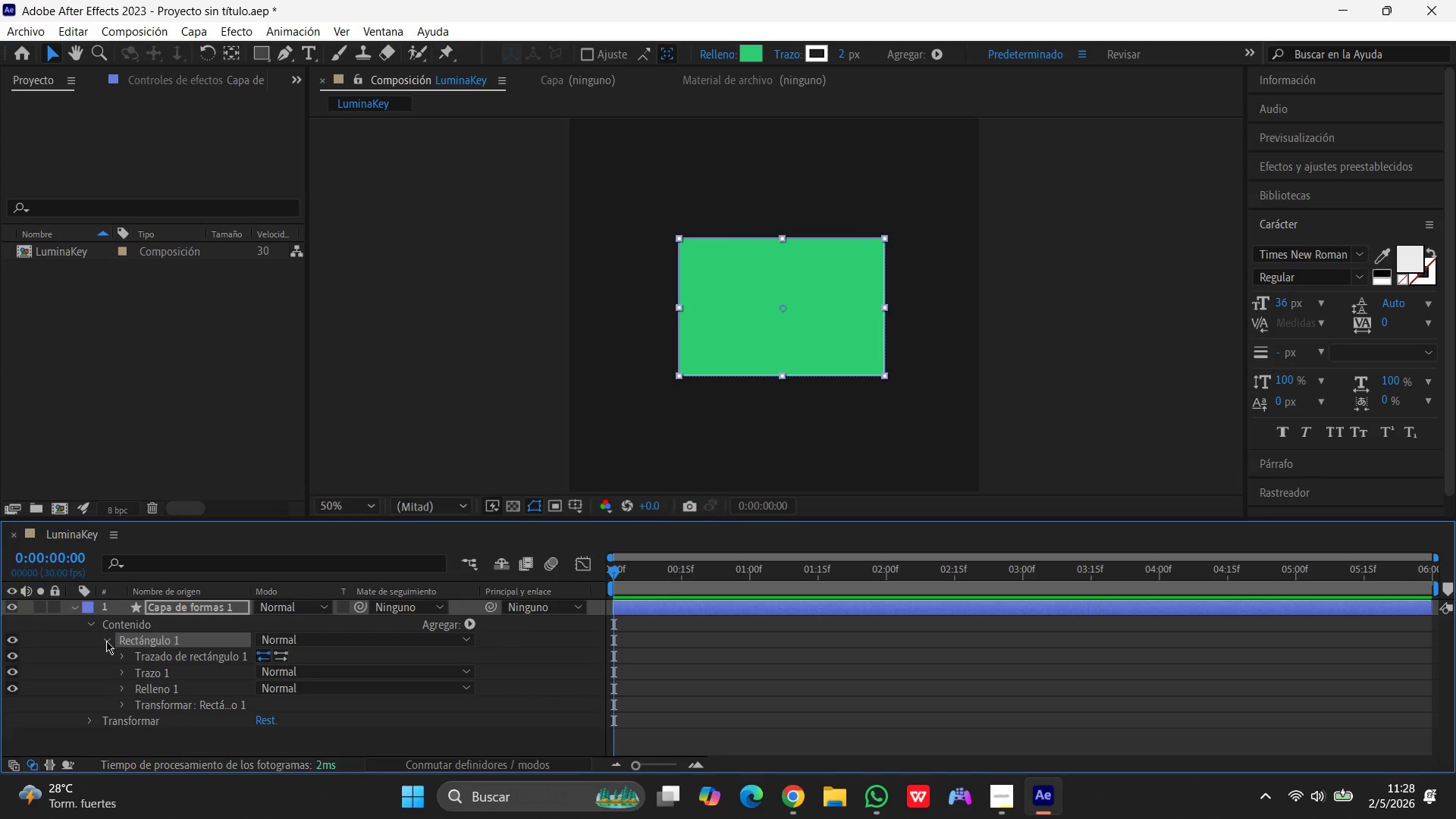 
wait(20.81)
 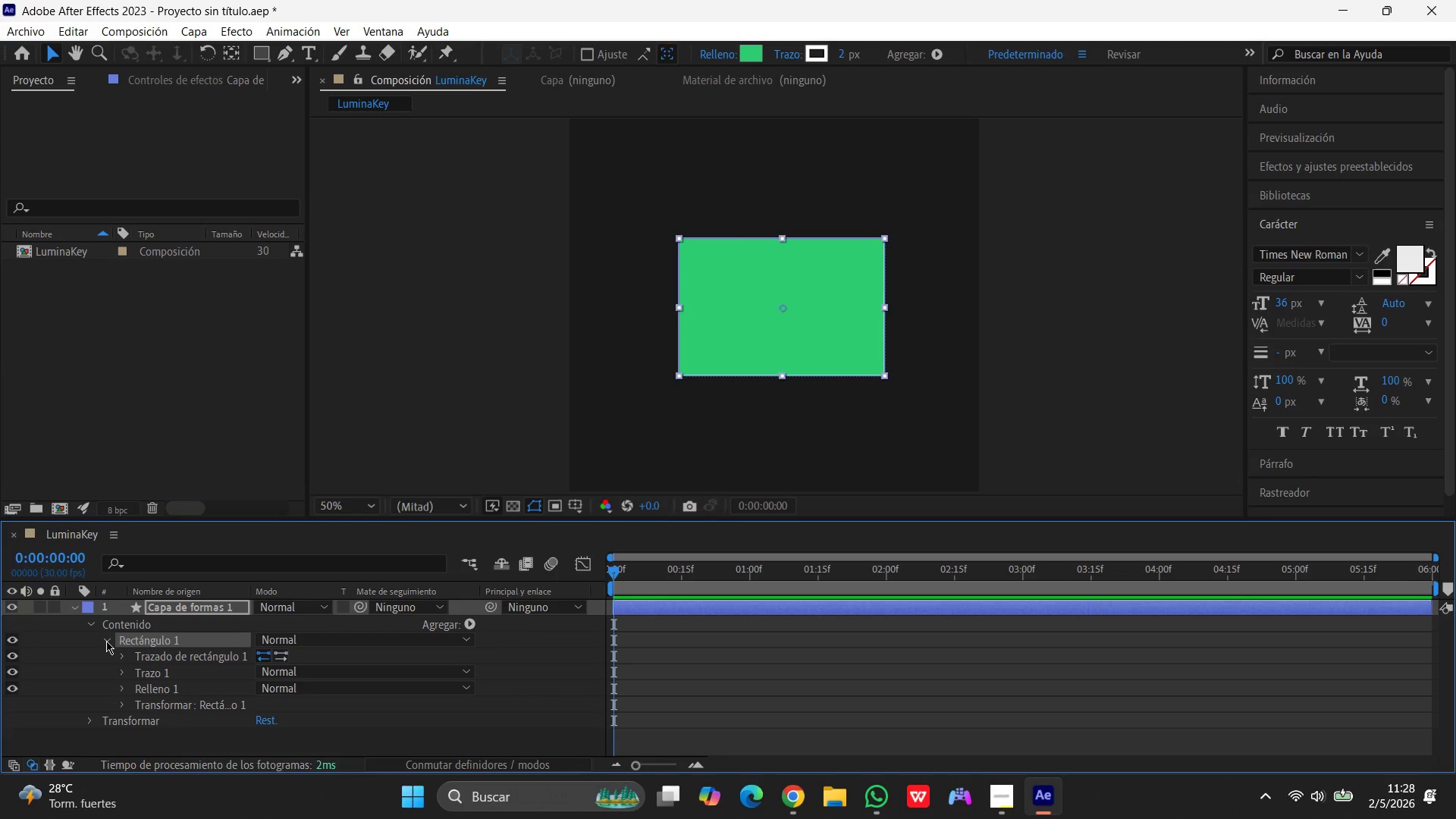 
left_click([58, 56])
 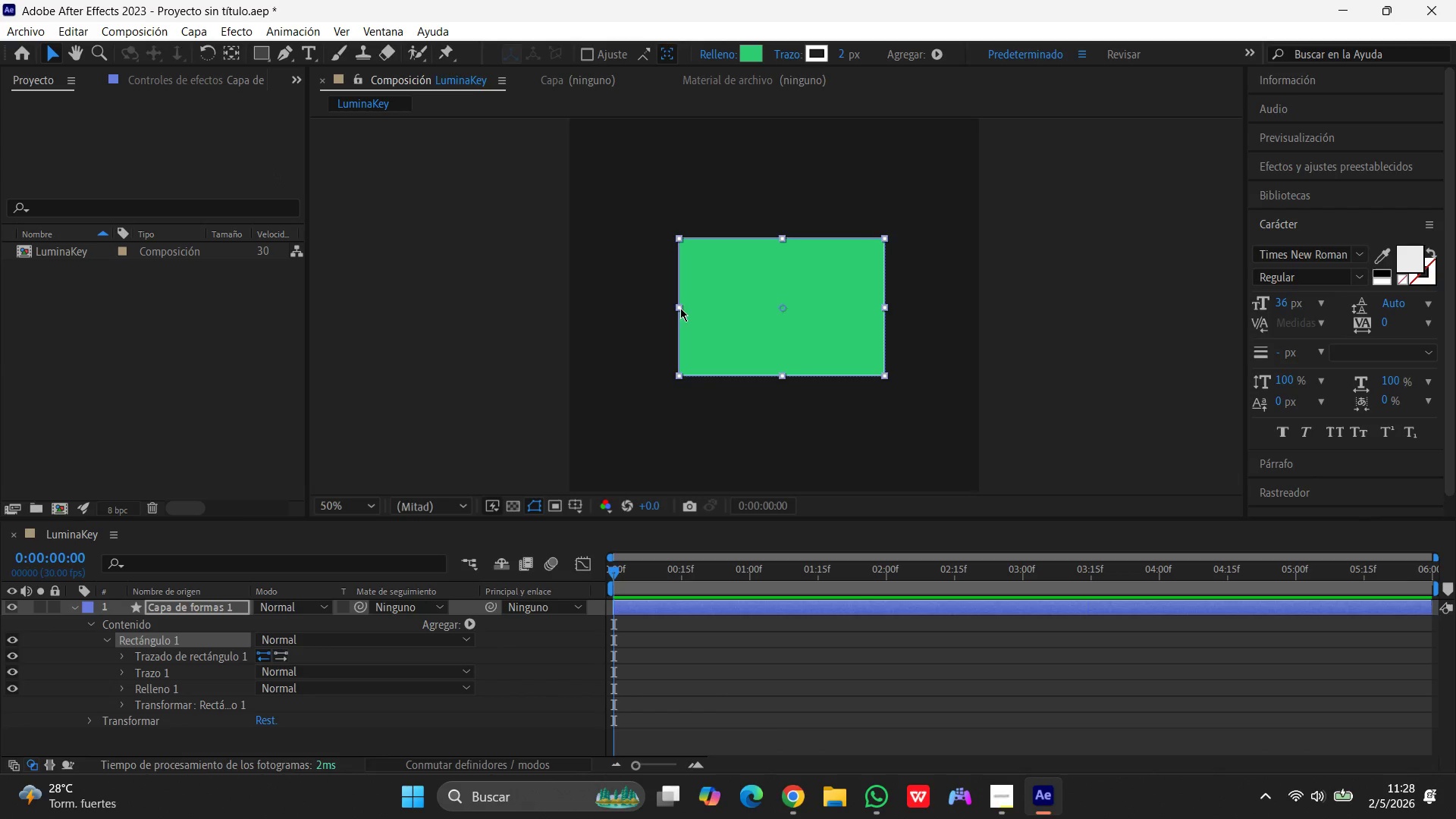 
left_click_drag(start_coordinate=[676, 306], to_coordinate=[711, 306])
 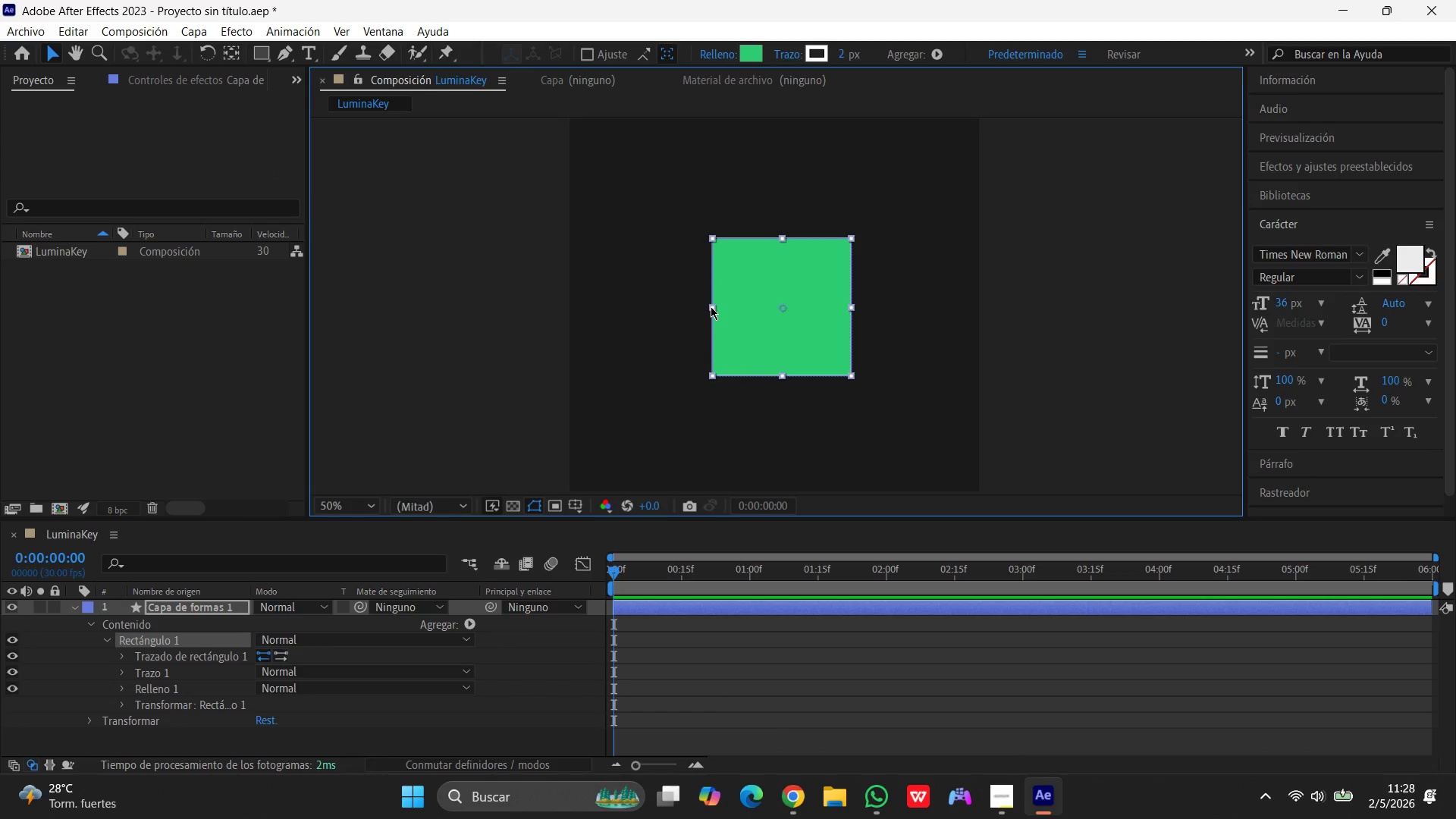 
wait(10.17)
 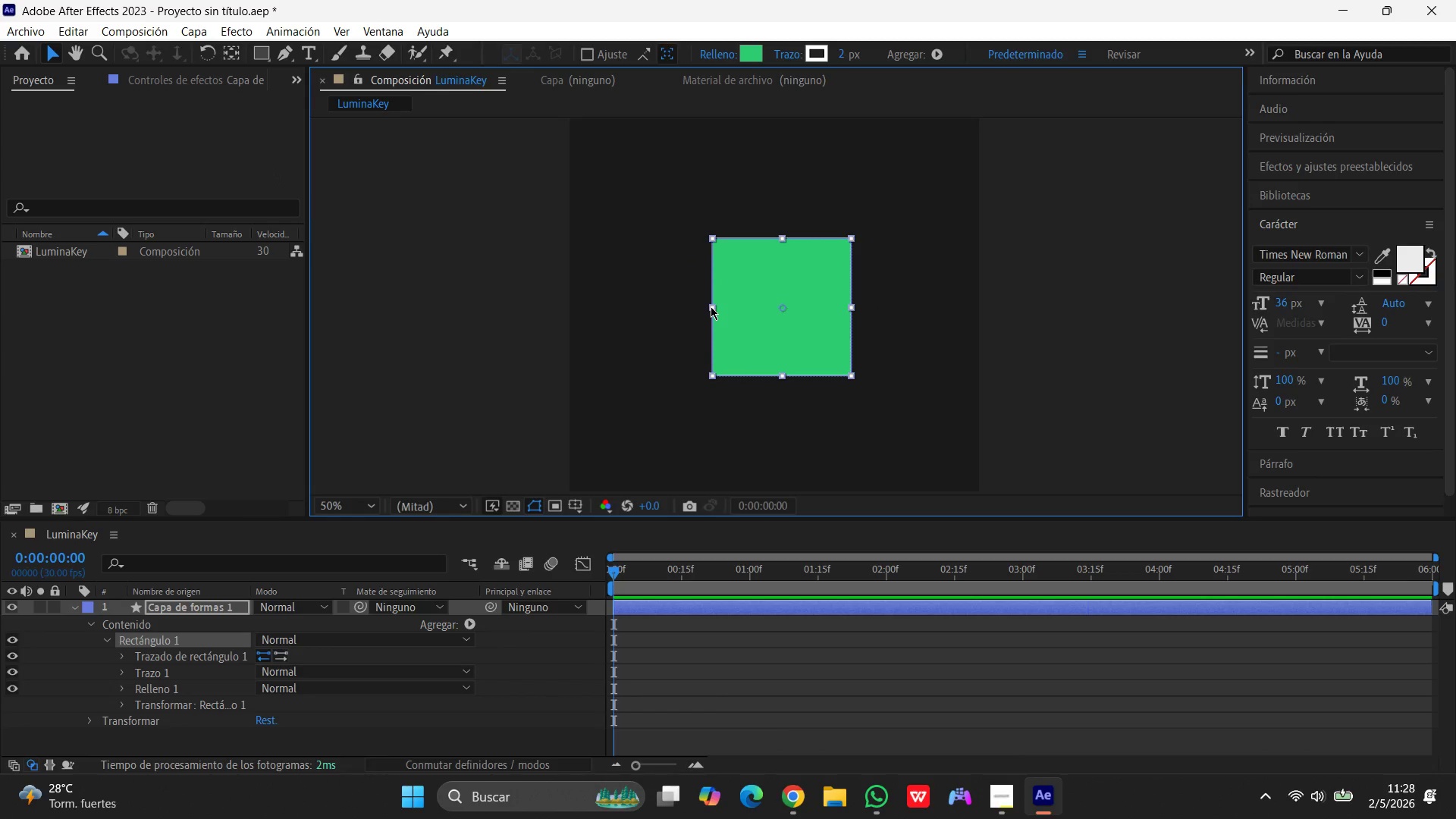 
left_click_drag(start_coordinate=[616, 574], to_coordinate=[819, 564])
 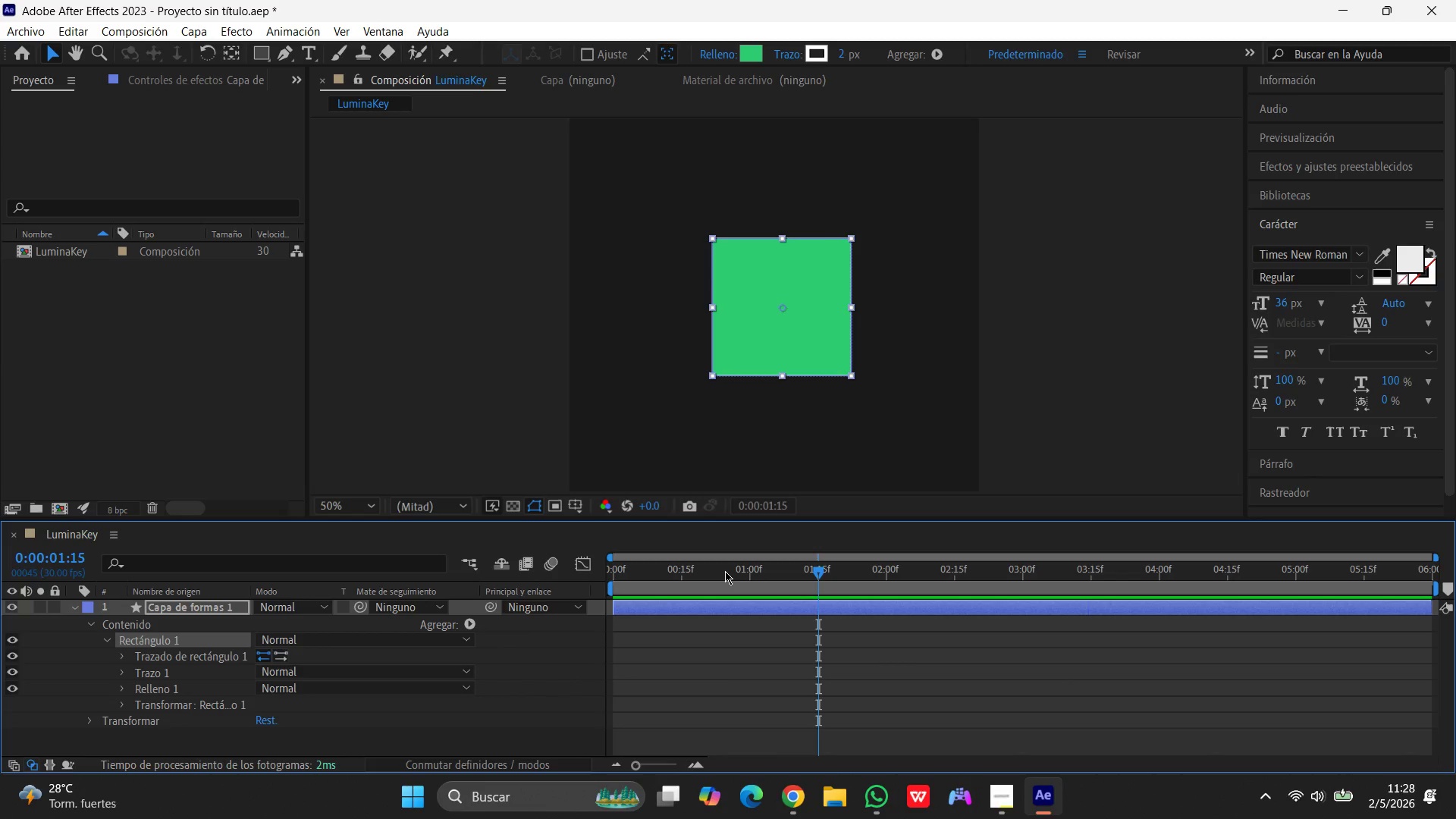 
type(115 )
 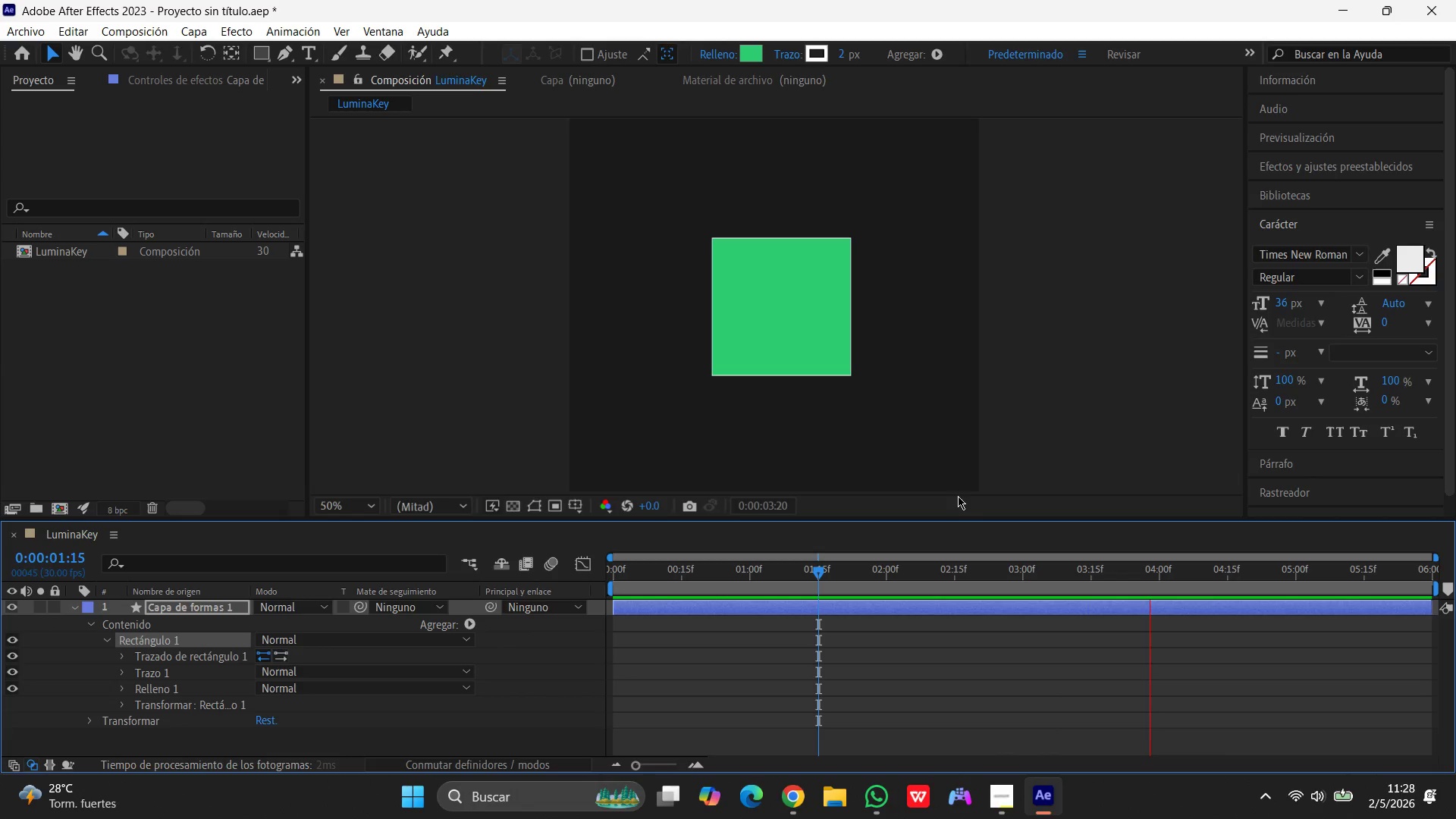 
key(Space)
 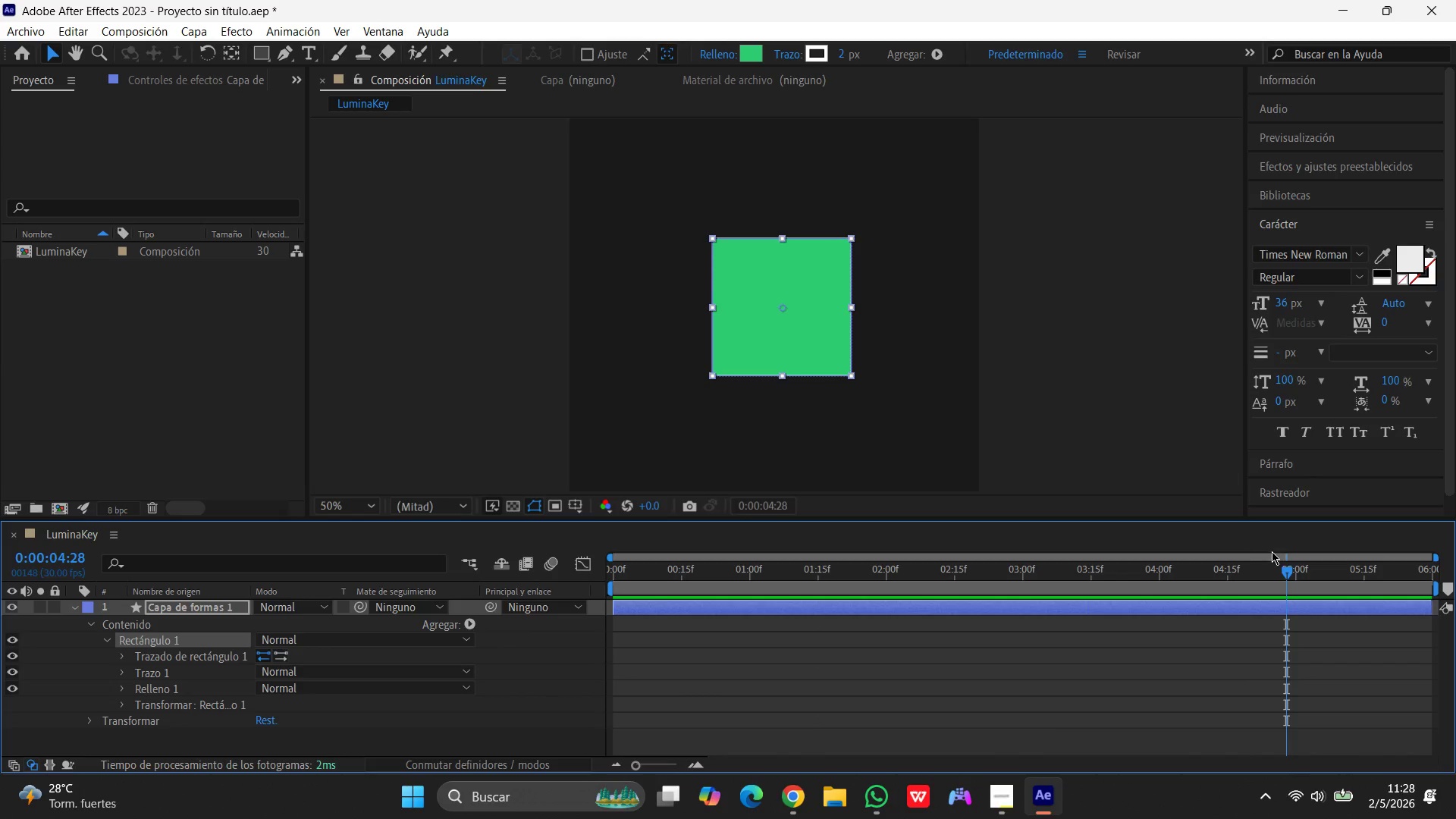 
left_click_drag(start_coordinate=[1287, 570], to_coordinate=[817, 567])
 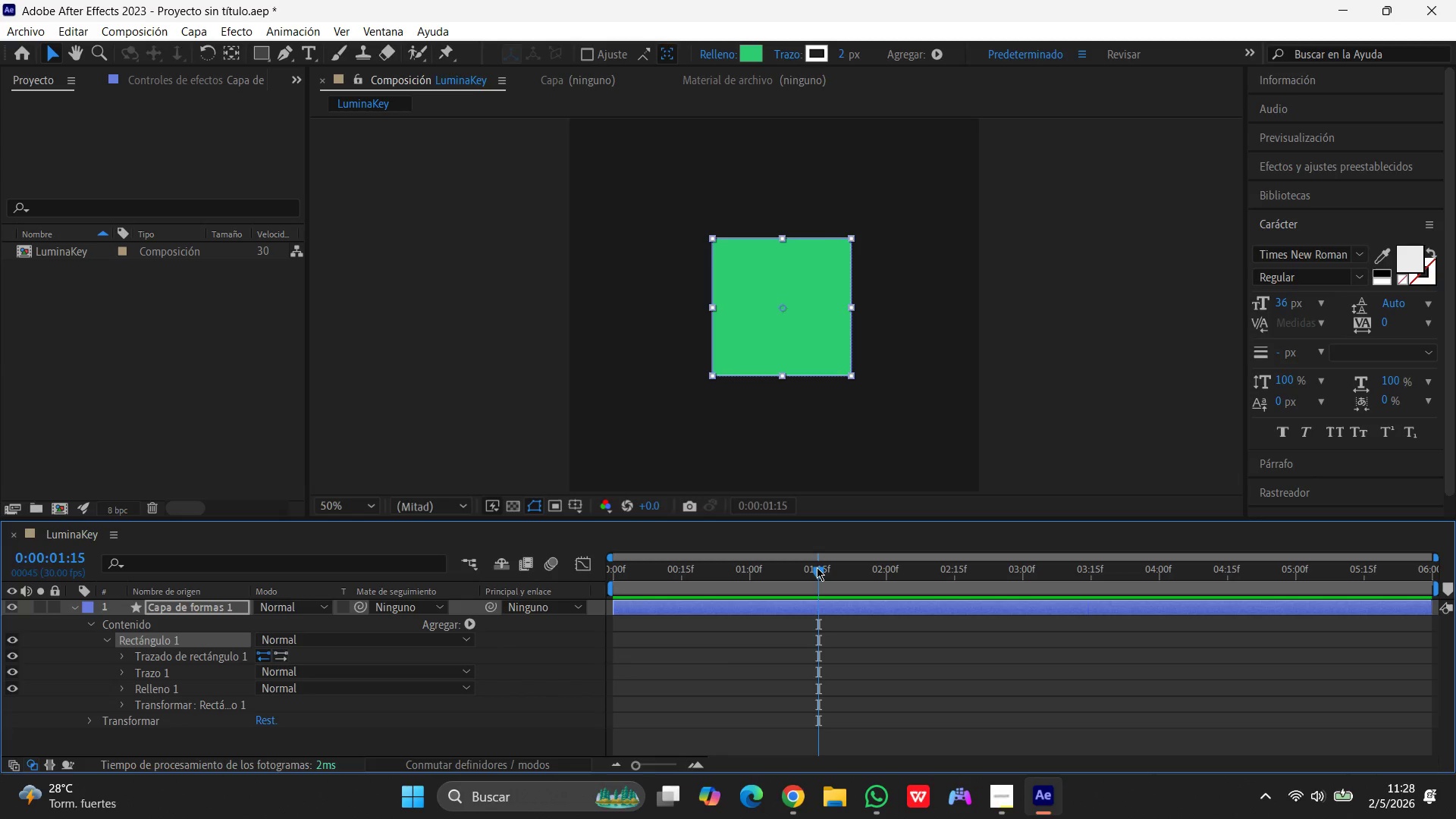 
wait(17.64)
 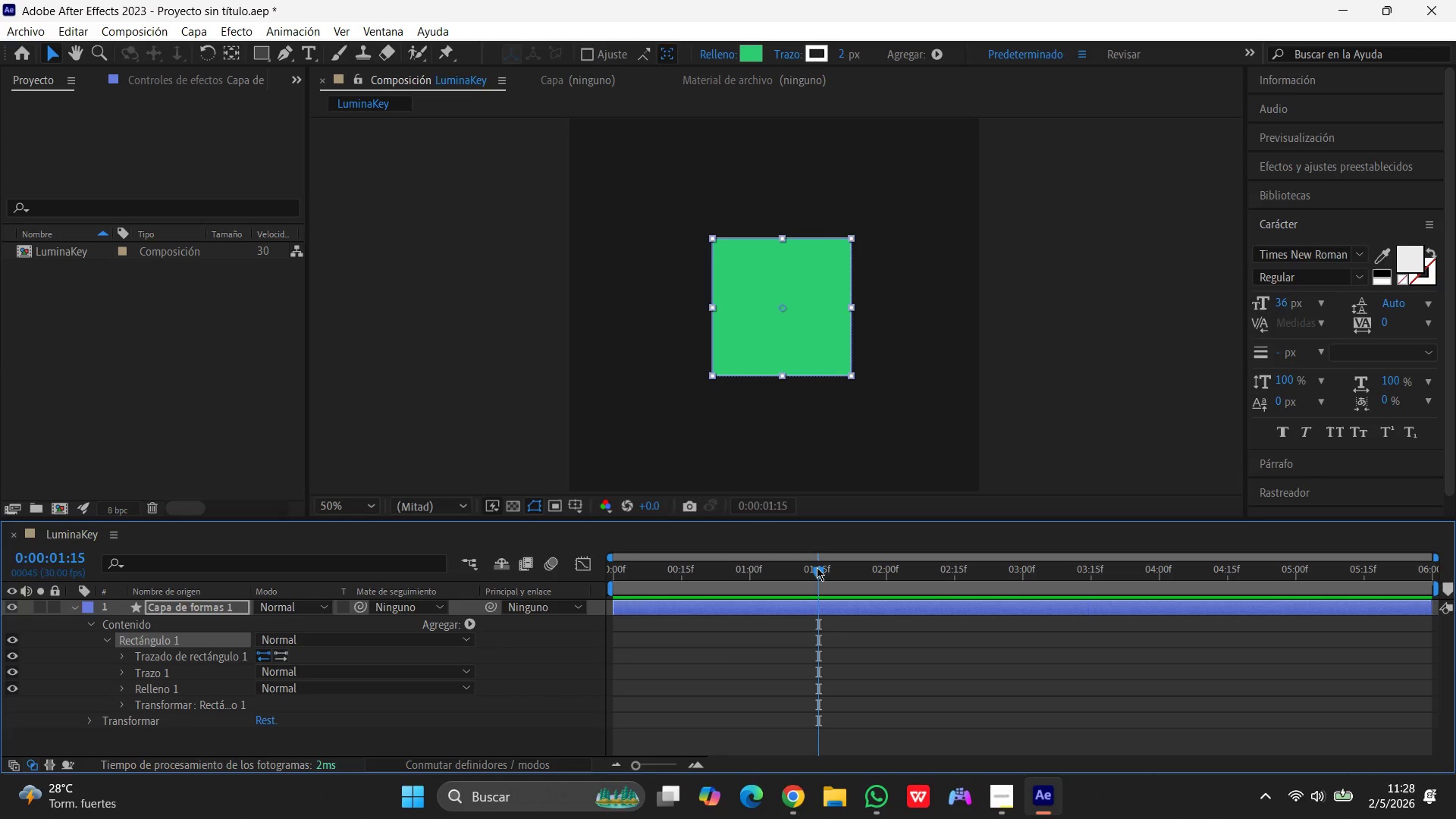 
left_click([120, 655])
 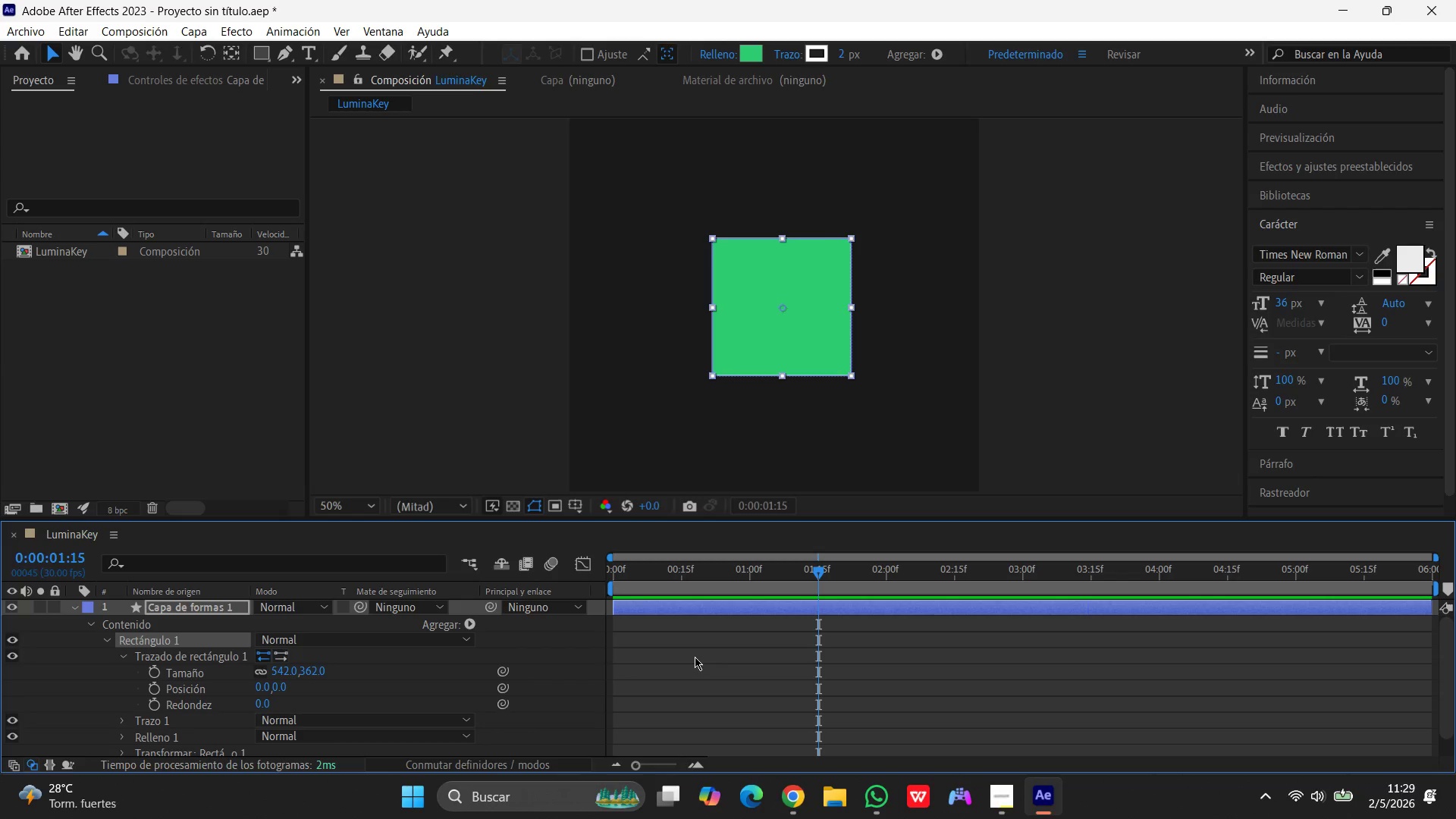 
wait(18.84)
 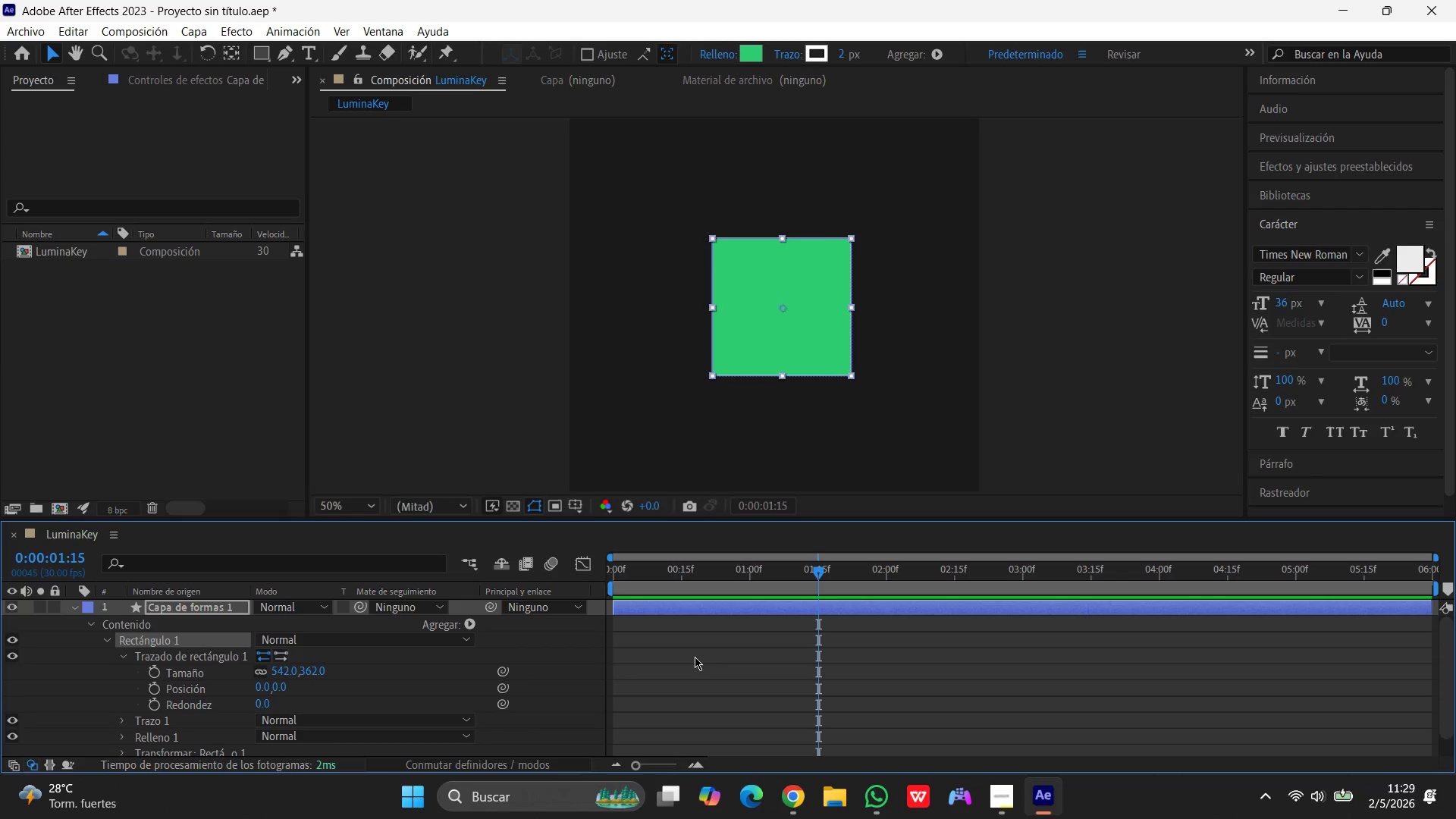 
left_click([268, 53])
 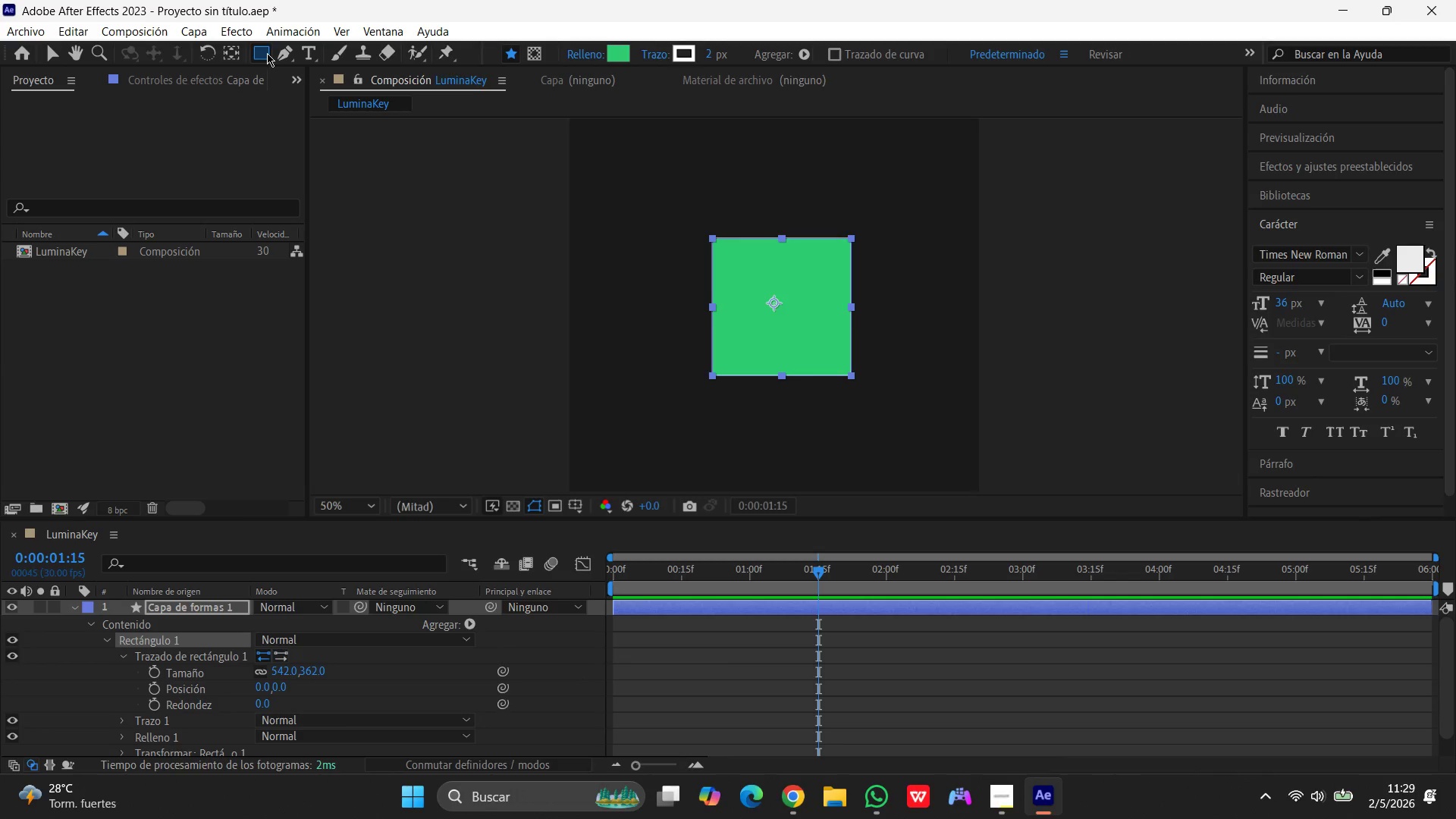 
right_click([267, 53])
 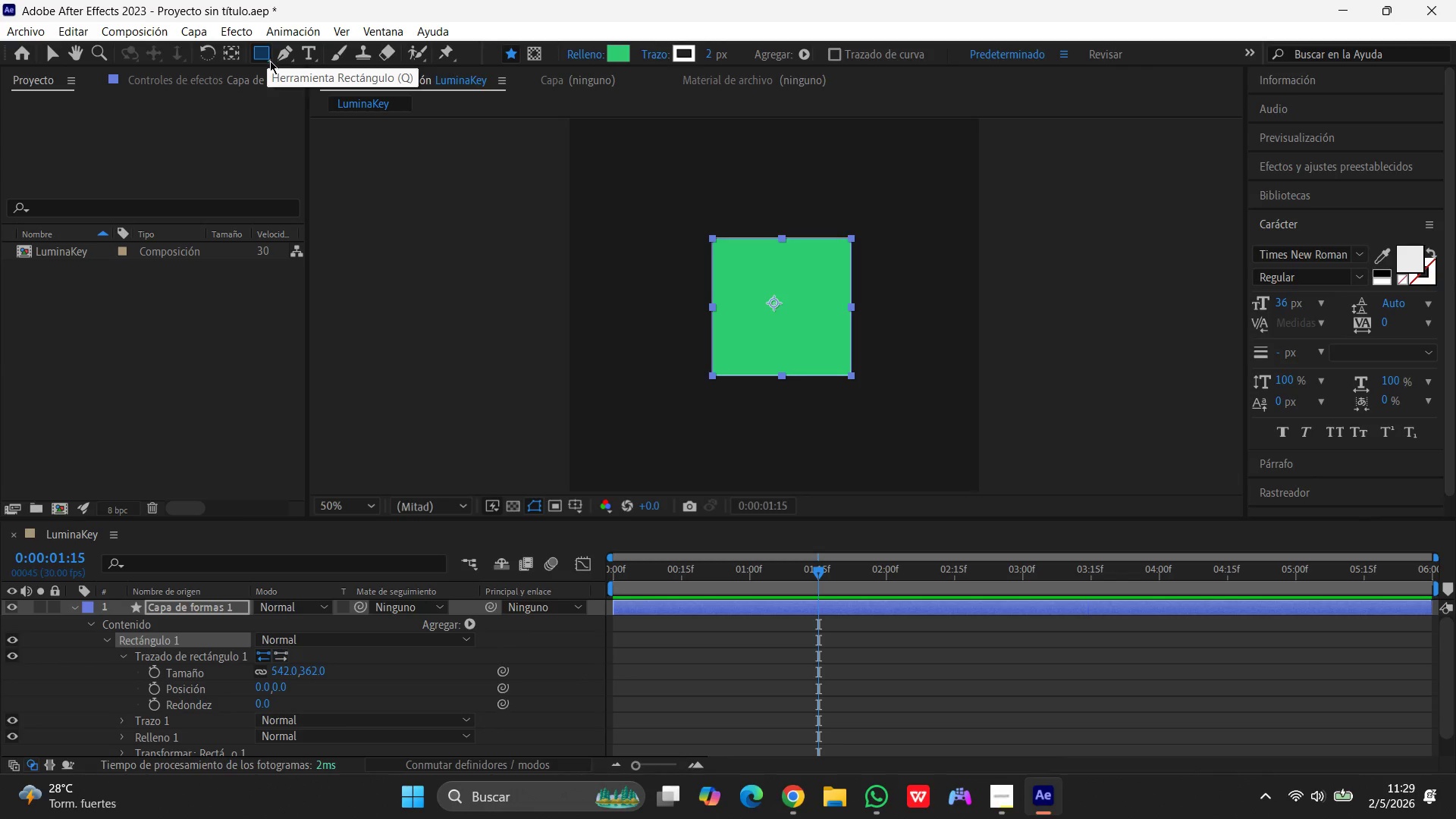 
left_click([270, 61])
 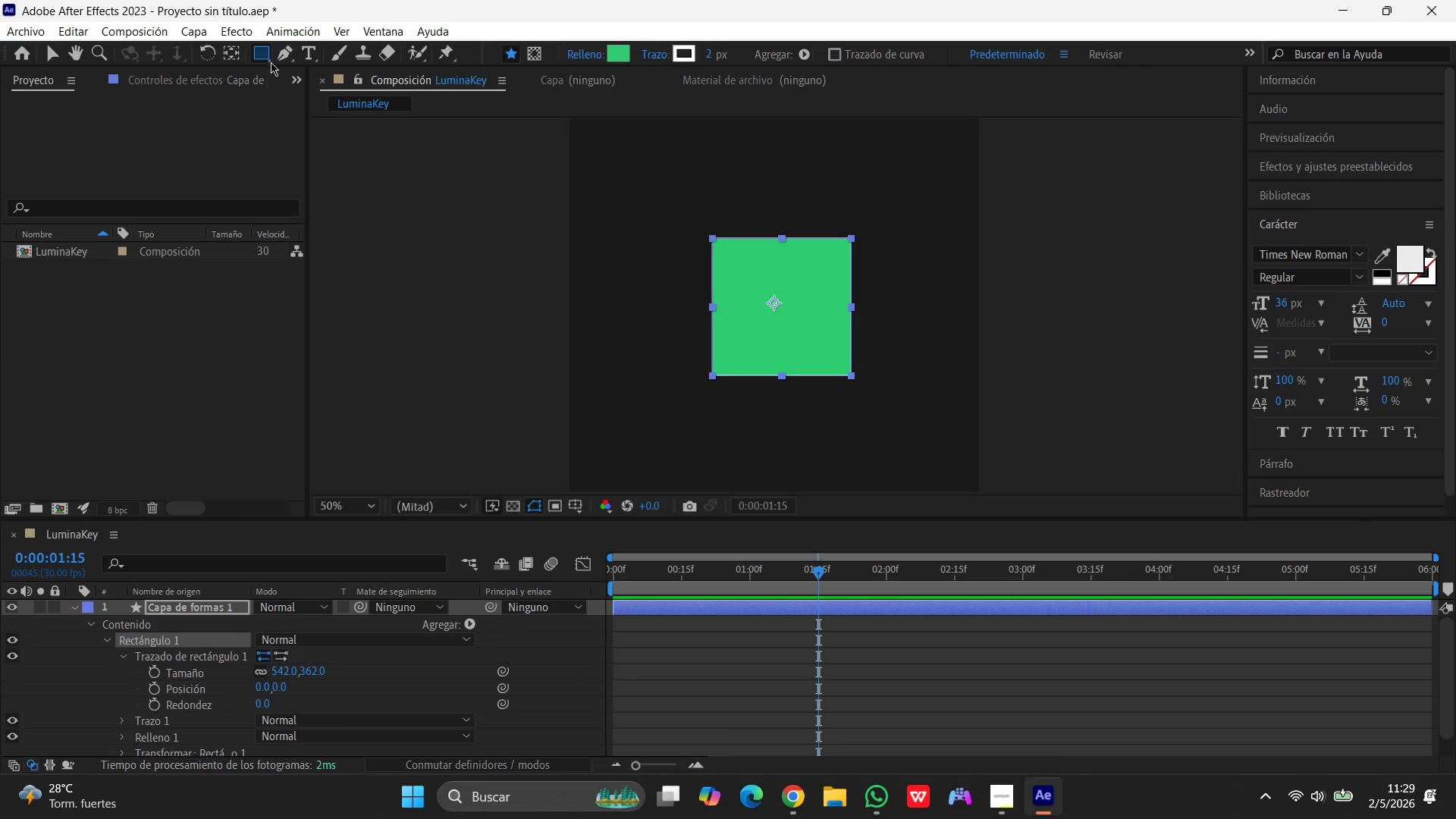 
left_click_drag(start_coordinate=[270, 61], to_coordinate=[285, 77])
 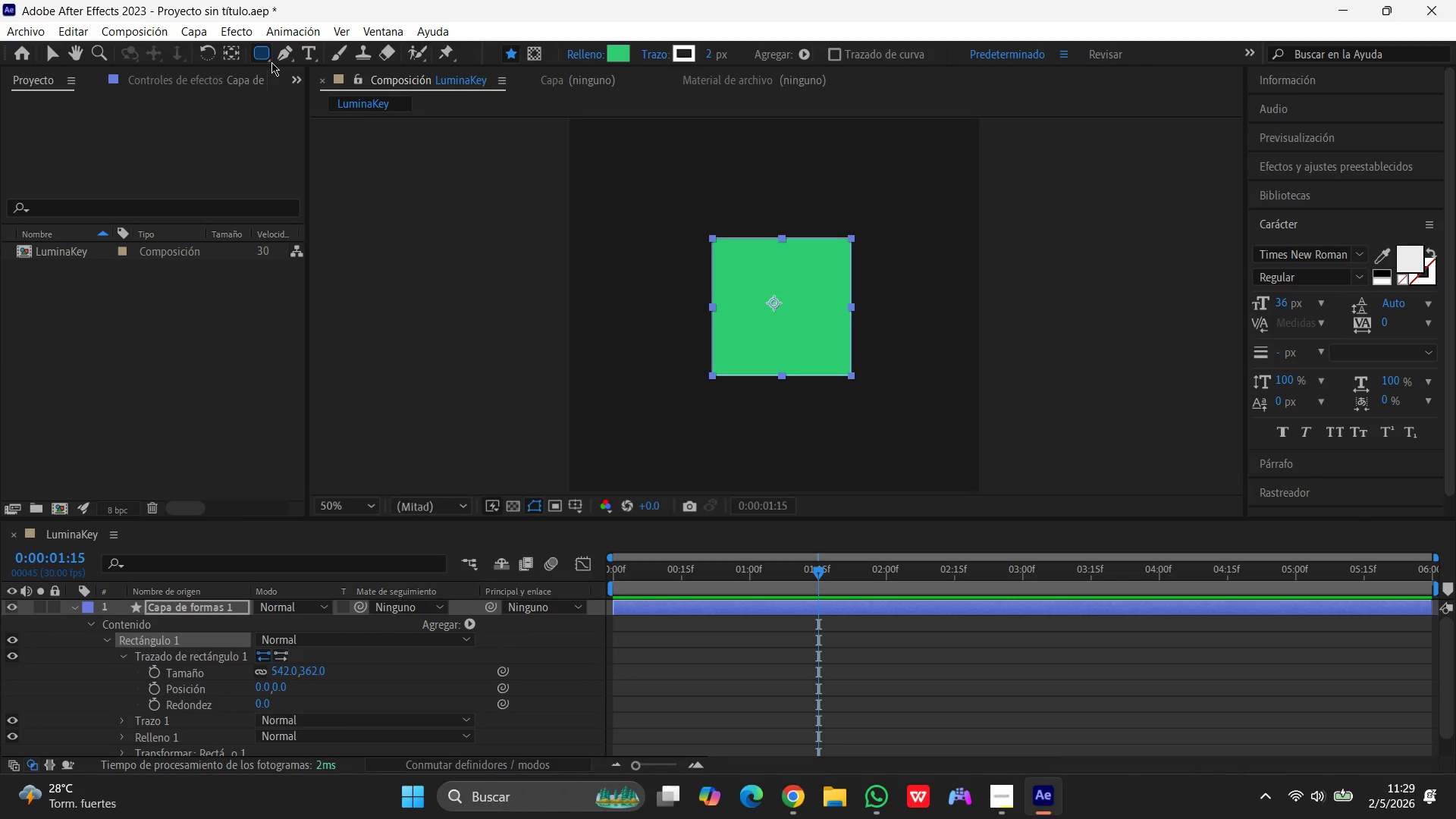 
left_click_drag(start_coordinate=[271, 62], to_coordinate=[309, 95])
 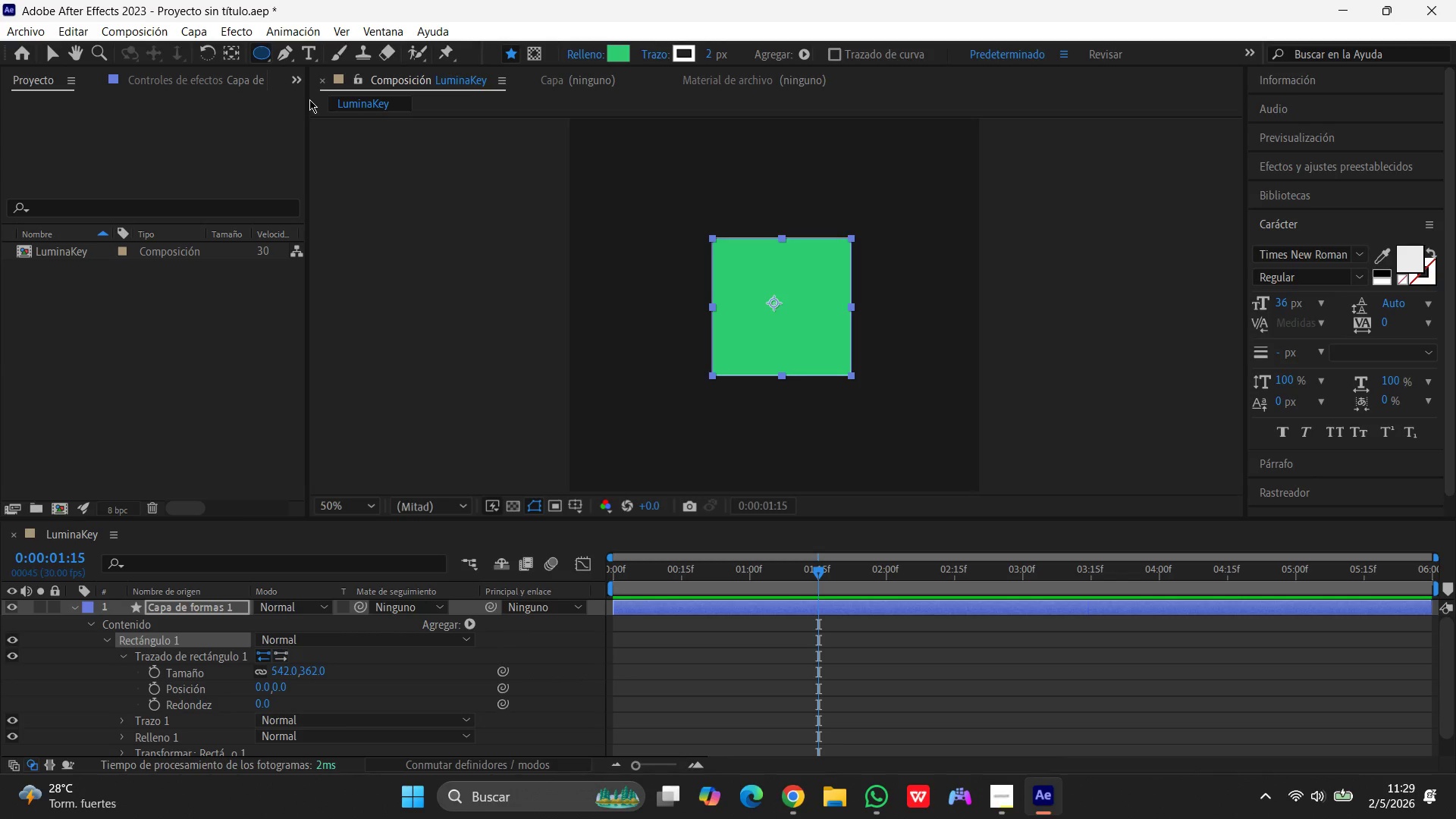 
wait(7.58)
 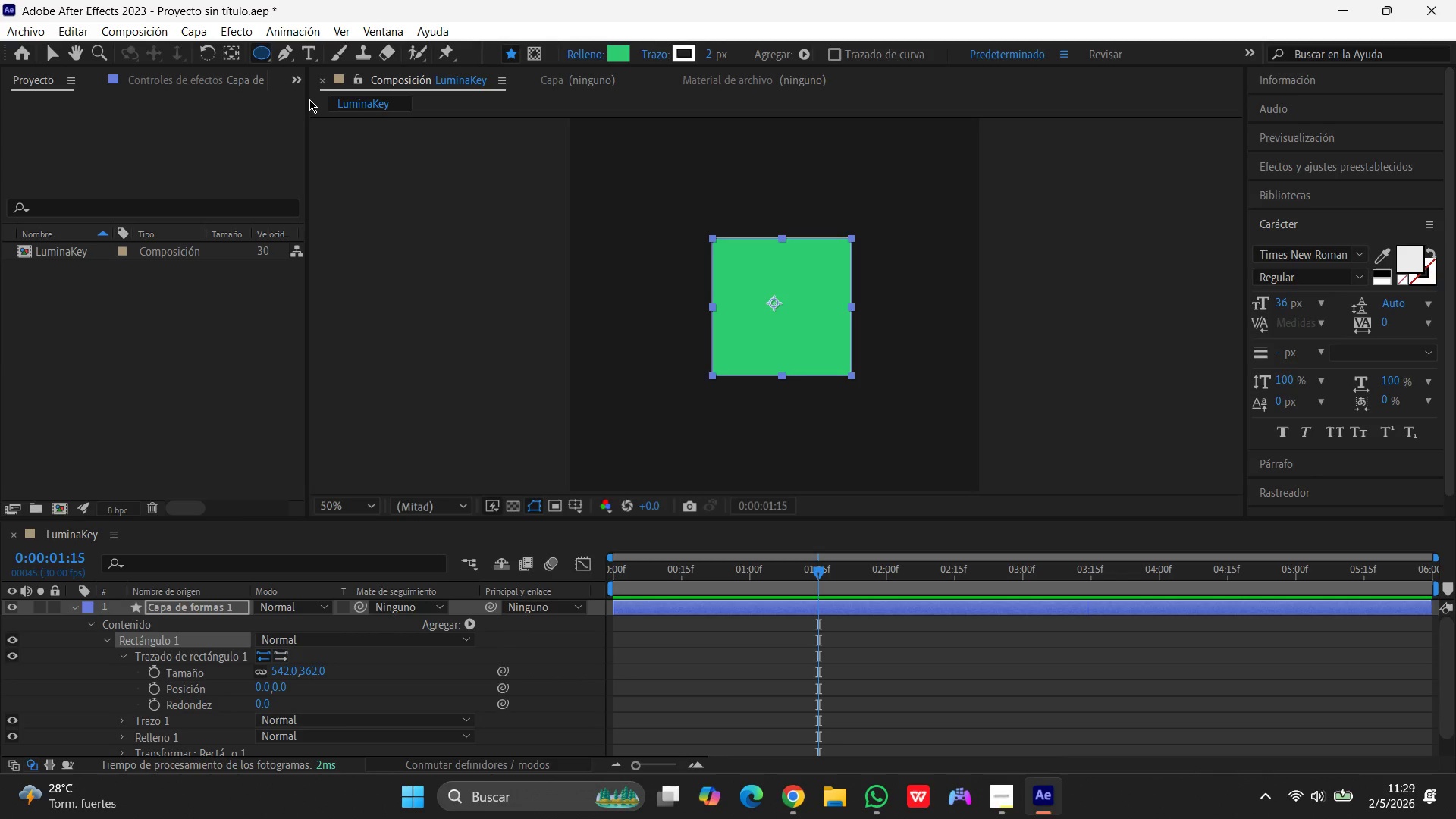 
hold_key(key=AltLeft, duration=1.34)
left_click([772, 286])
 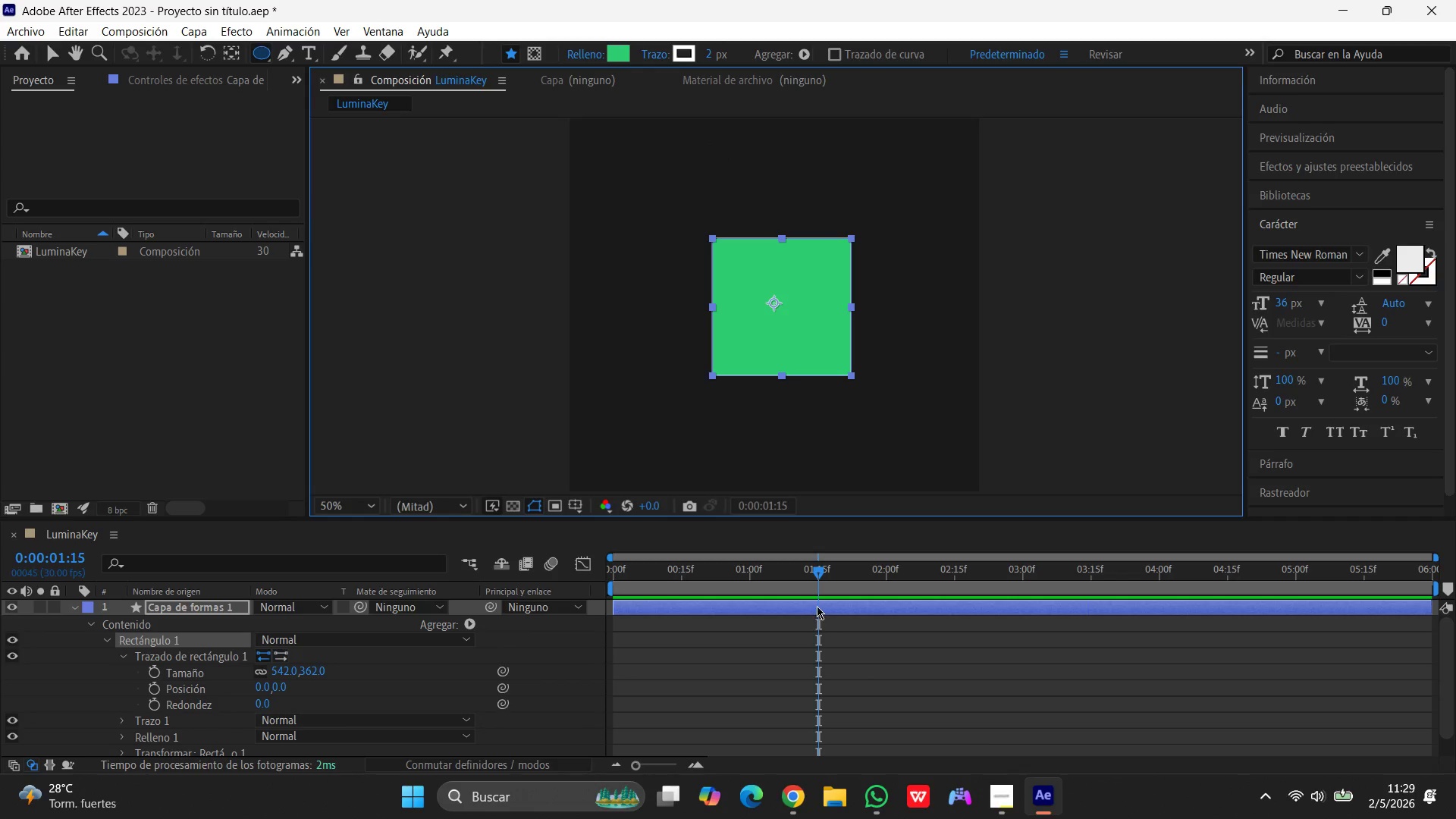 
left_click_drag(start_coordinate=[816, 569], to_coordinate=[795, 575])
 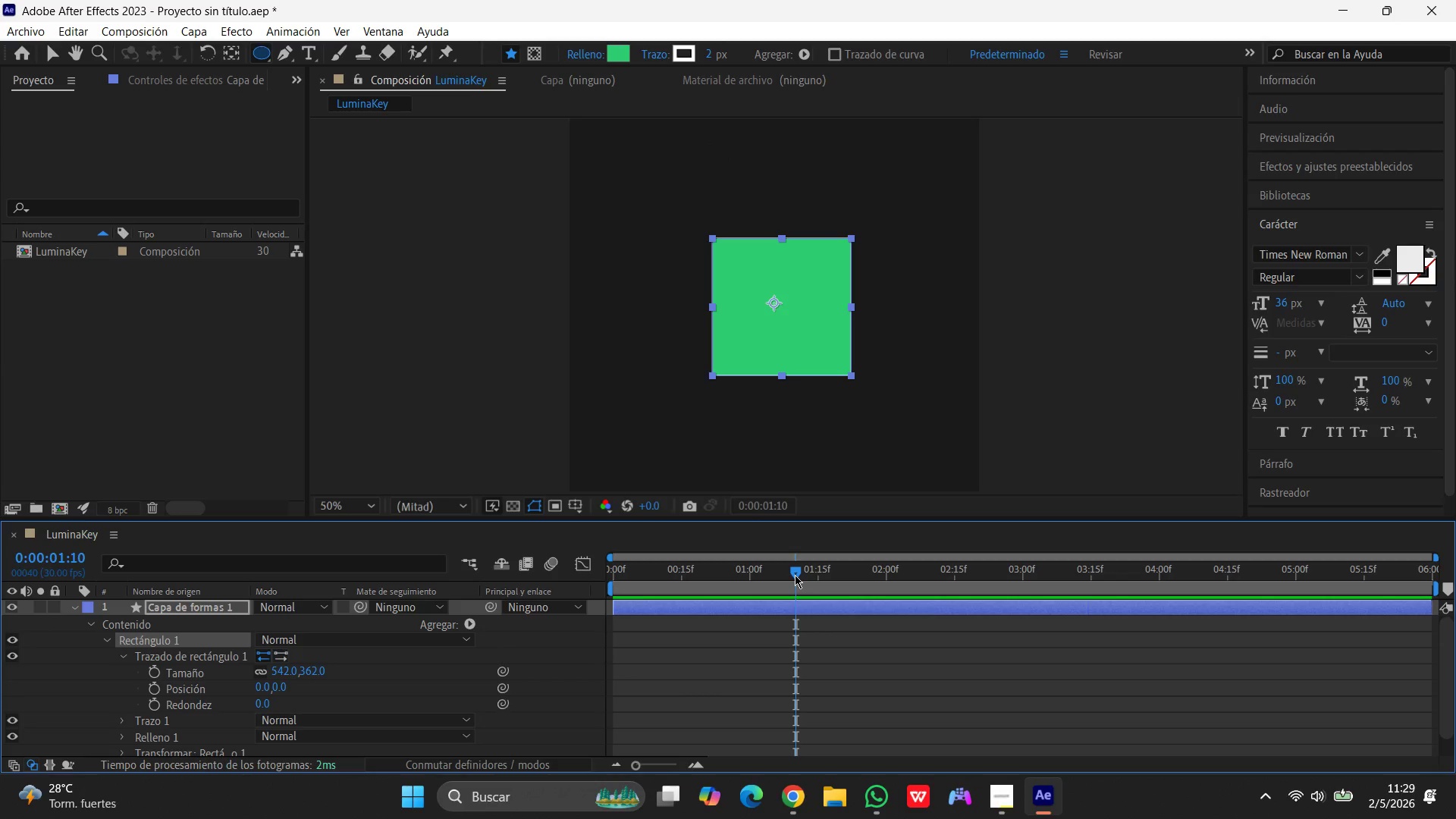 
key(Control+Z)
 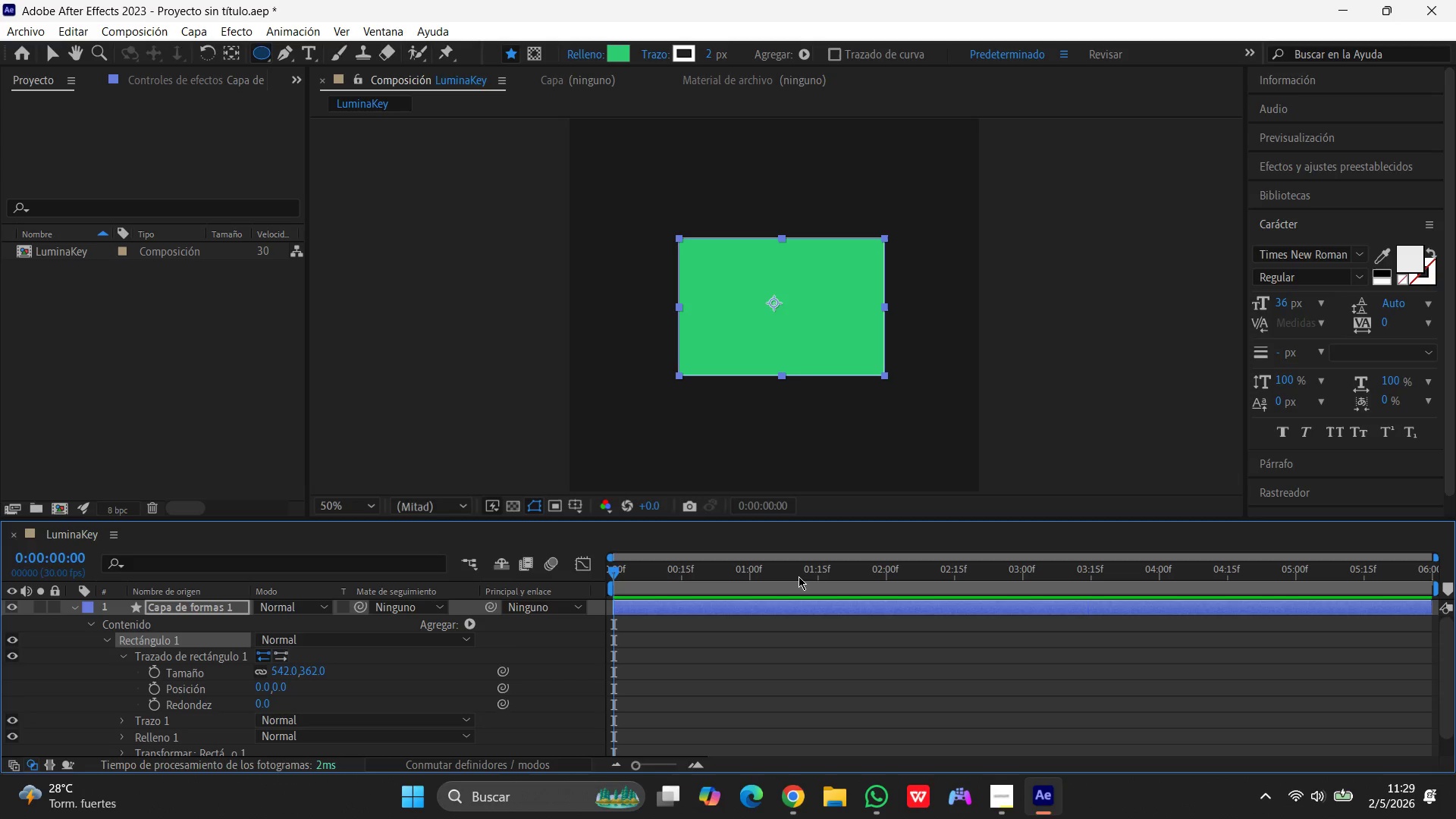 
wait(20.38)
 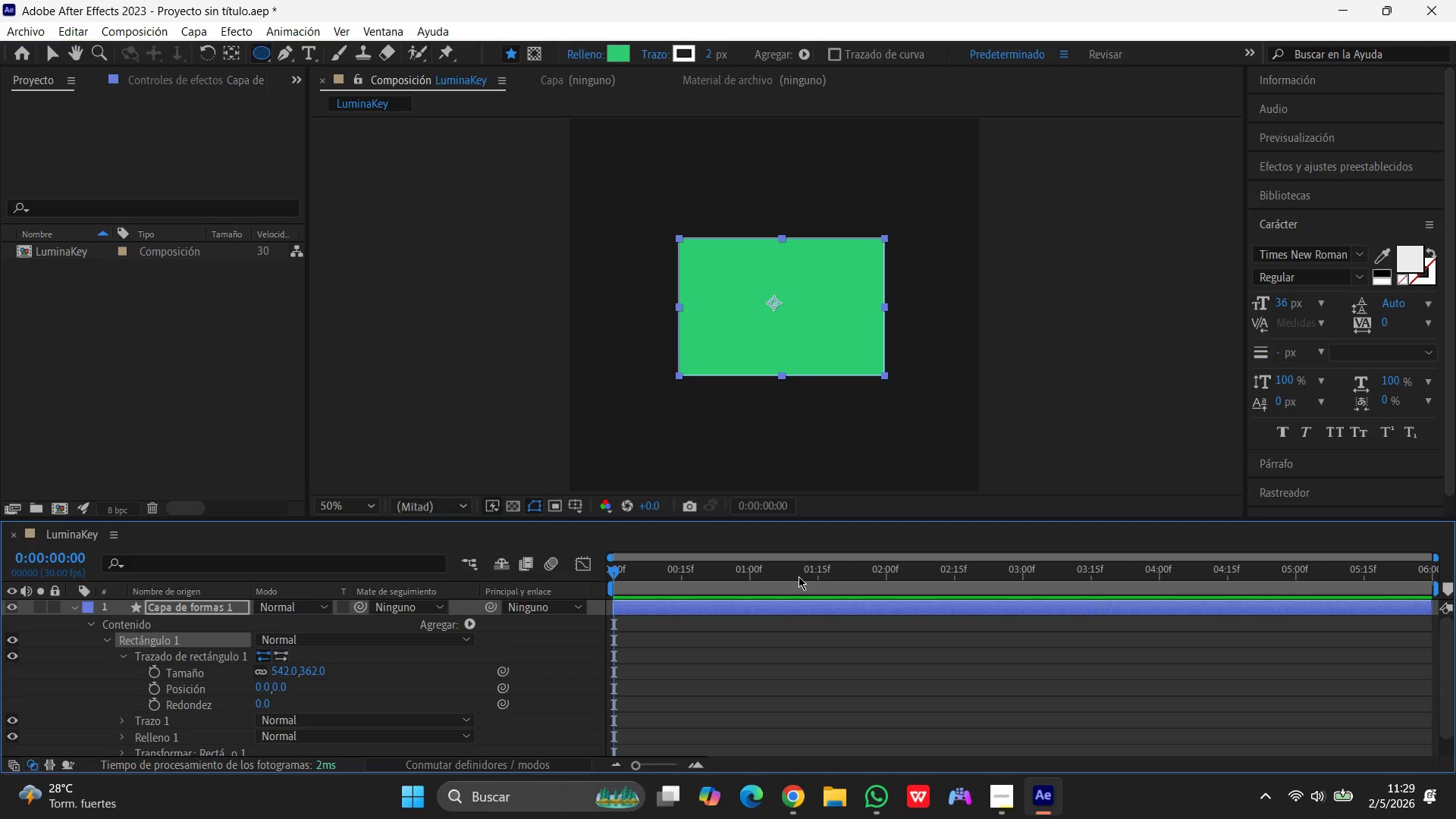 
scroll: coordinate [800, 672], scroll_direction: down, amount: 2.0
 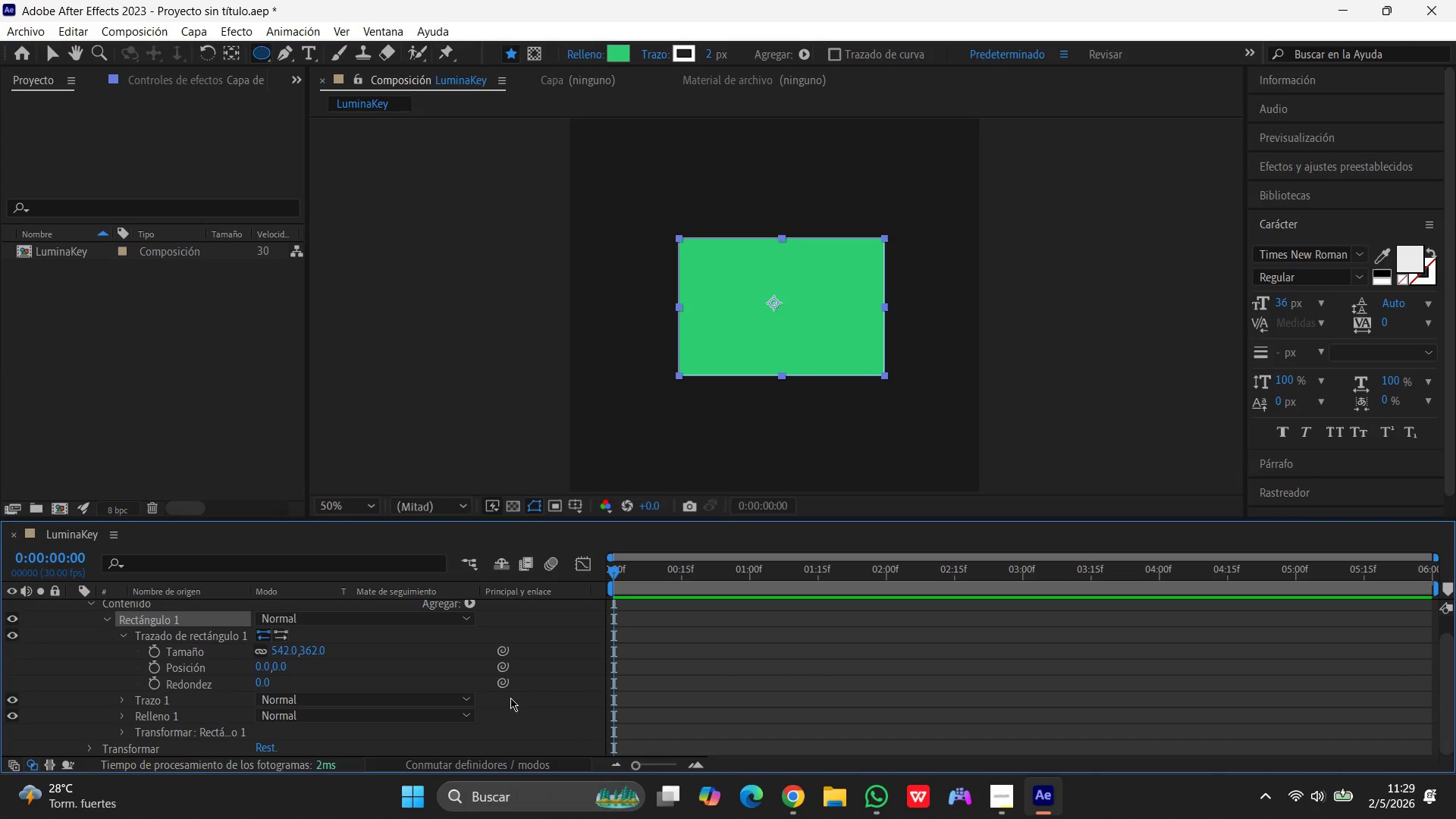 
wait(8.89)
 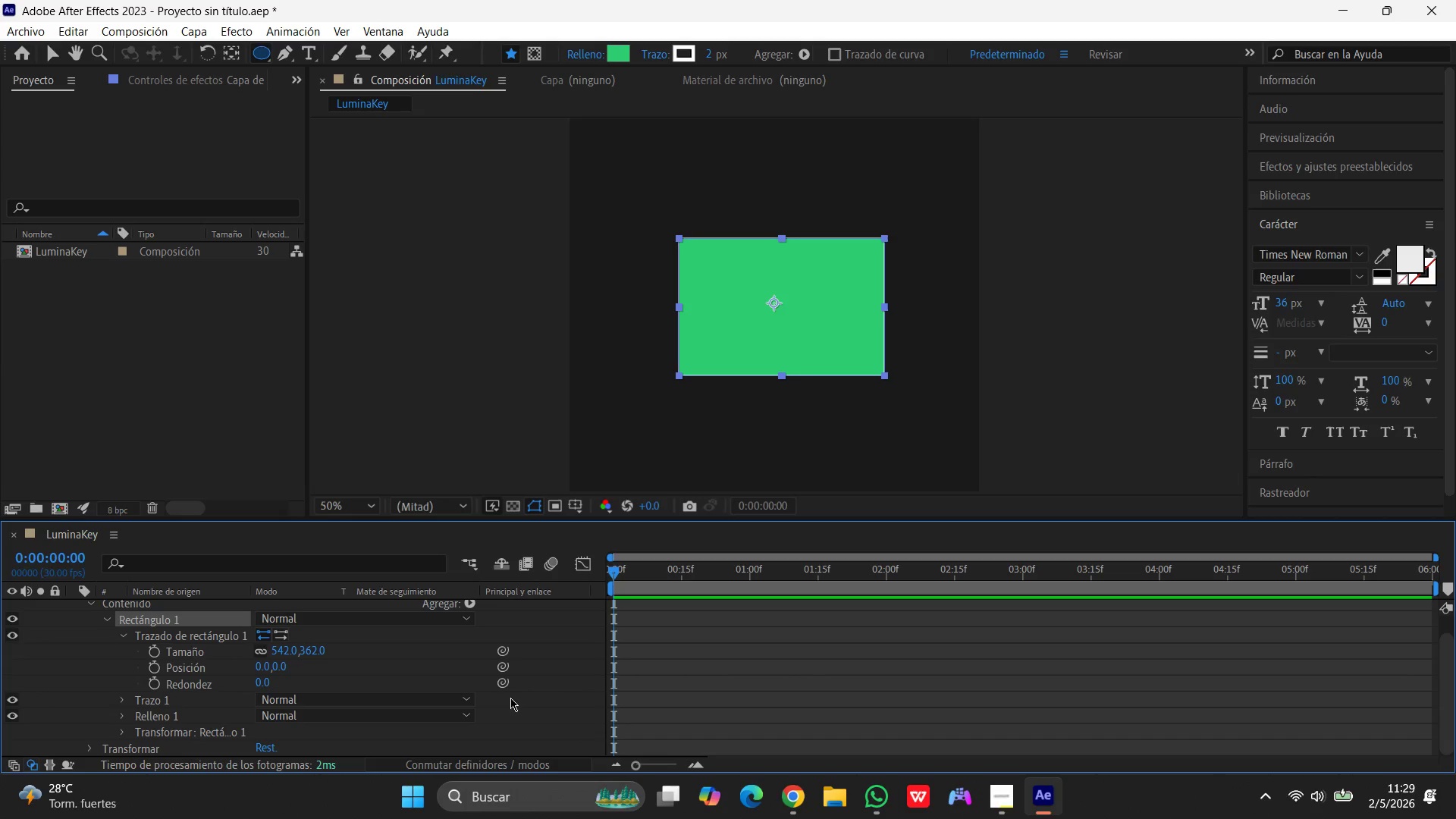 
key(Shift+ShiftLeft)
 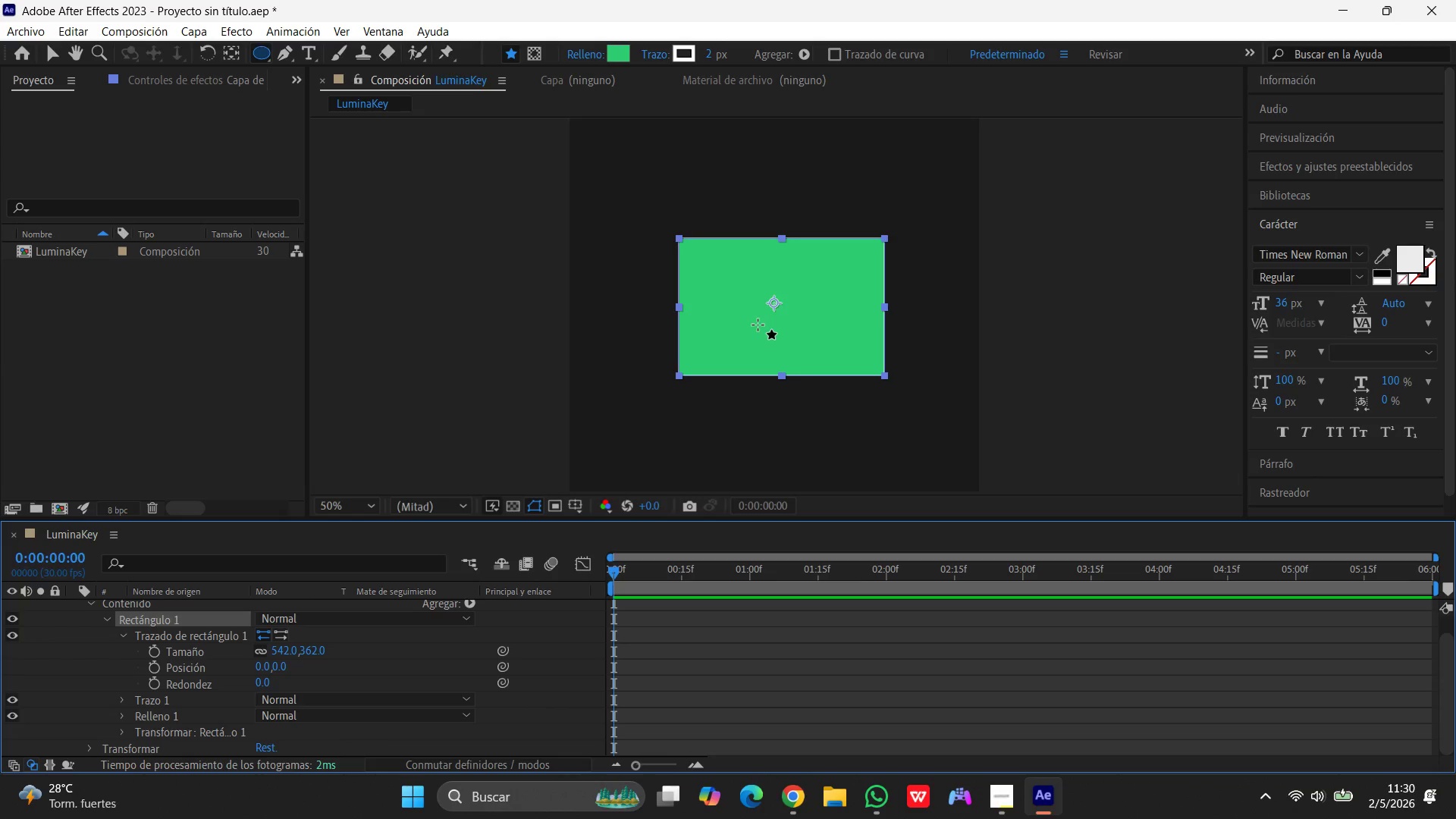 
hold_key(key=AltLeft, duration=1.38)
left_click([772, 303])
 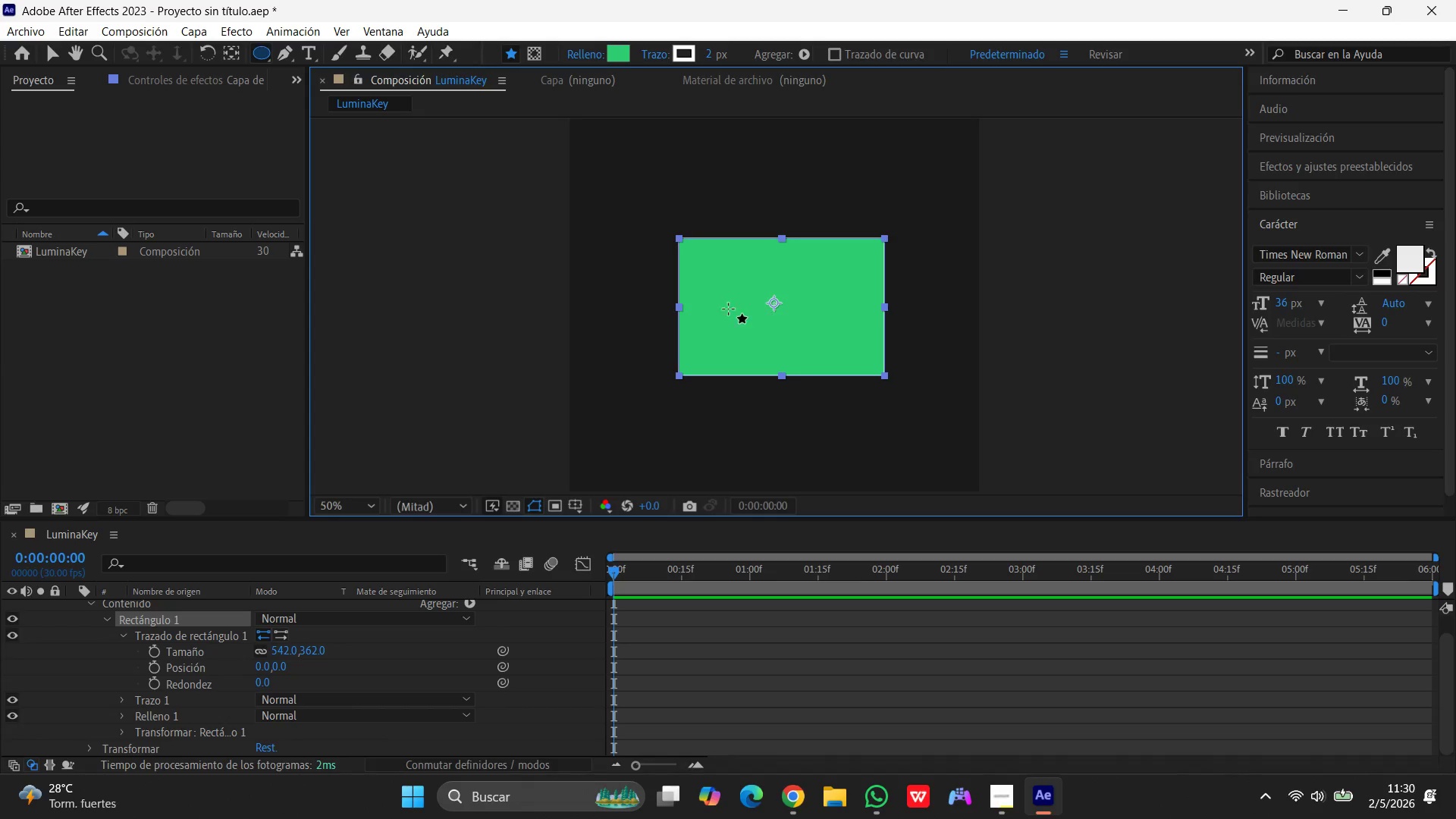 
hold_key(key=AltLeft, duration=0.55)
left_click_drag(start_coordinate=[704, 290], to_coordinate=[755, 334])
 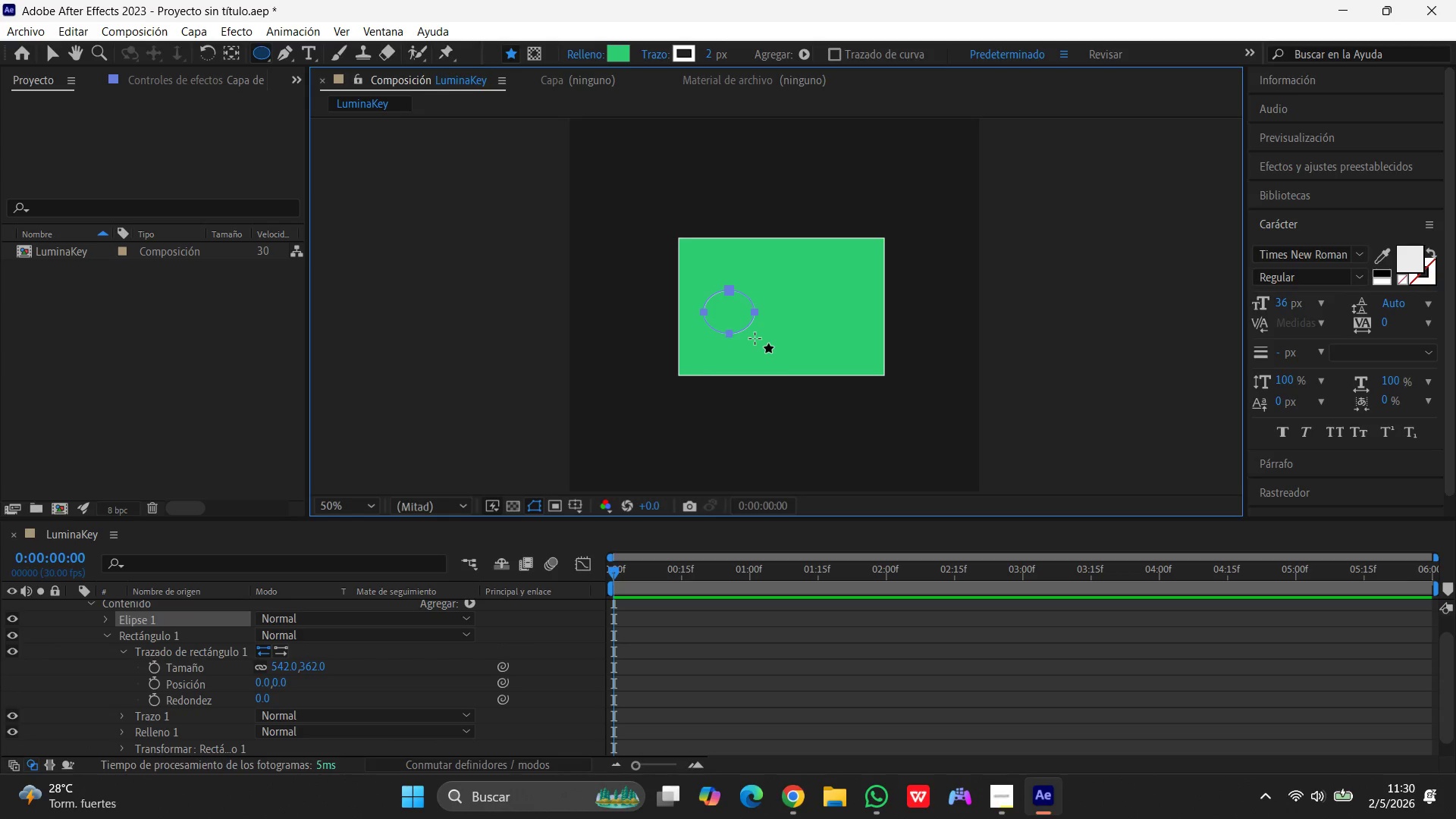 
key(Control+Z)
 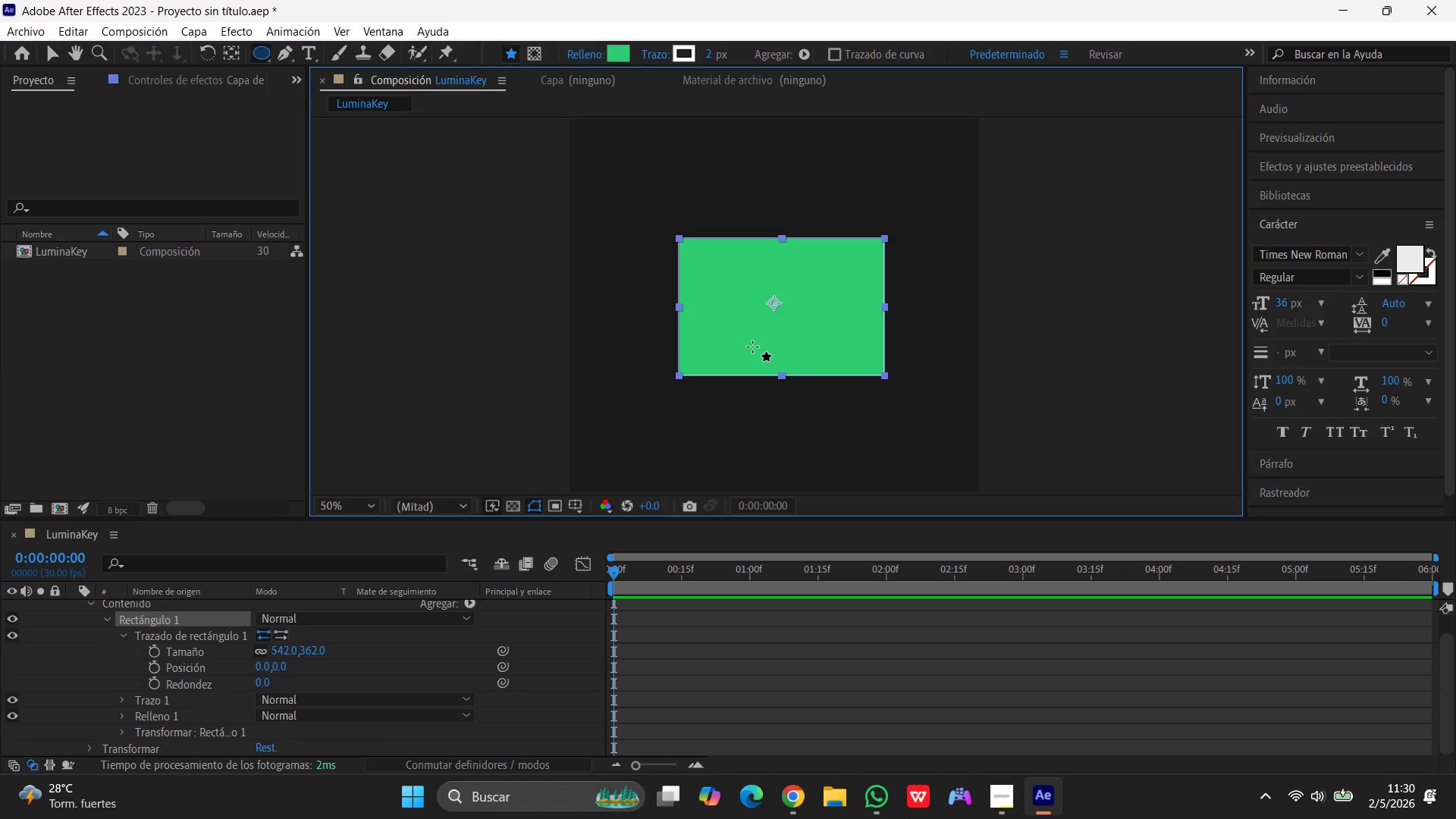 
wait(18.62)
 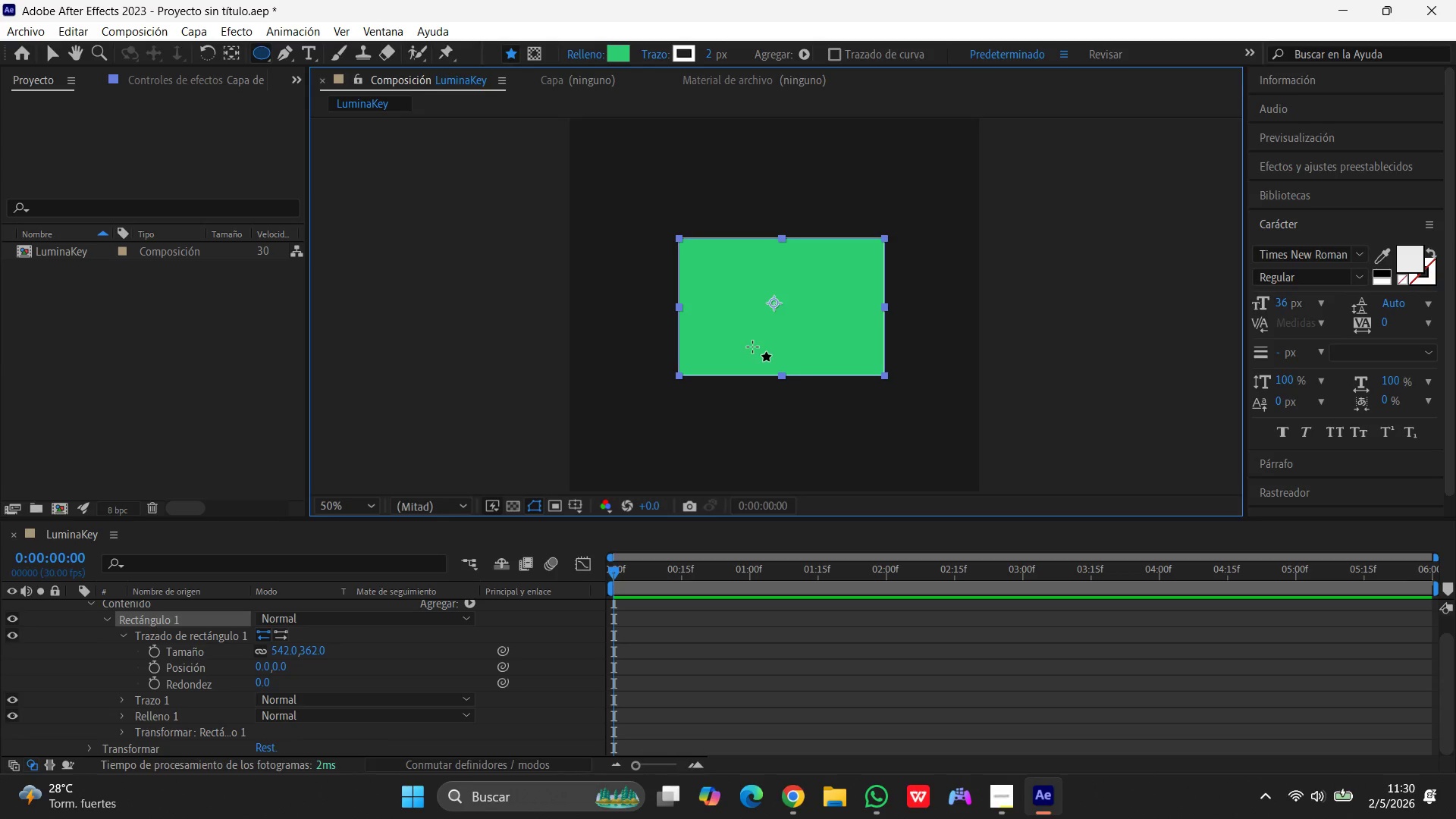 
hold_key(key=AltLeft, duration=1.51)
 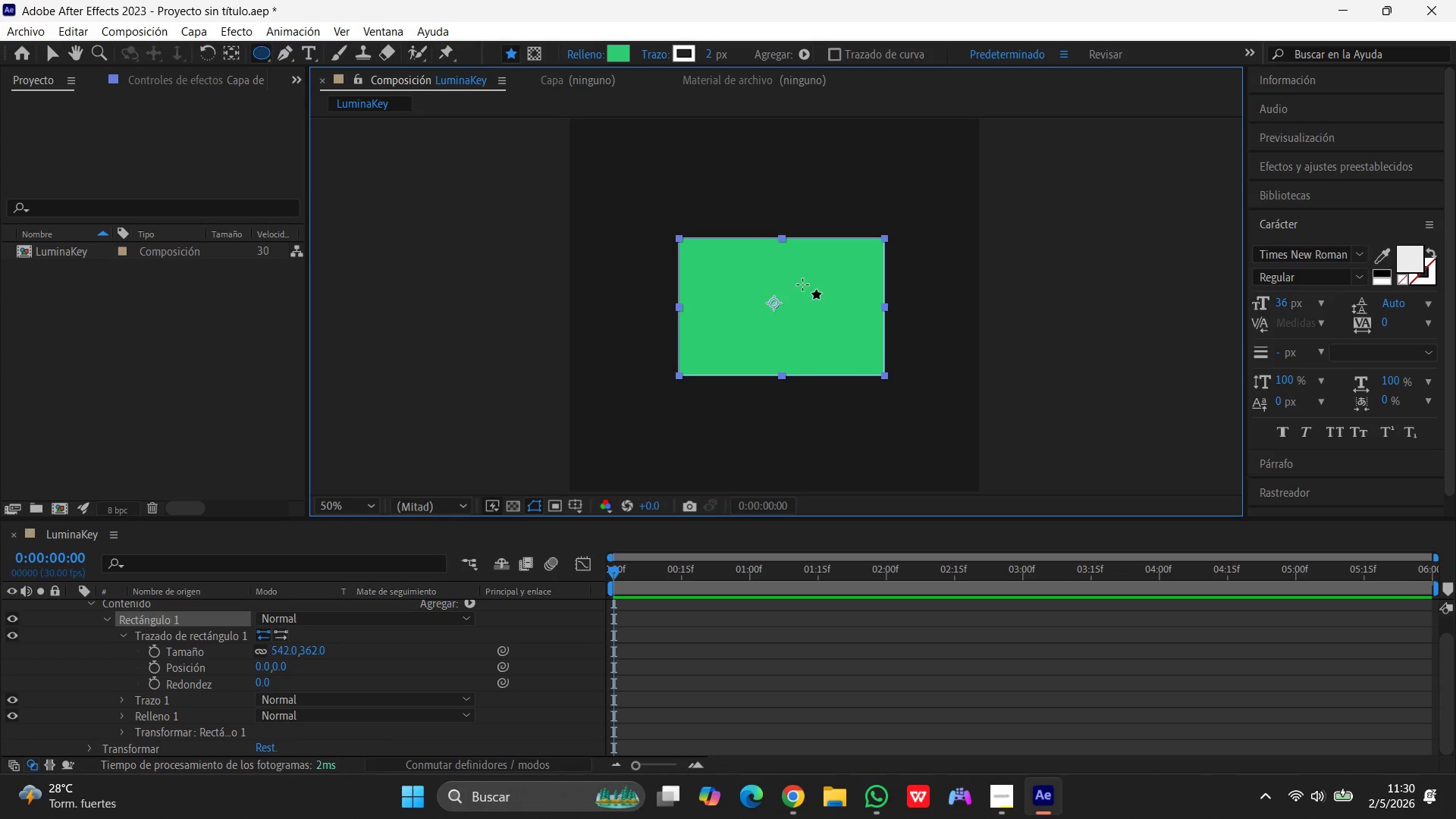 
hold_key(key=AltLeft, duration=1.52)
left_click([774, 303])
 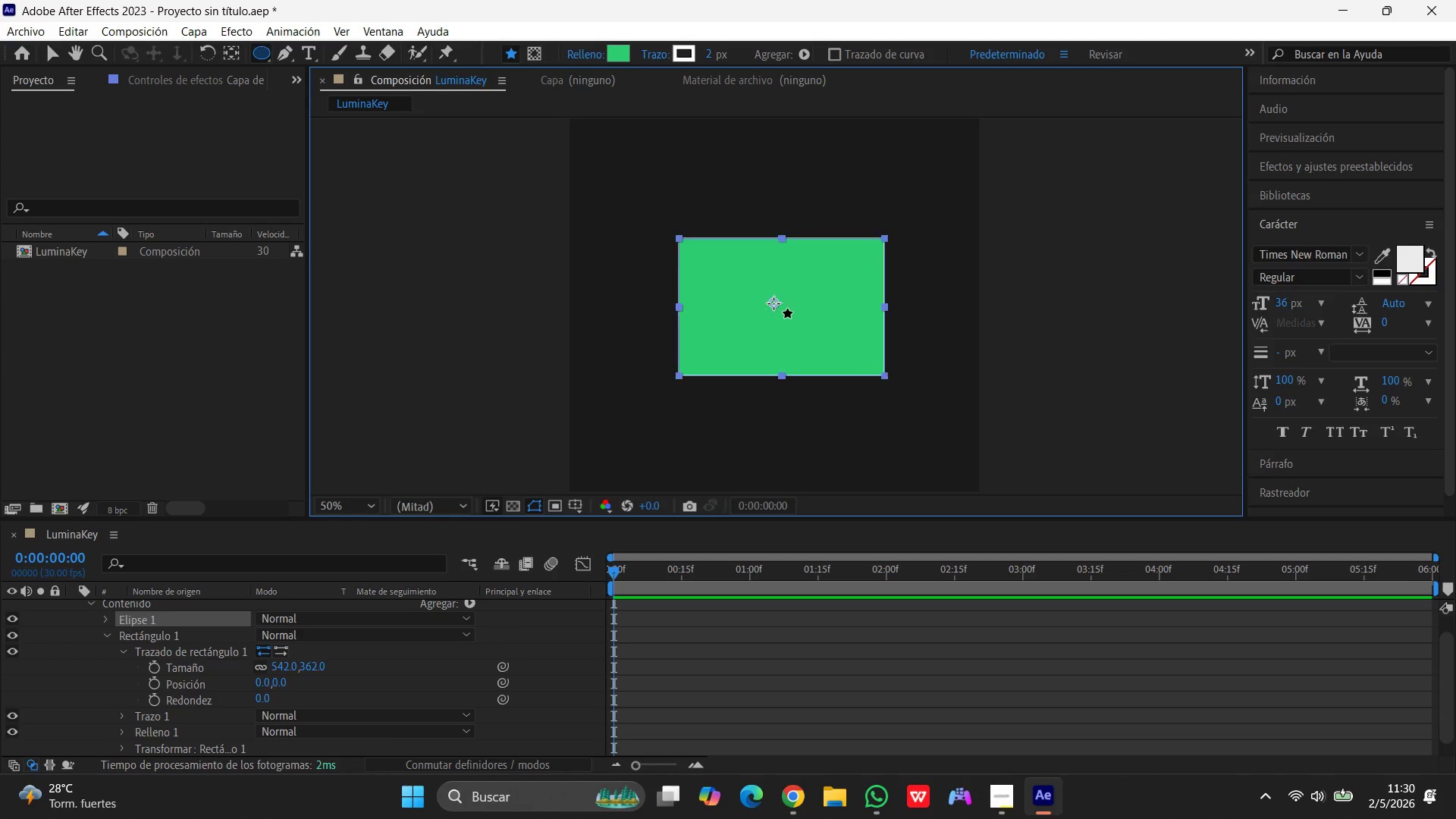 
hold_key(key=AltLeft, duration=0.52)
 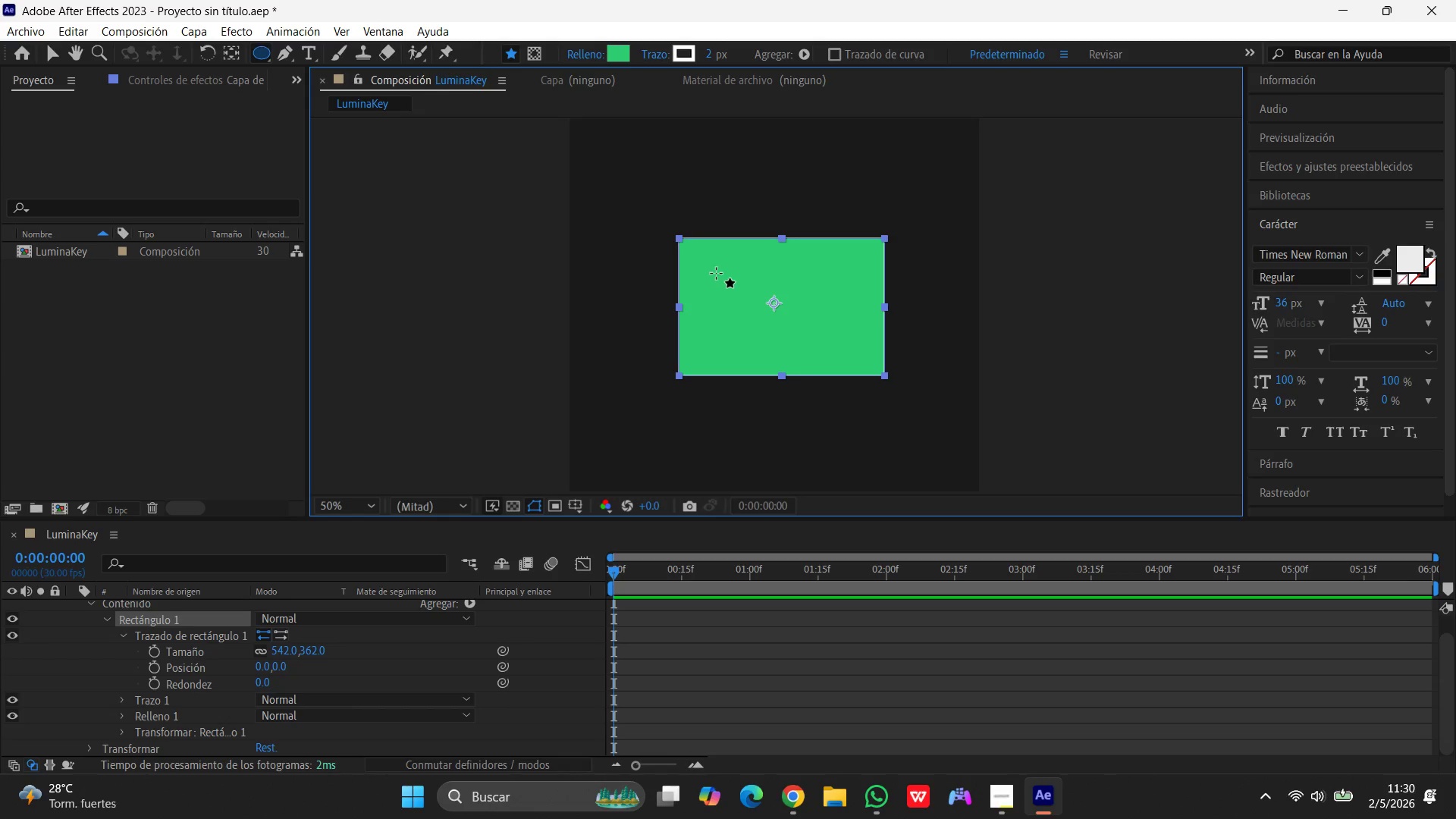 
hold_key(key=AltLeft, duration=1.52)
left_click_drag(start_coordinate=[716, 273], to_coordinate=[843, 378])
 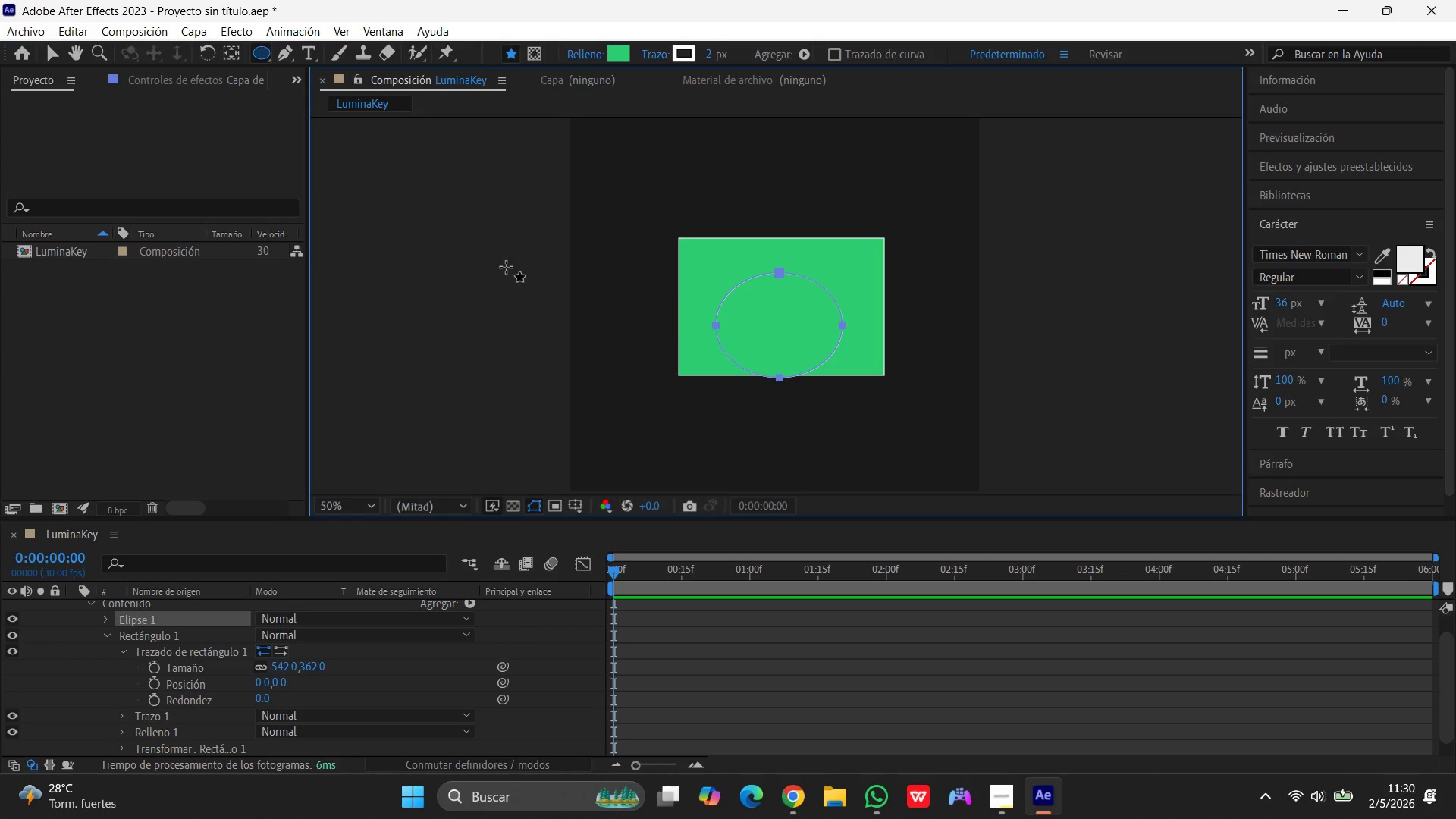 
key(Alt+AltLeft)
 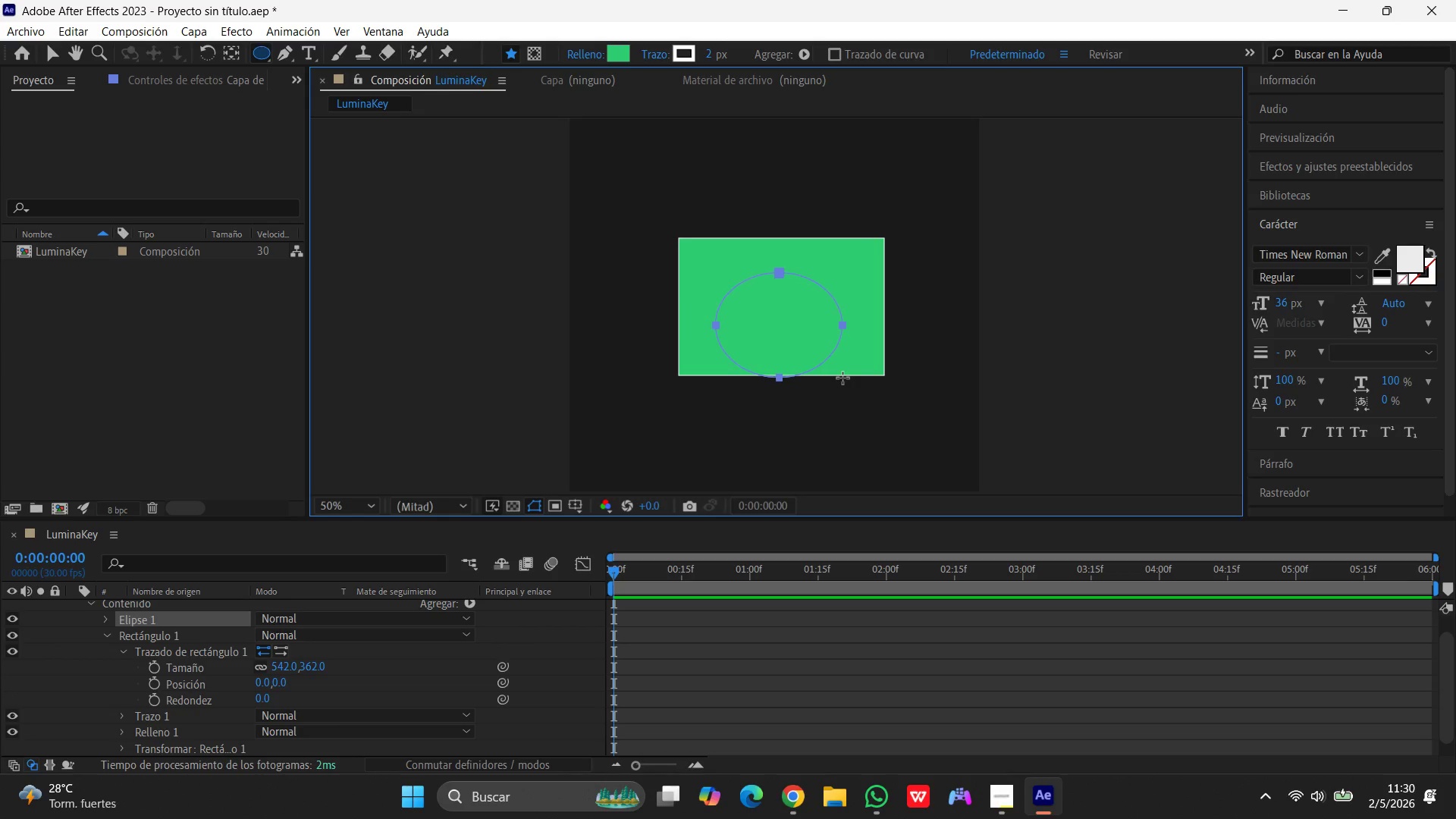 
key(Alt+AltLeft)
 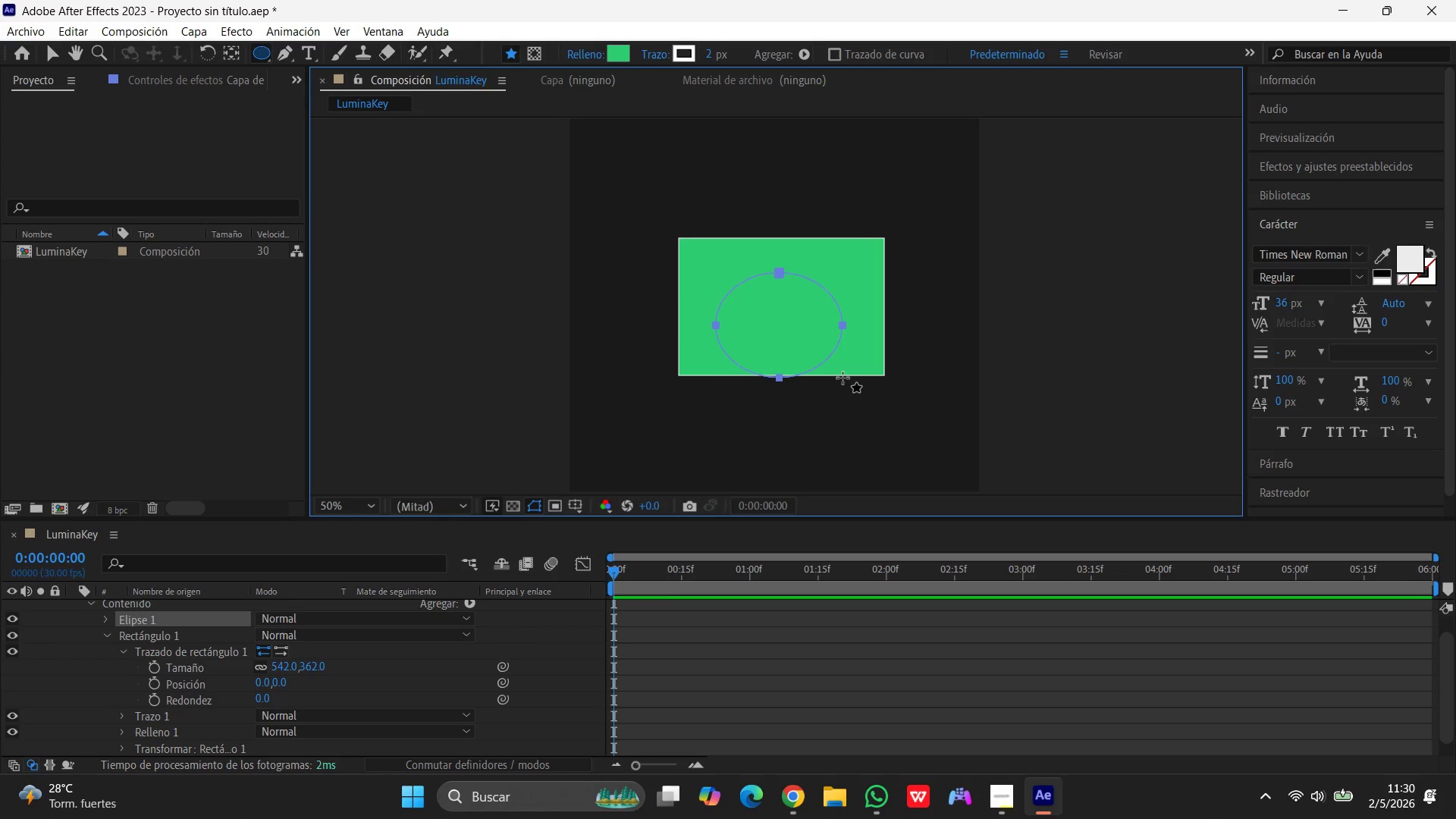 
key(Alt+AltLeft)
 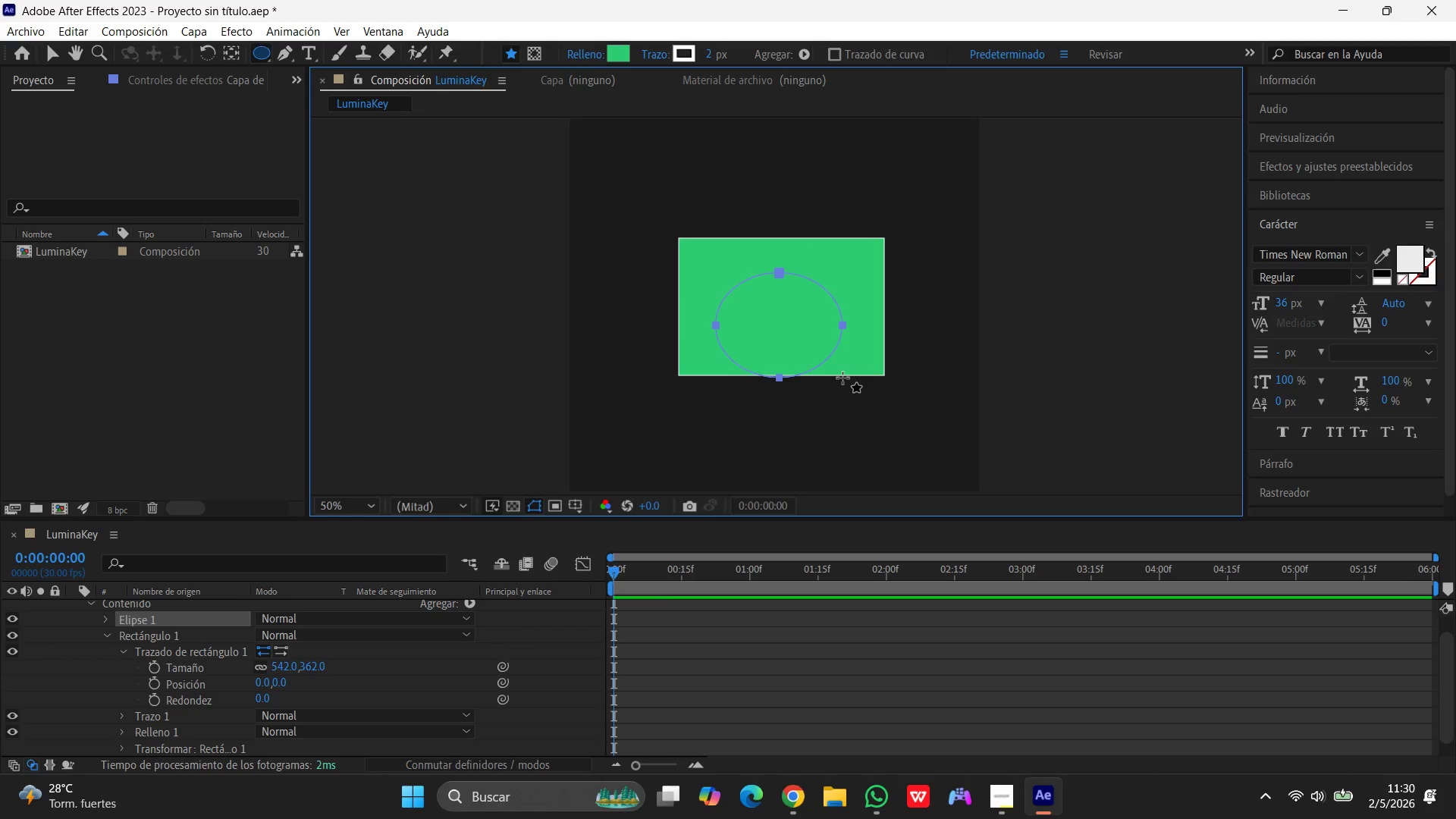 
key(Alt+AltLeft)
 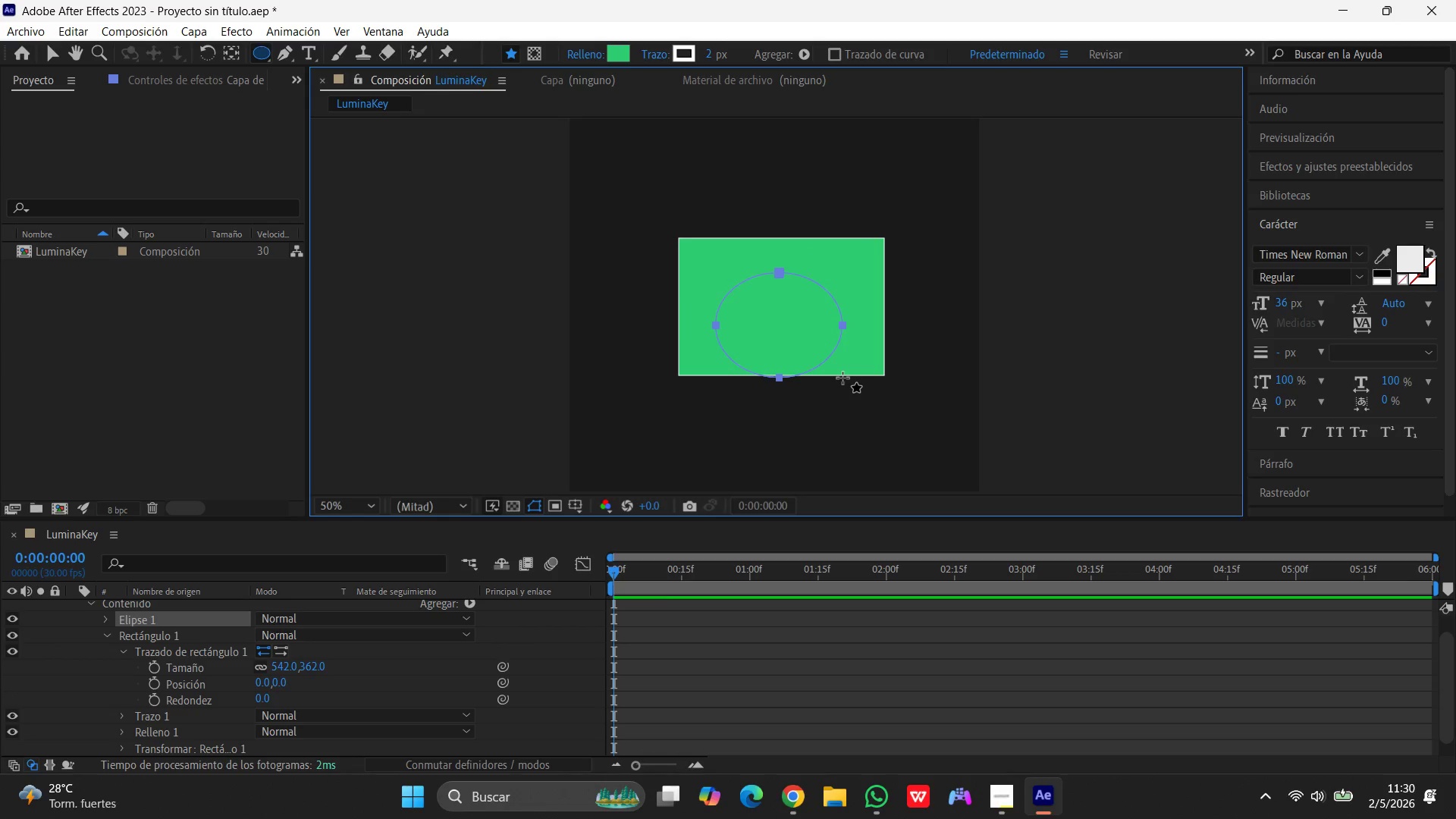 
key(Alt+AltLeft)
 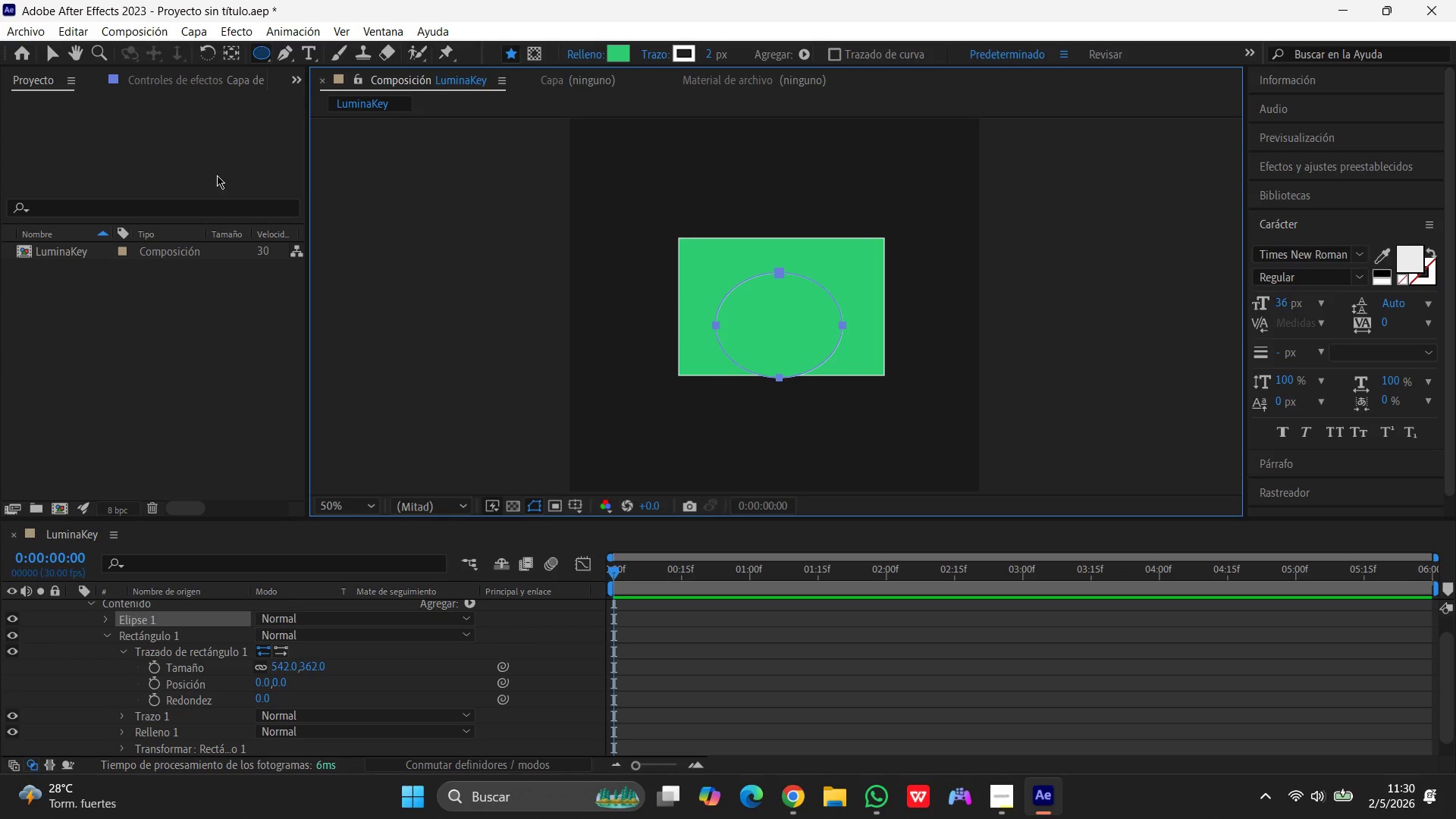 
wait(7.81)
 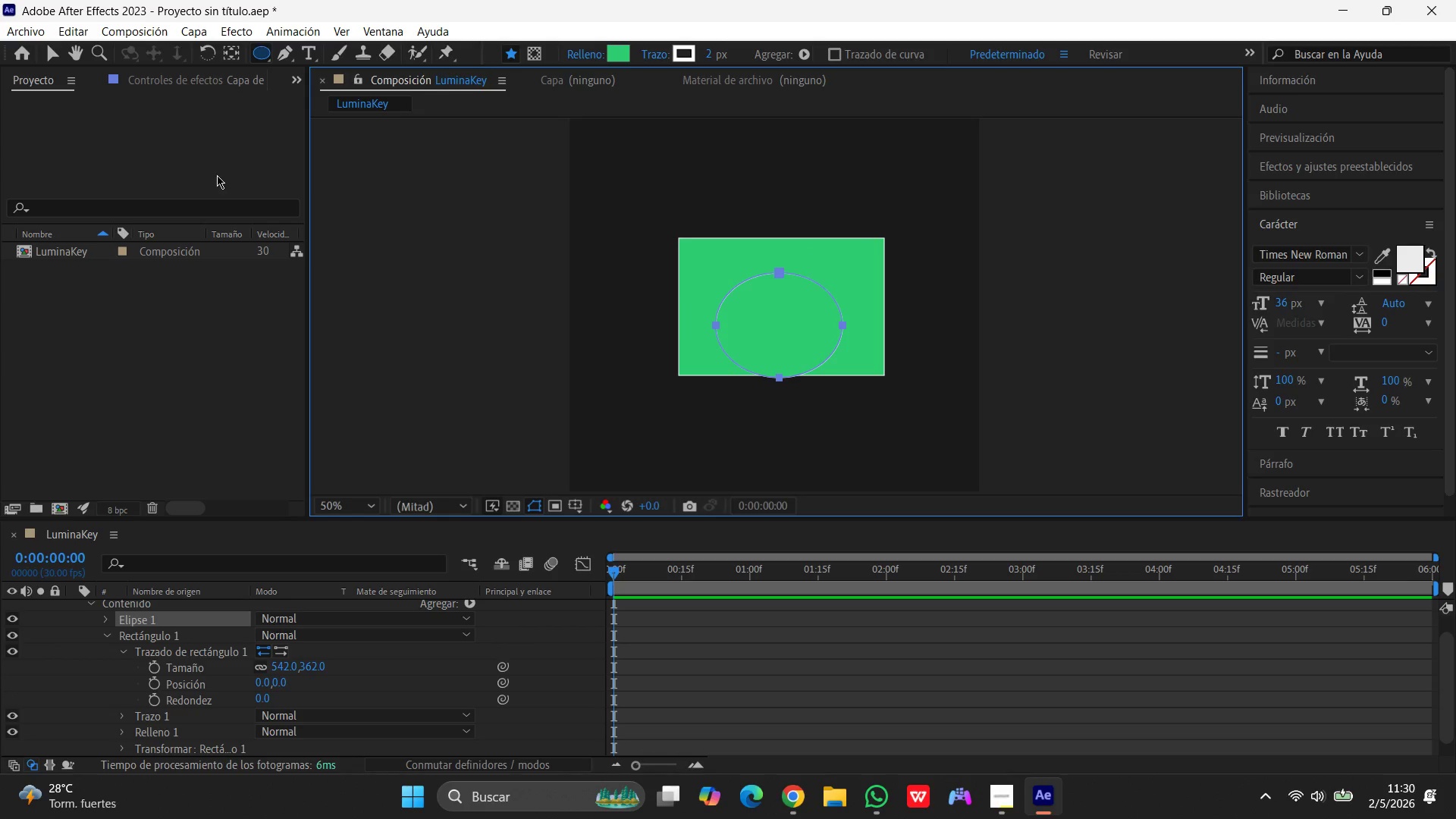 
key(Control+Shift+Z)
 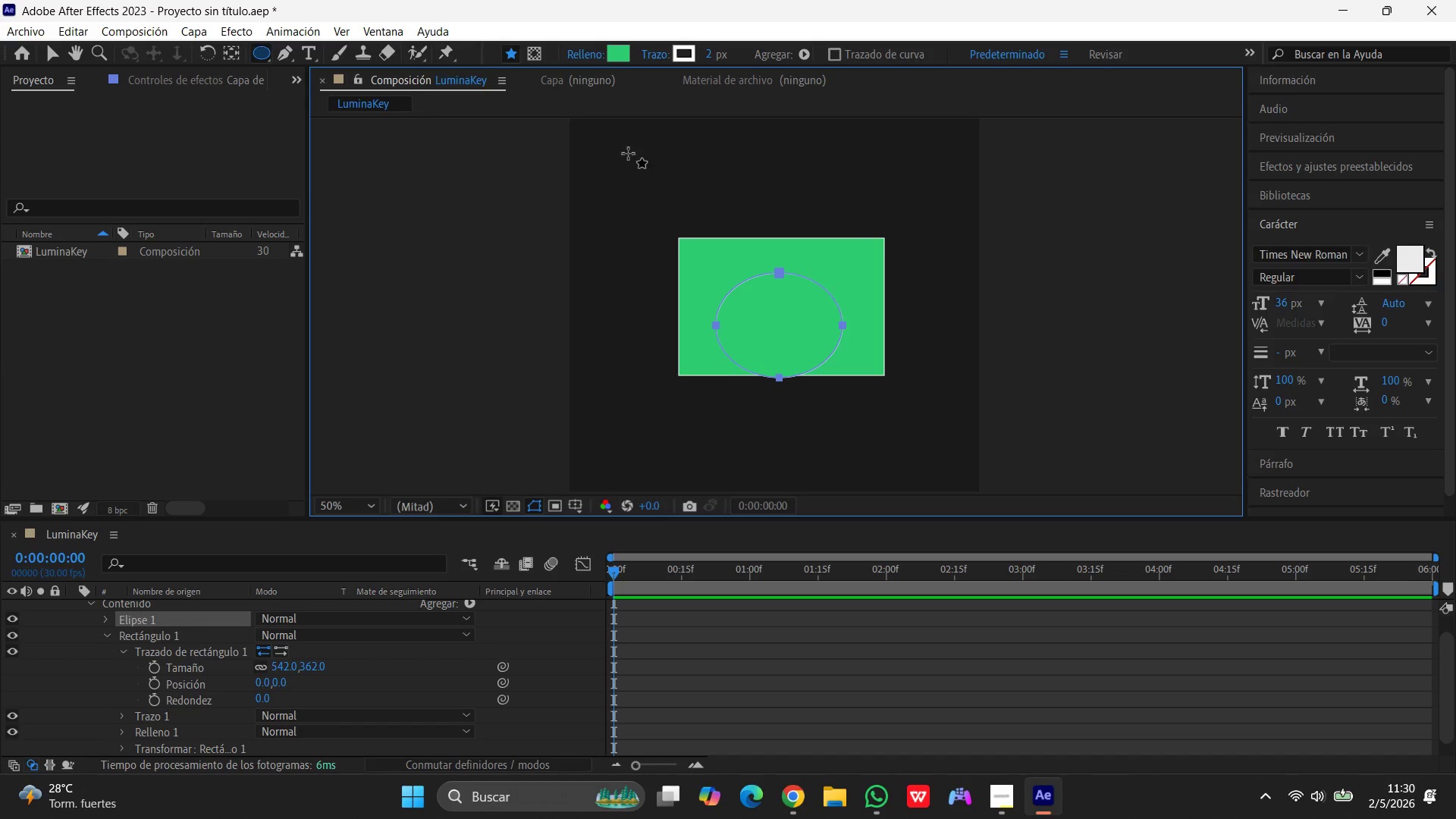 
left_click([648, 165])
 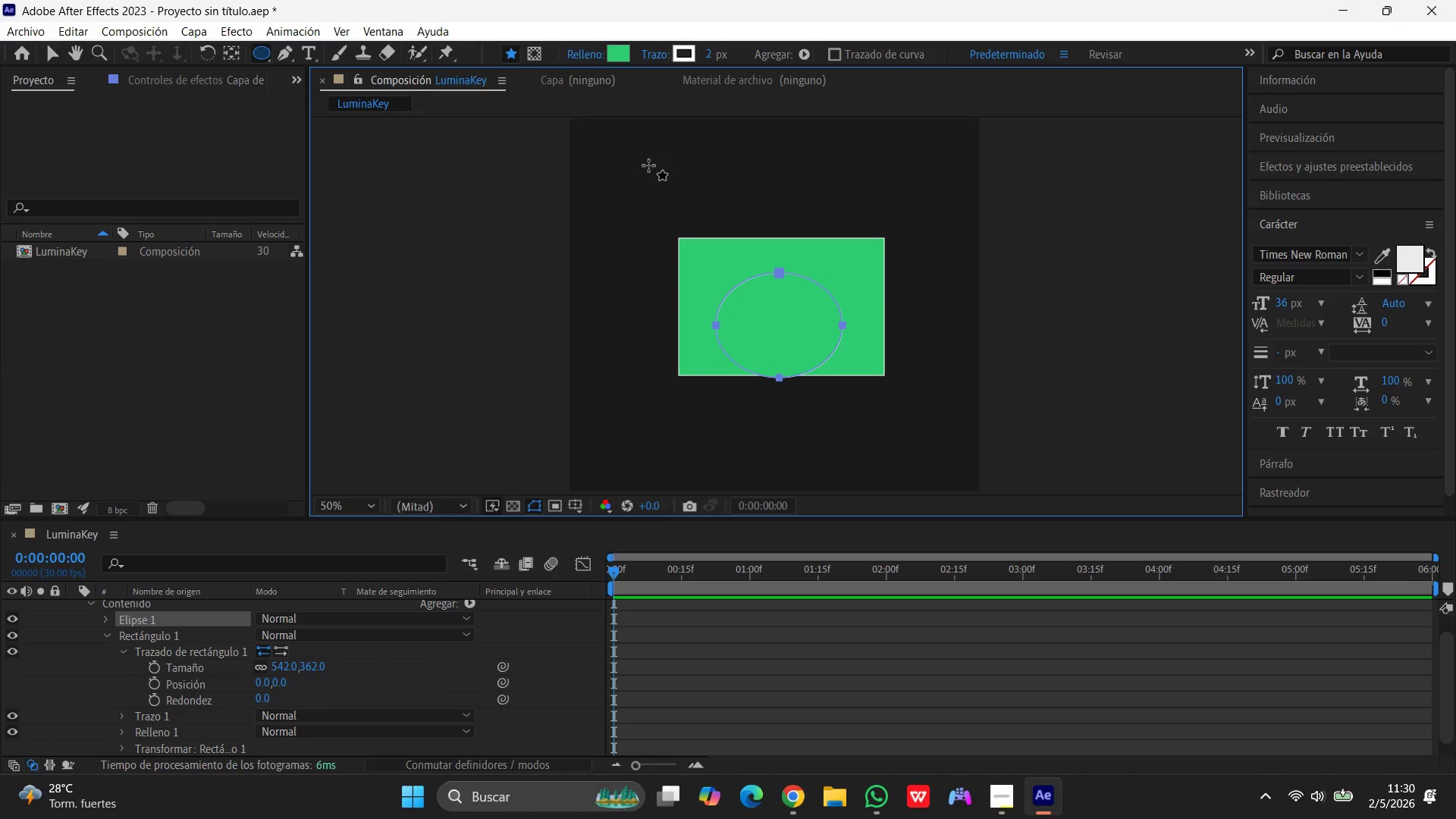 
key(Control+Z)
 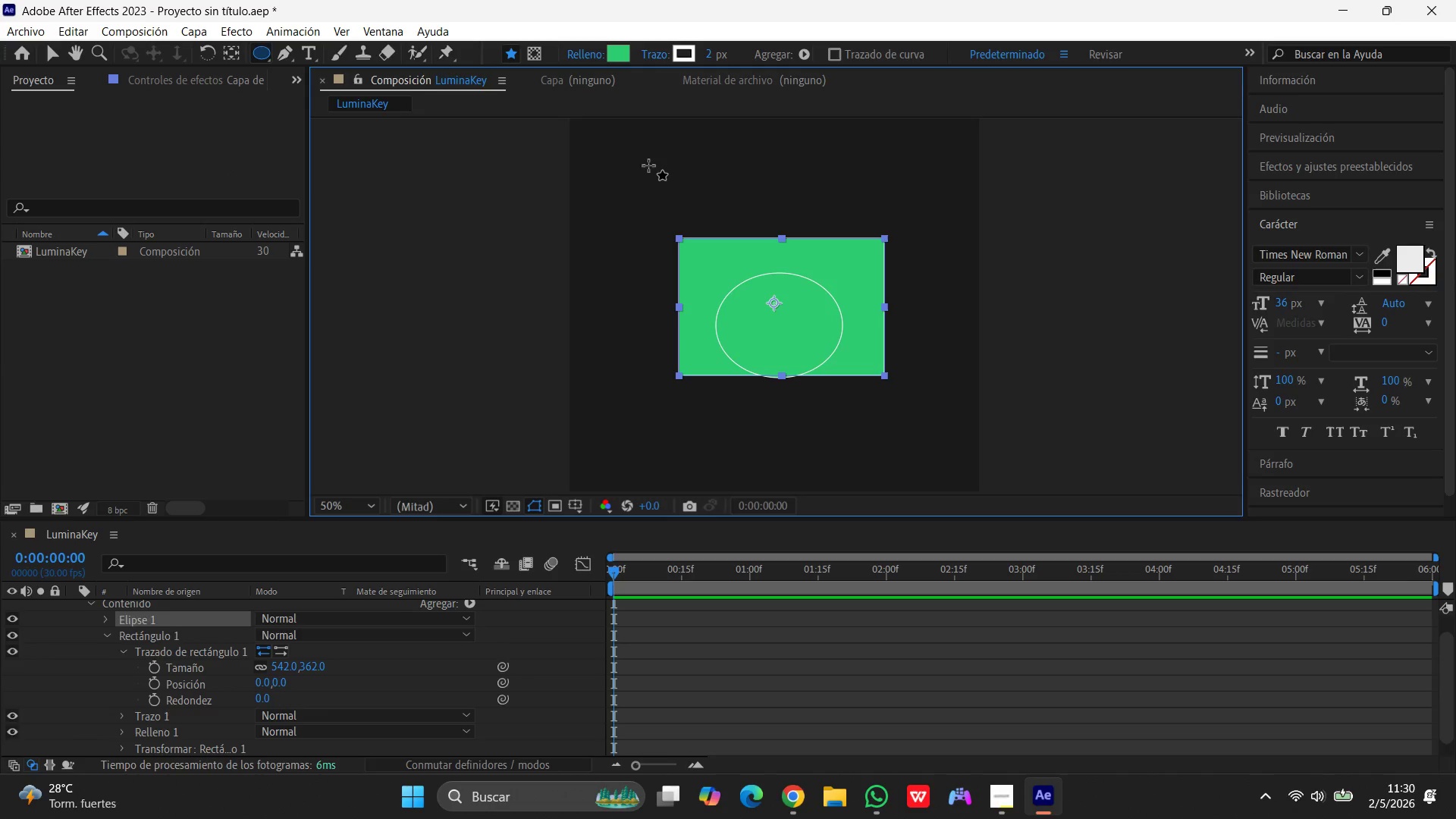 
key(Control+Shift+ShiftLeft)
 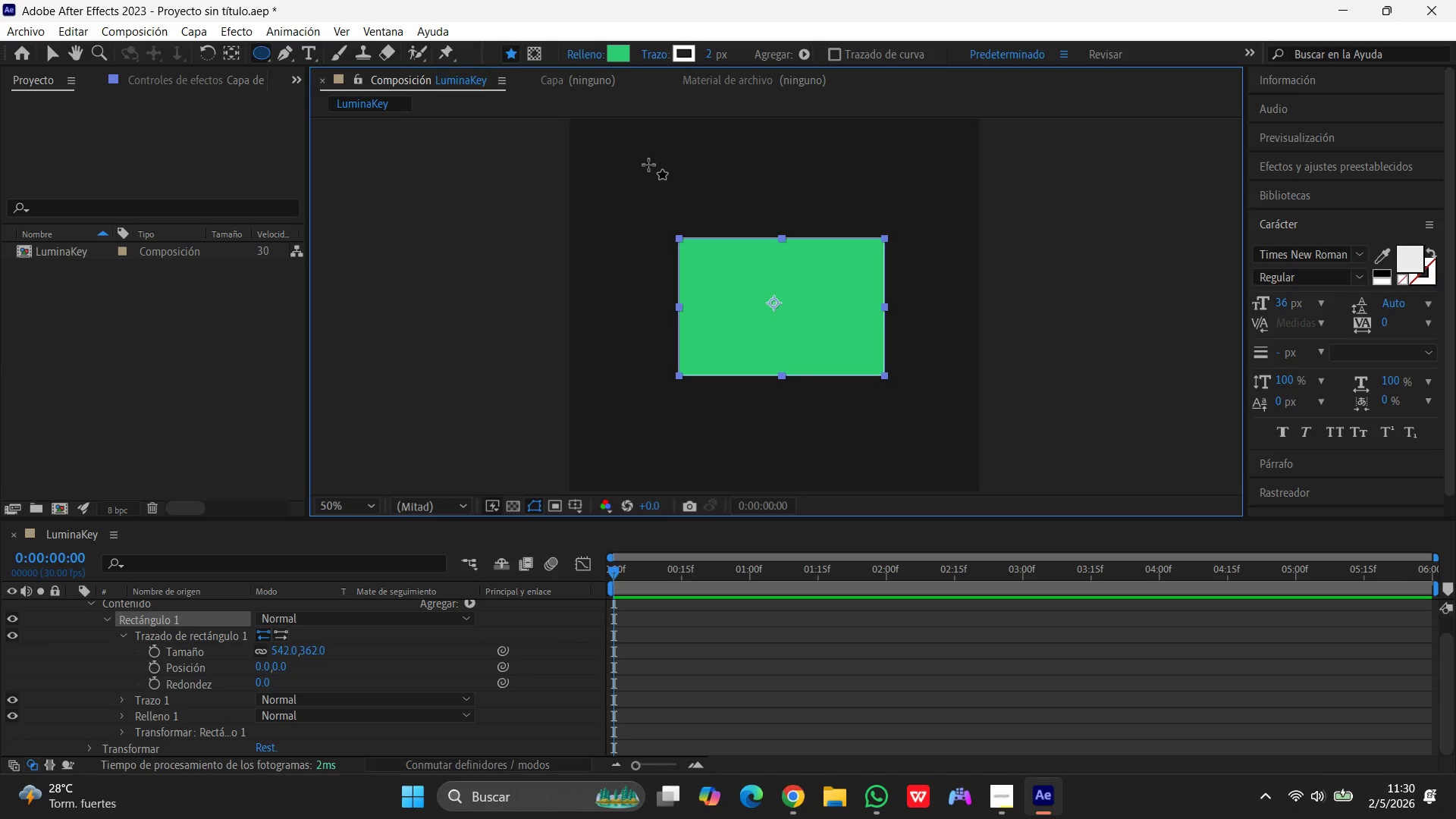 
wait(8.81)
 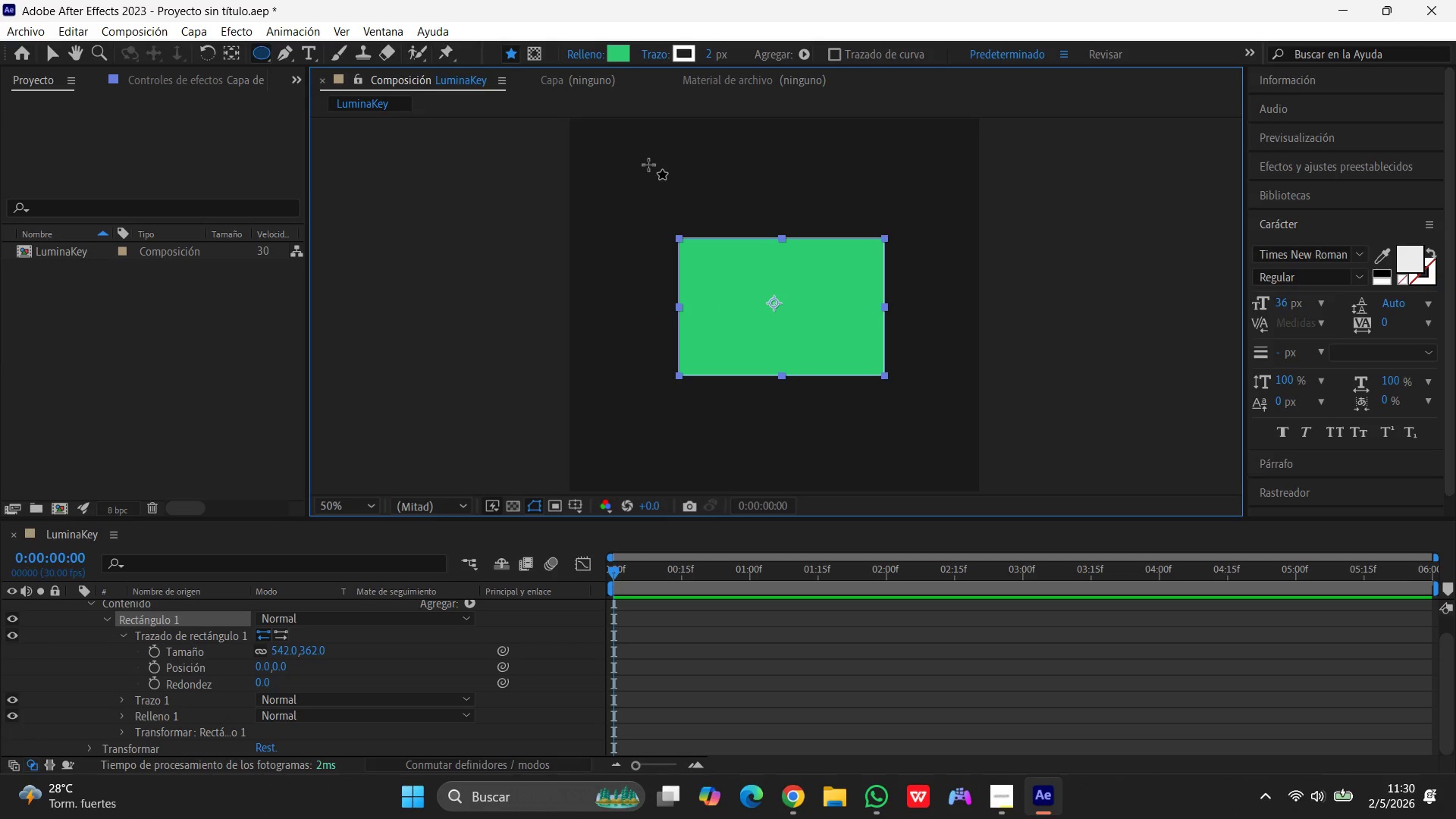 
hold_key(key=AltLeft, duration=1.51)
 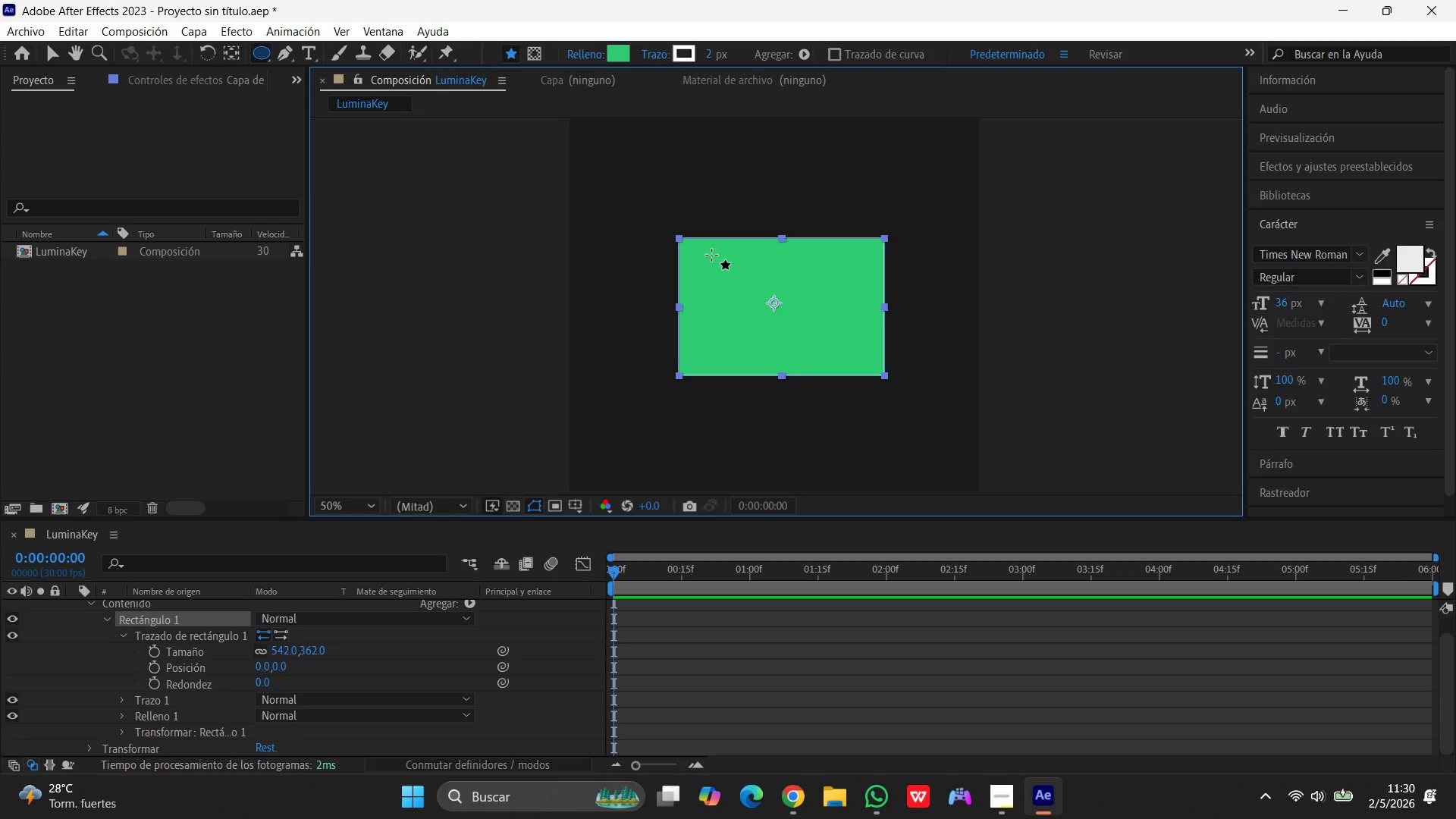 
key(Alt+AltLeft)
 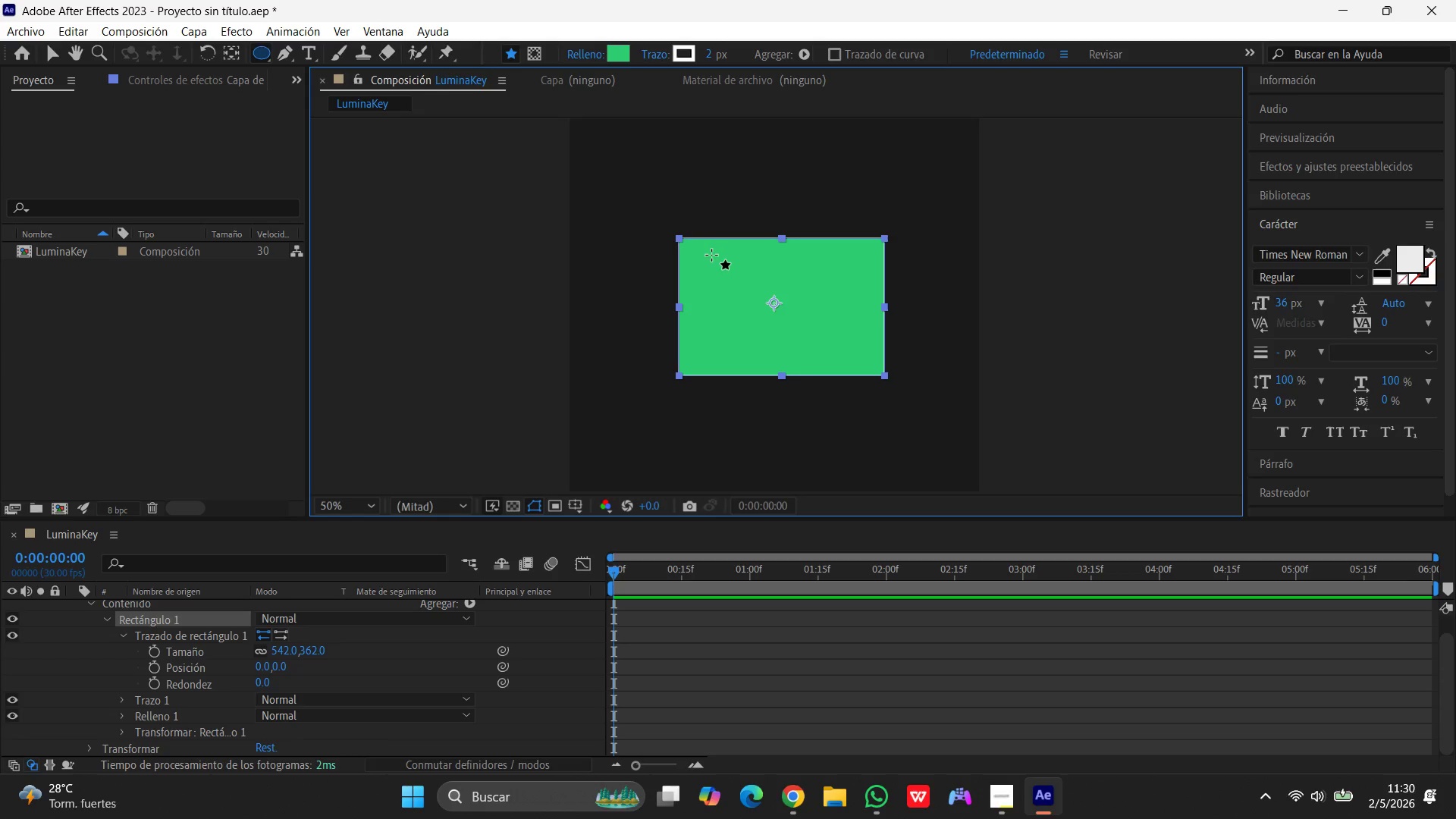 
key(Alt+AltLeft)
 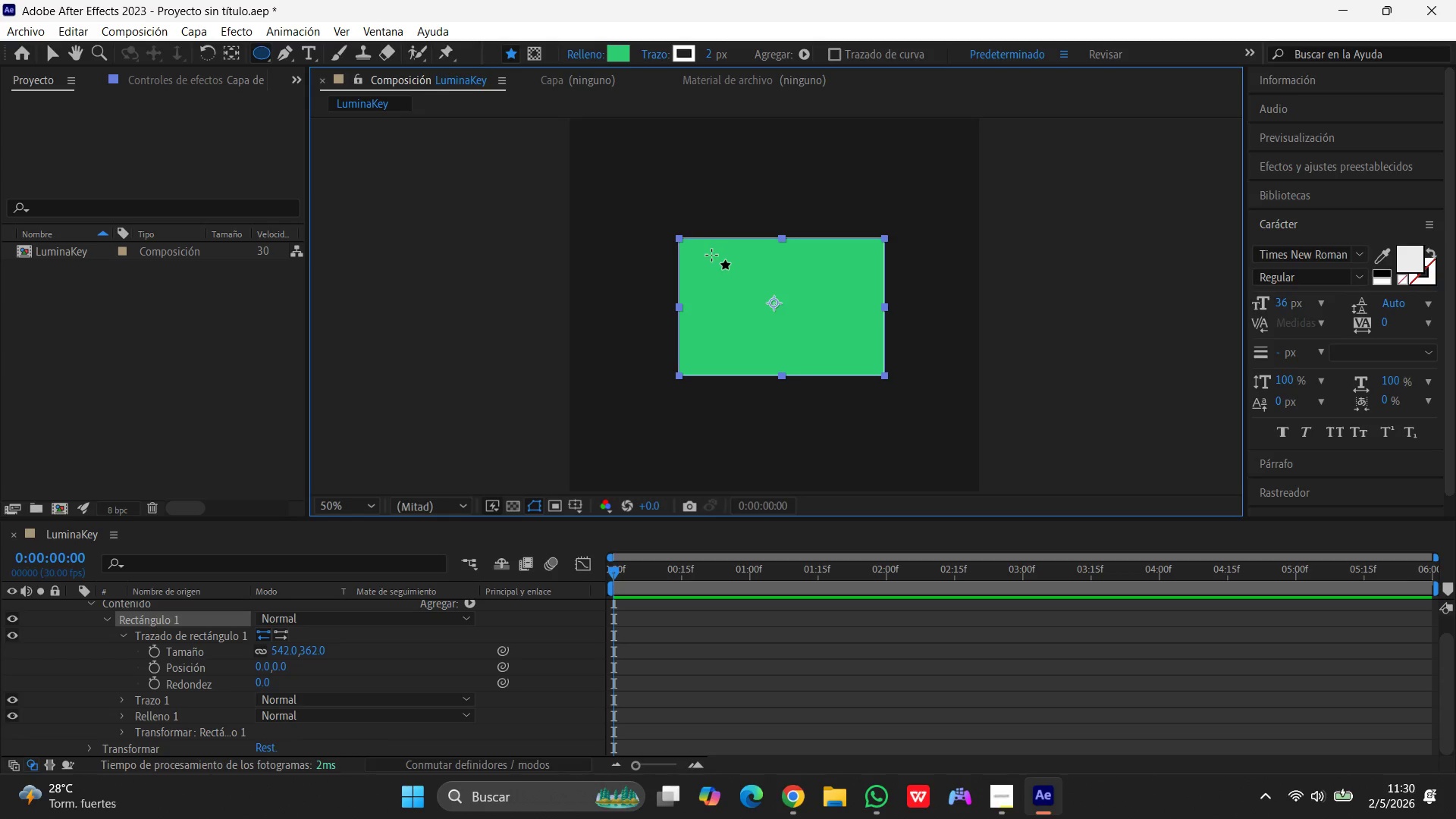 
key(Alt+AltLeft)
 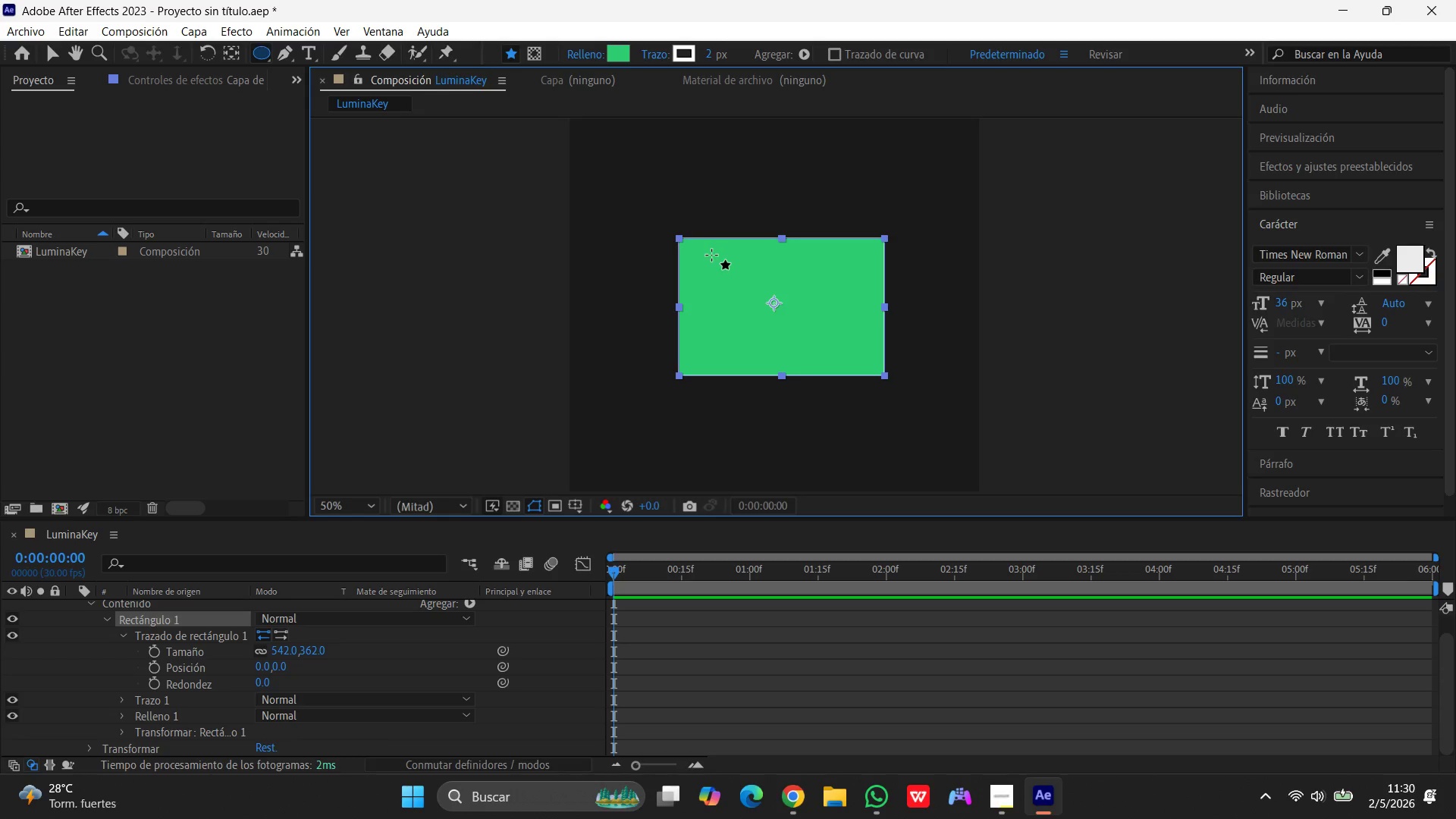 
key(Alt+AltLeft)
 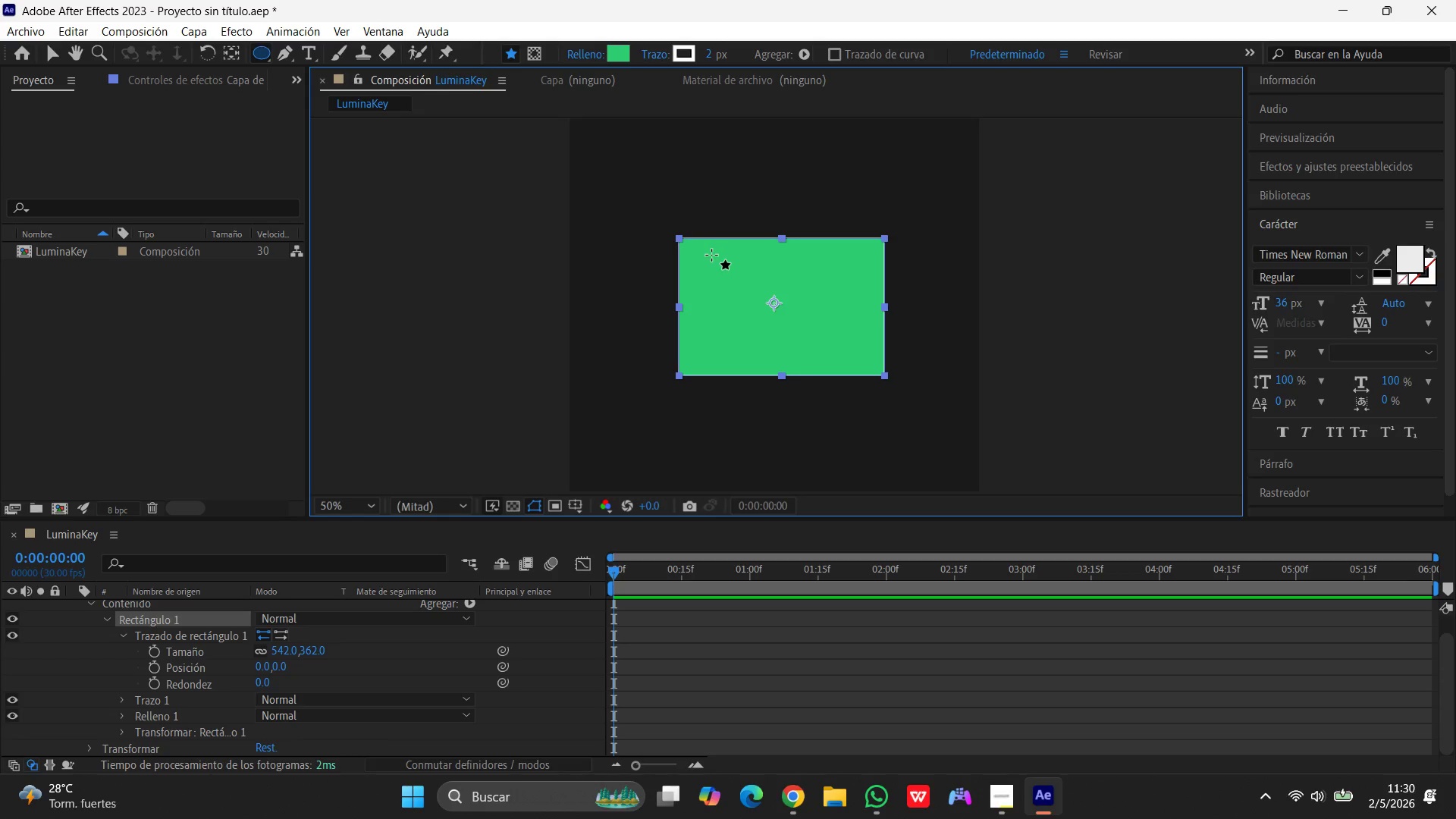 
key(Alt+AltLeft)
 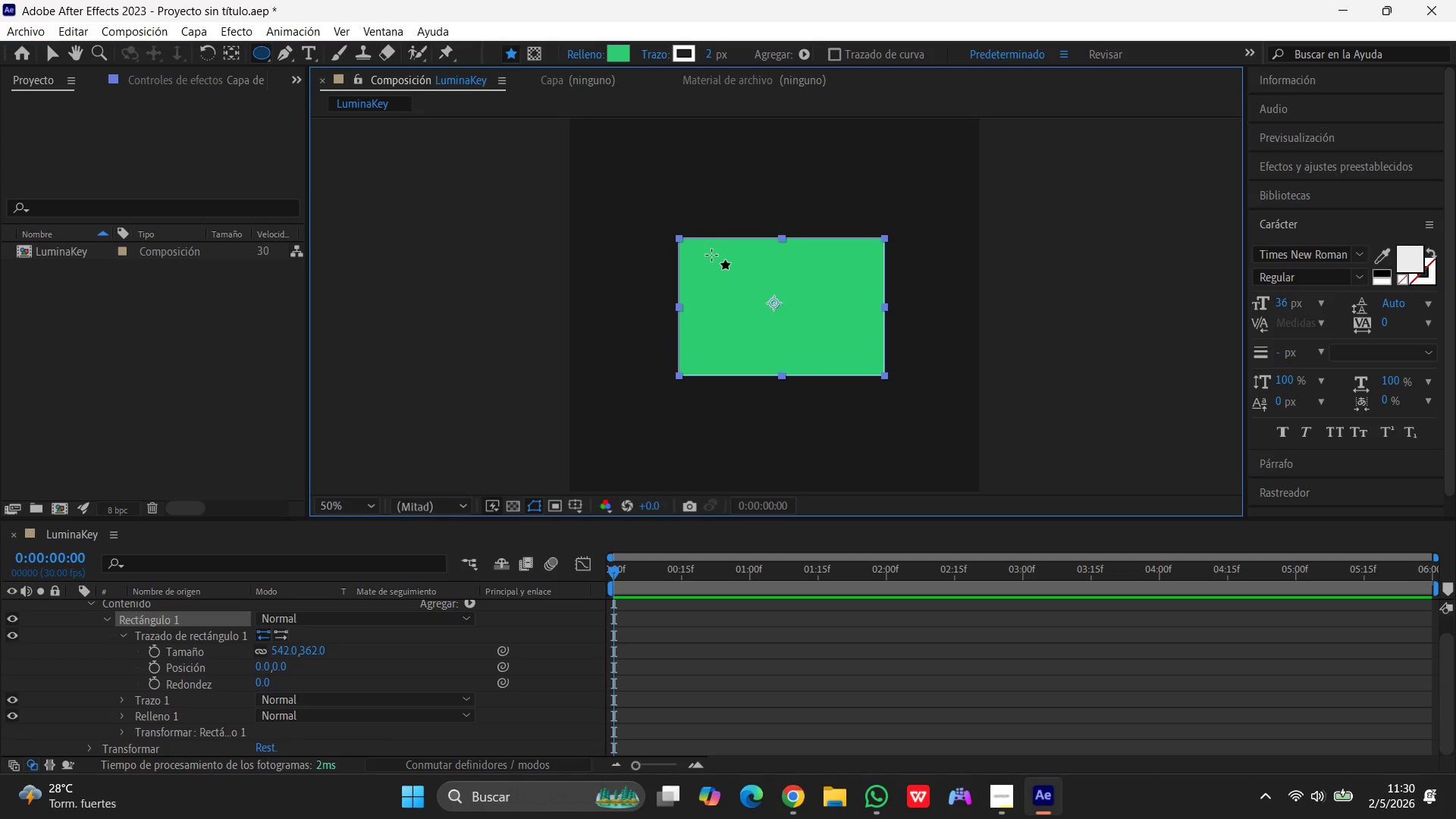 
key(Alt+AltLeft)
 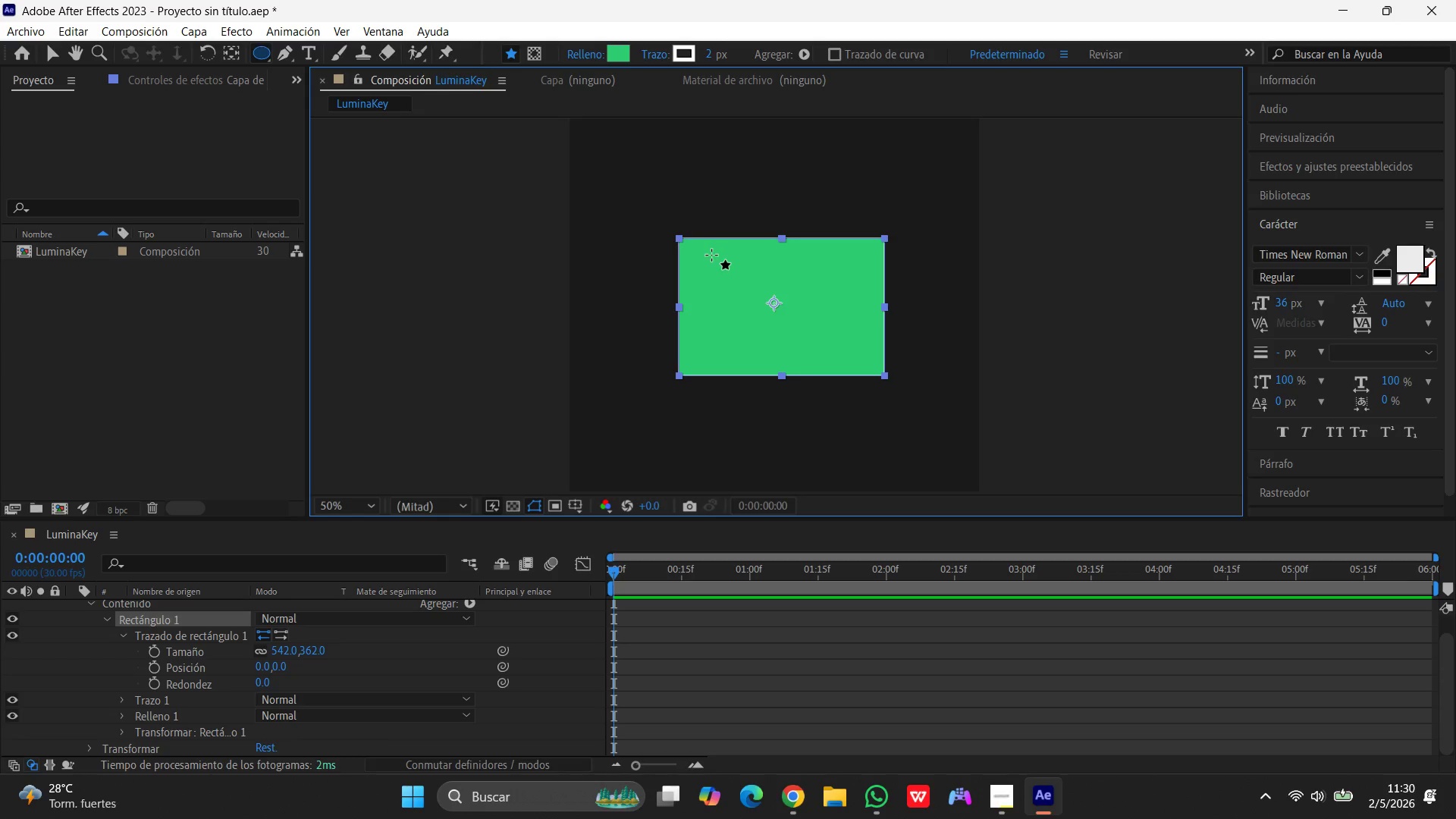 
key(Alt+AltLeft)
 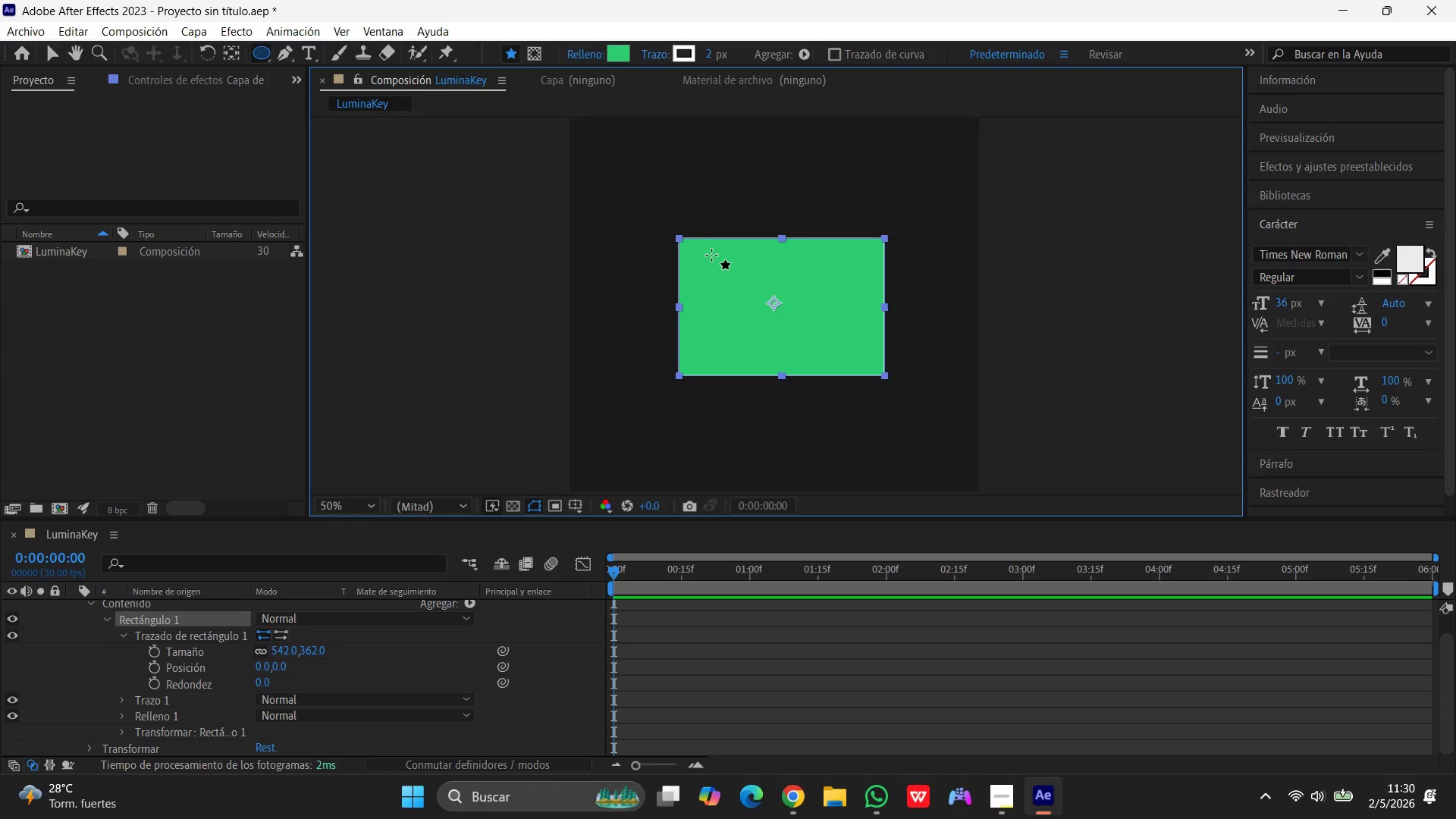 
key(Alt+AltLeft)
 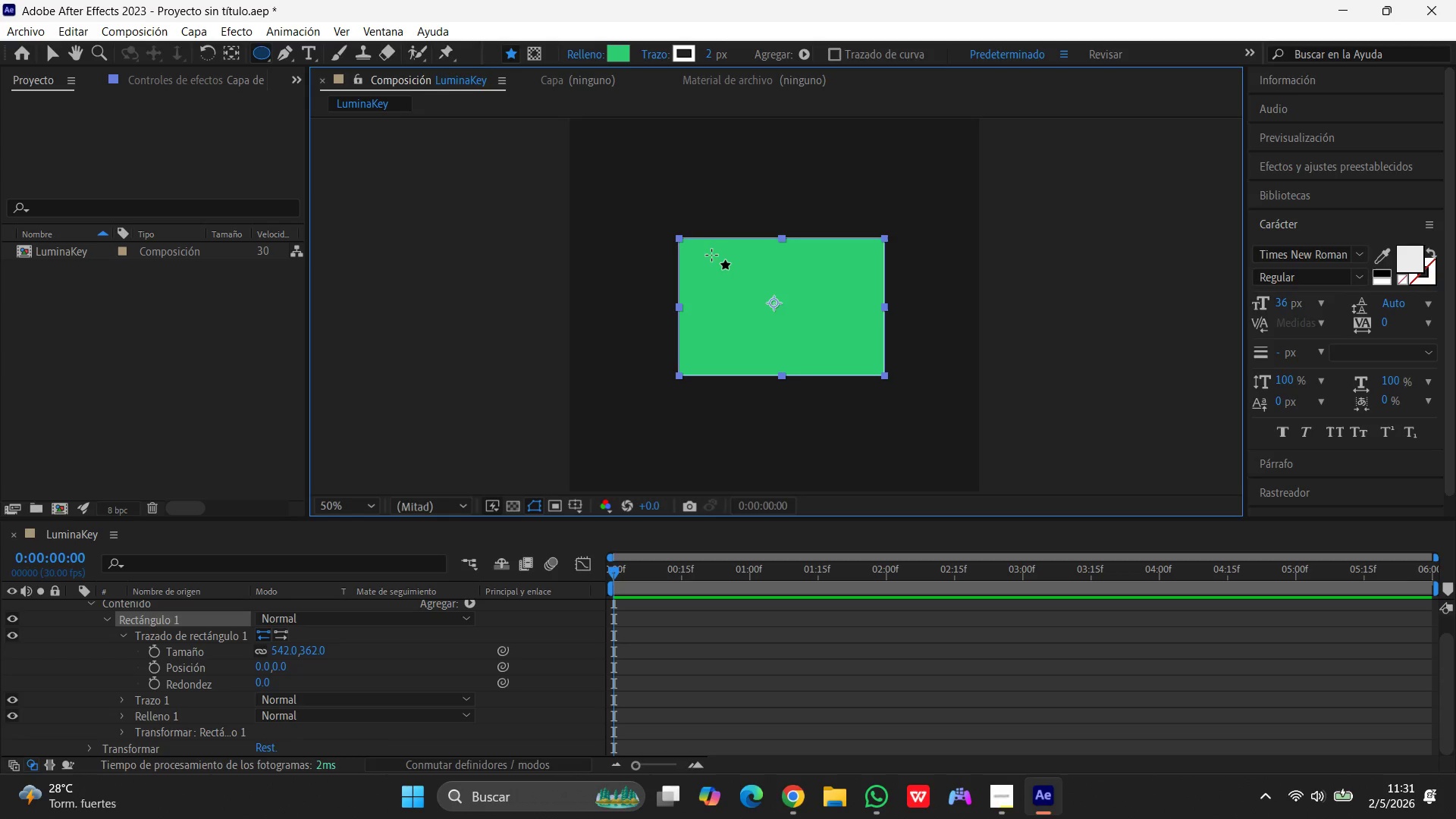 
wait(6.94)
 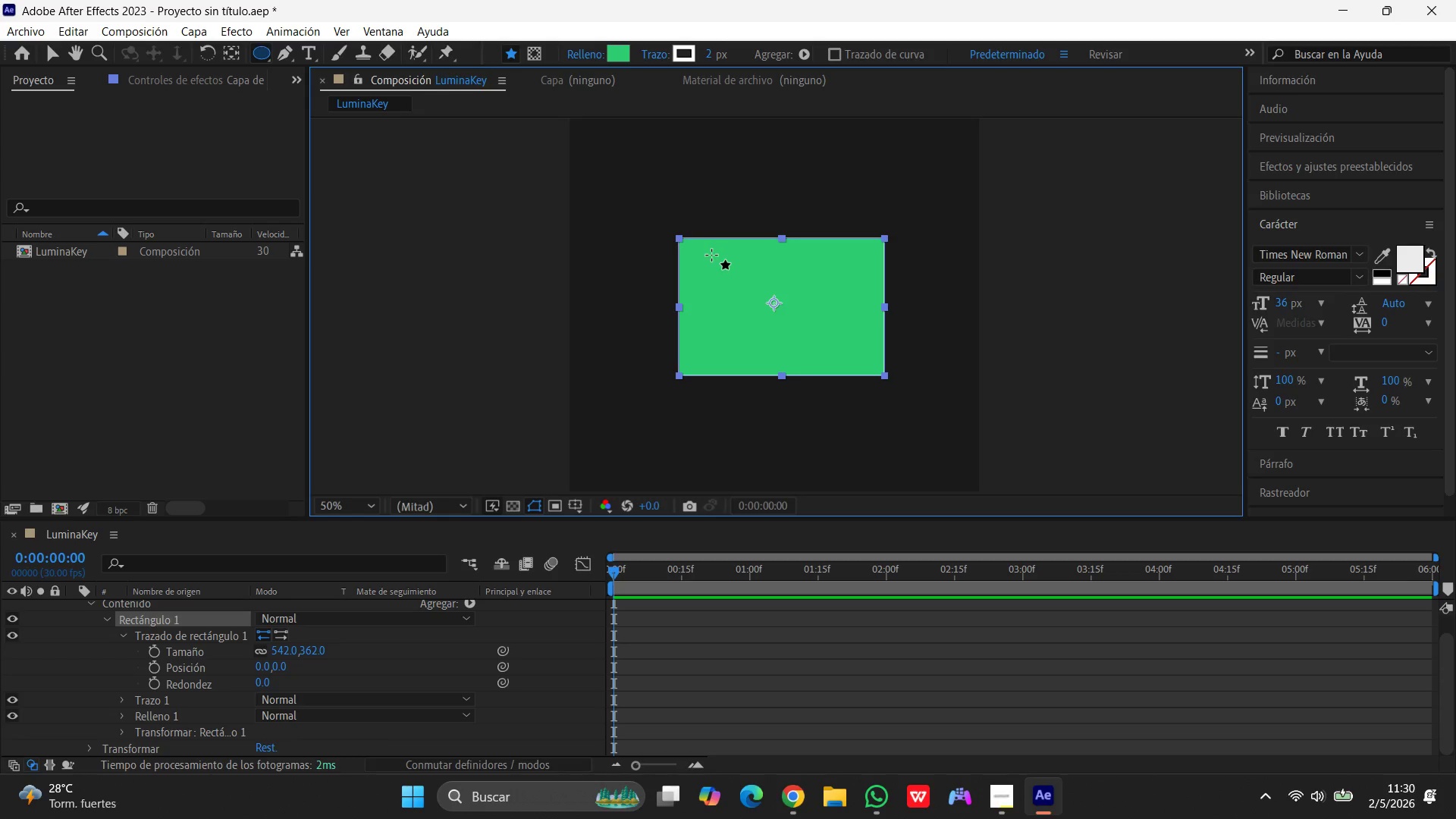 
scroll: coordinate [679, 327], scroll_direction: none, amount: 0.0
 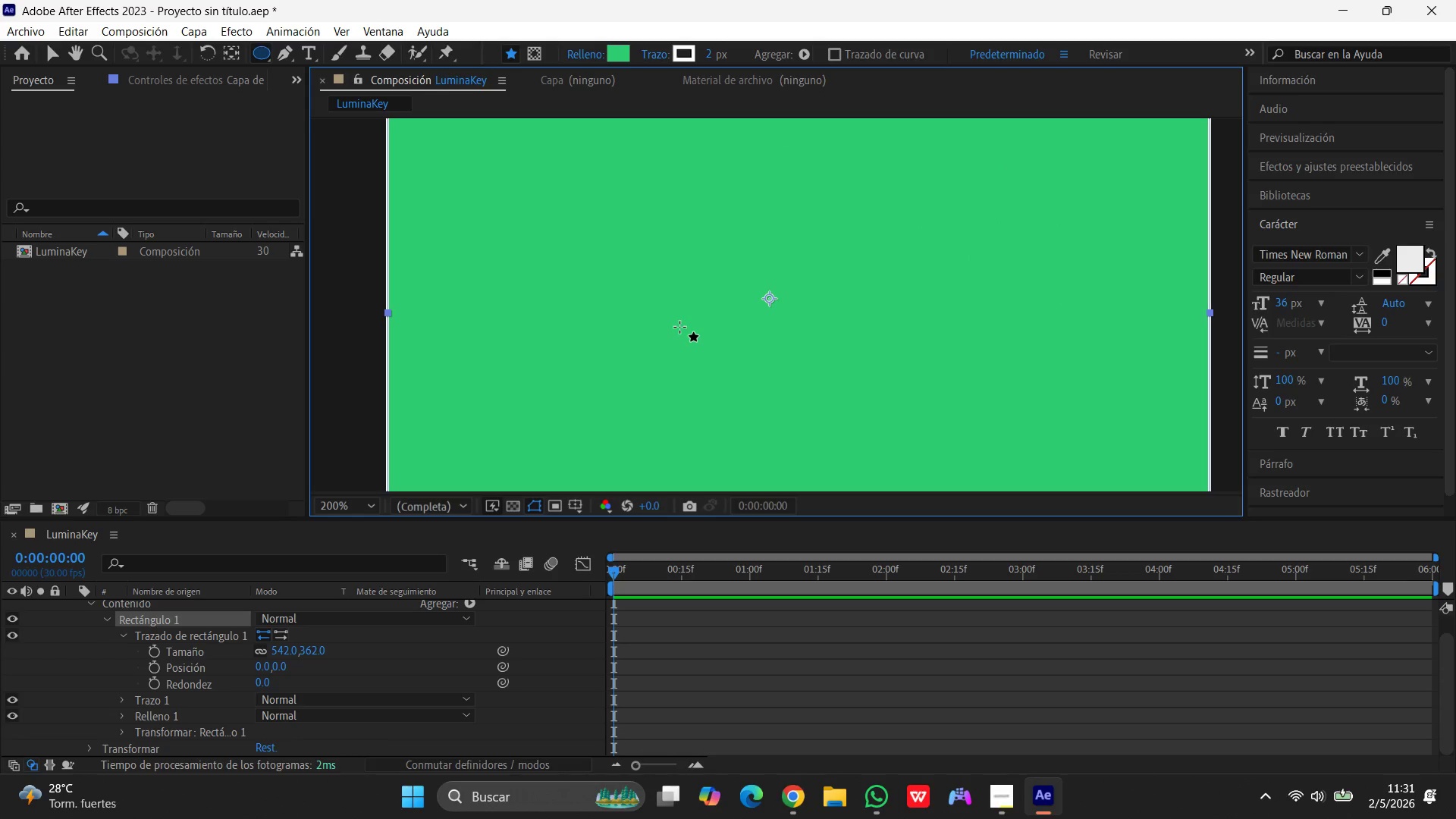 
scroll: coordinate [654, 325], scroll_direction: down, amount: 2.0
 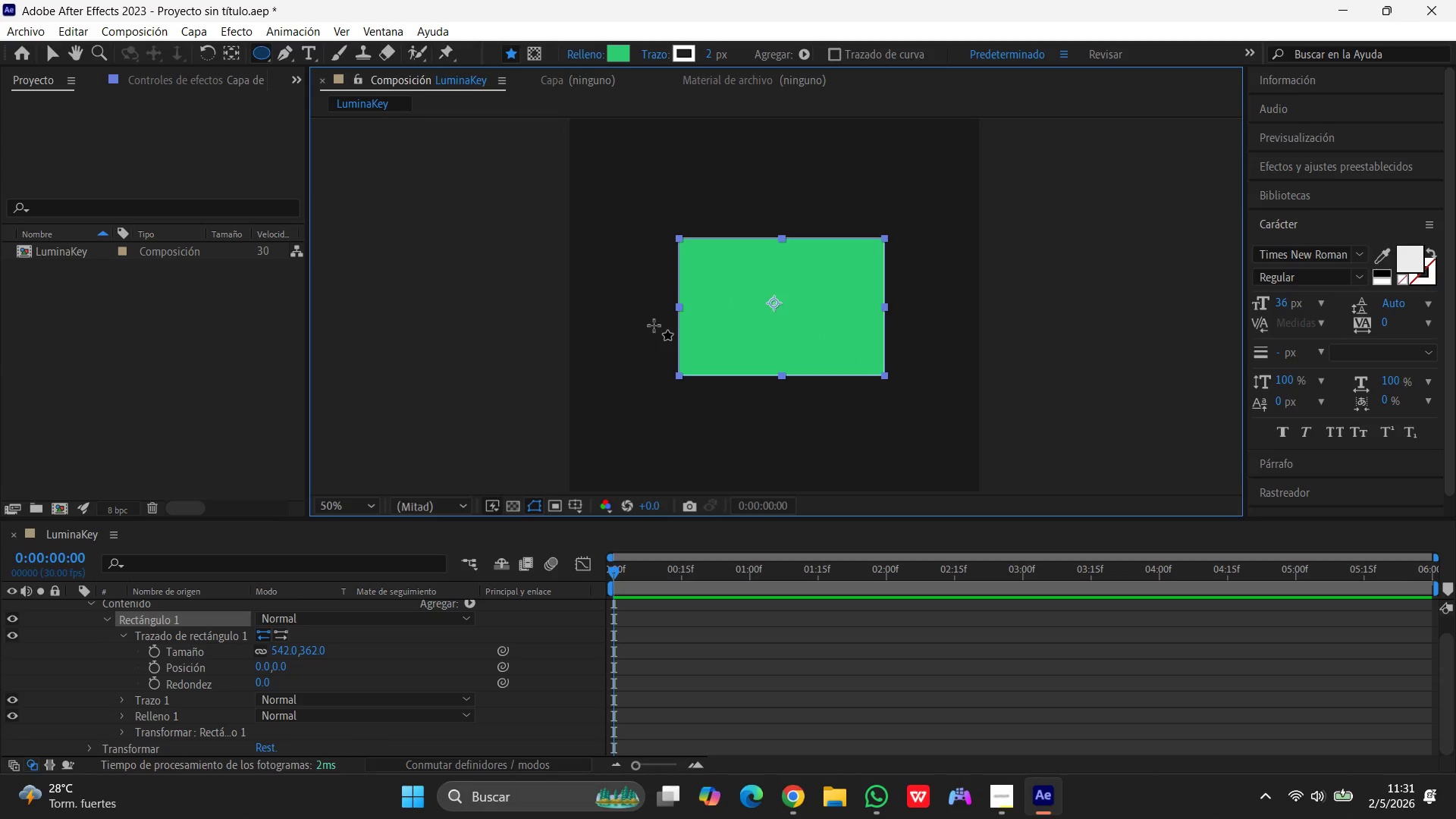 
scroll: coordinate [654, 325], scroll_direction: none, amount: 0.0
 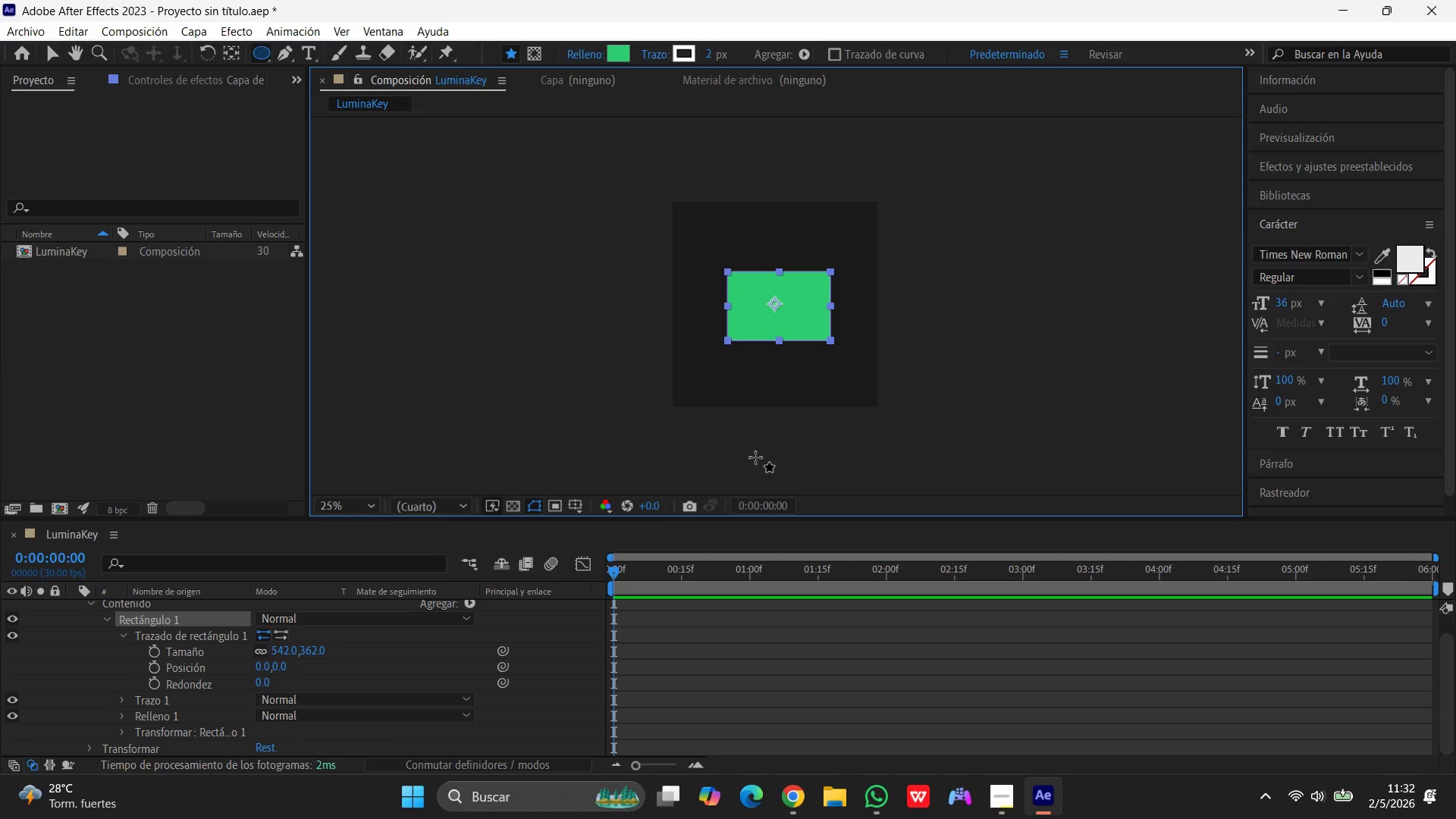 
wait(68.48)
 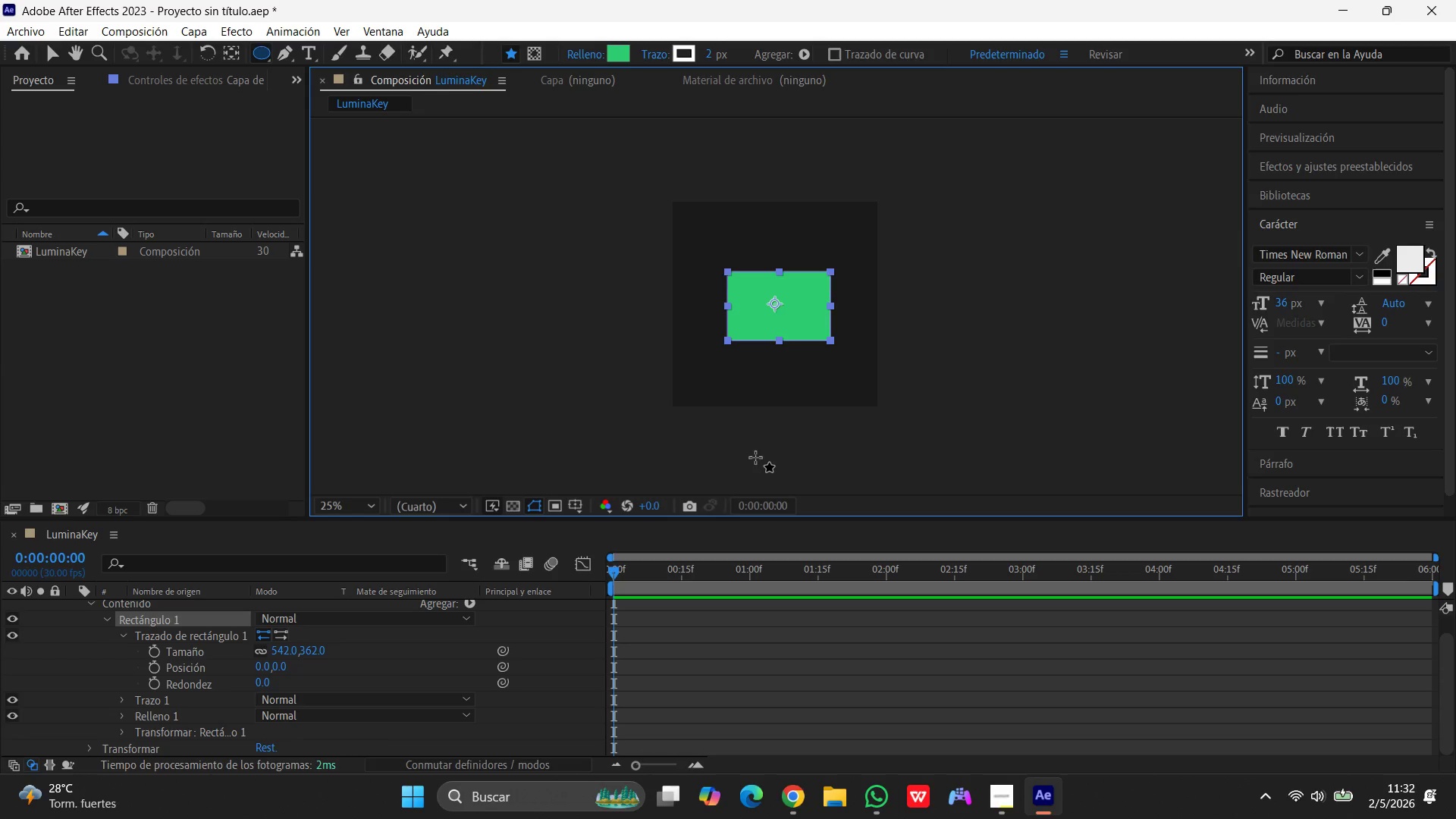 
left_click_drag(start_coordinate=[611, 572], to_coordinate=[815, 580])
 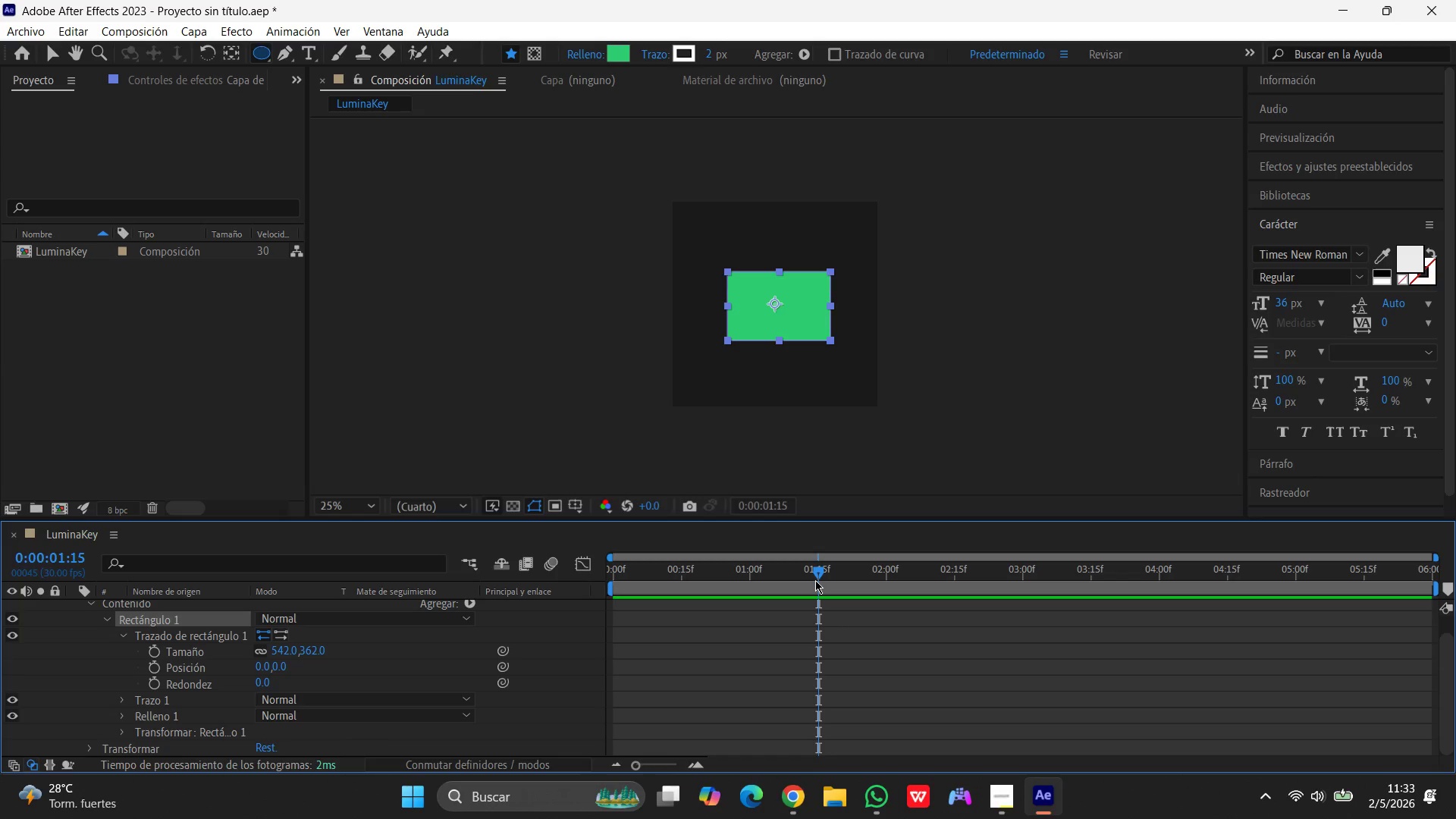 
wait(44.75)
 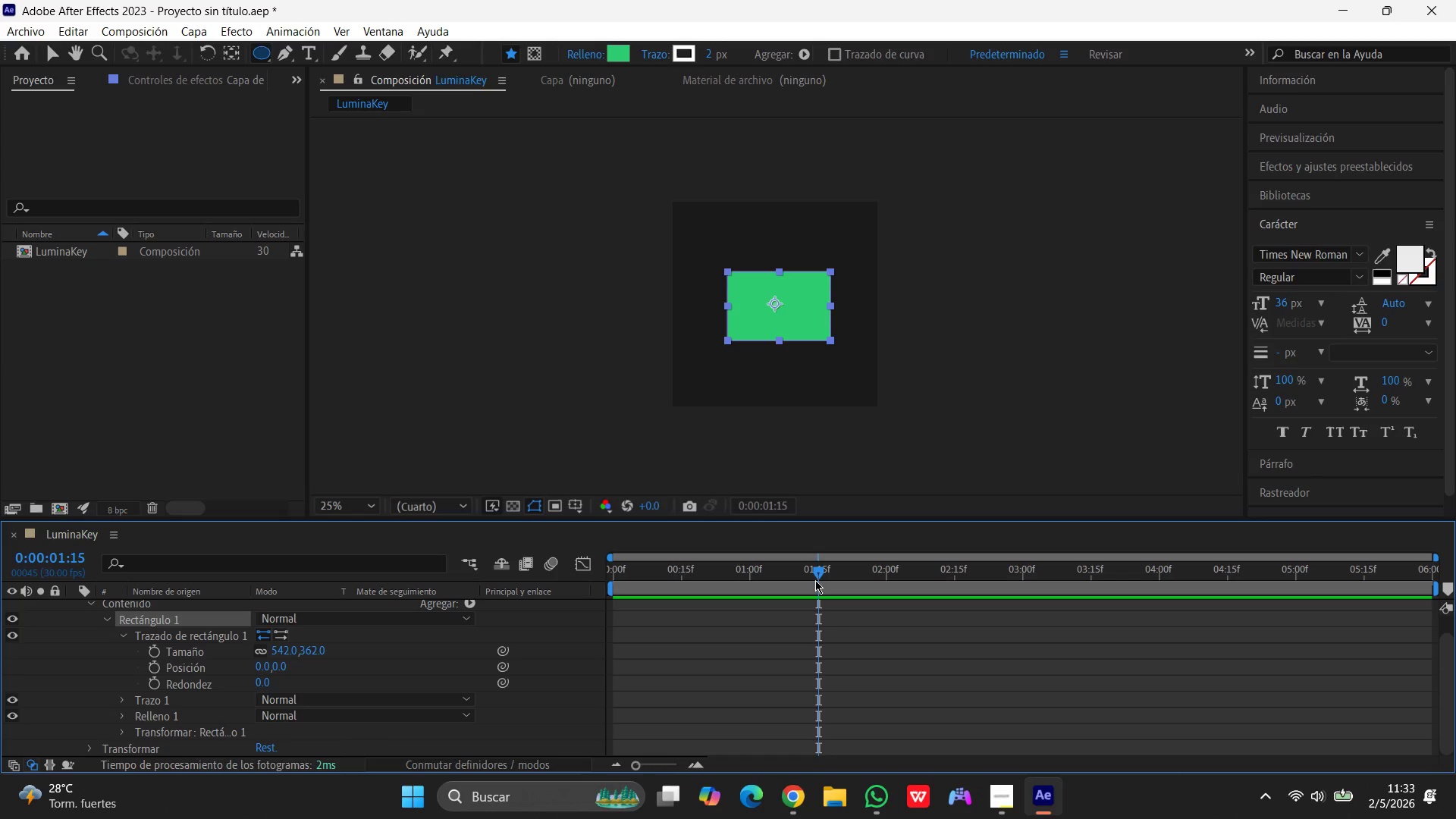 
left_click([774, 301])
 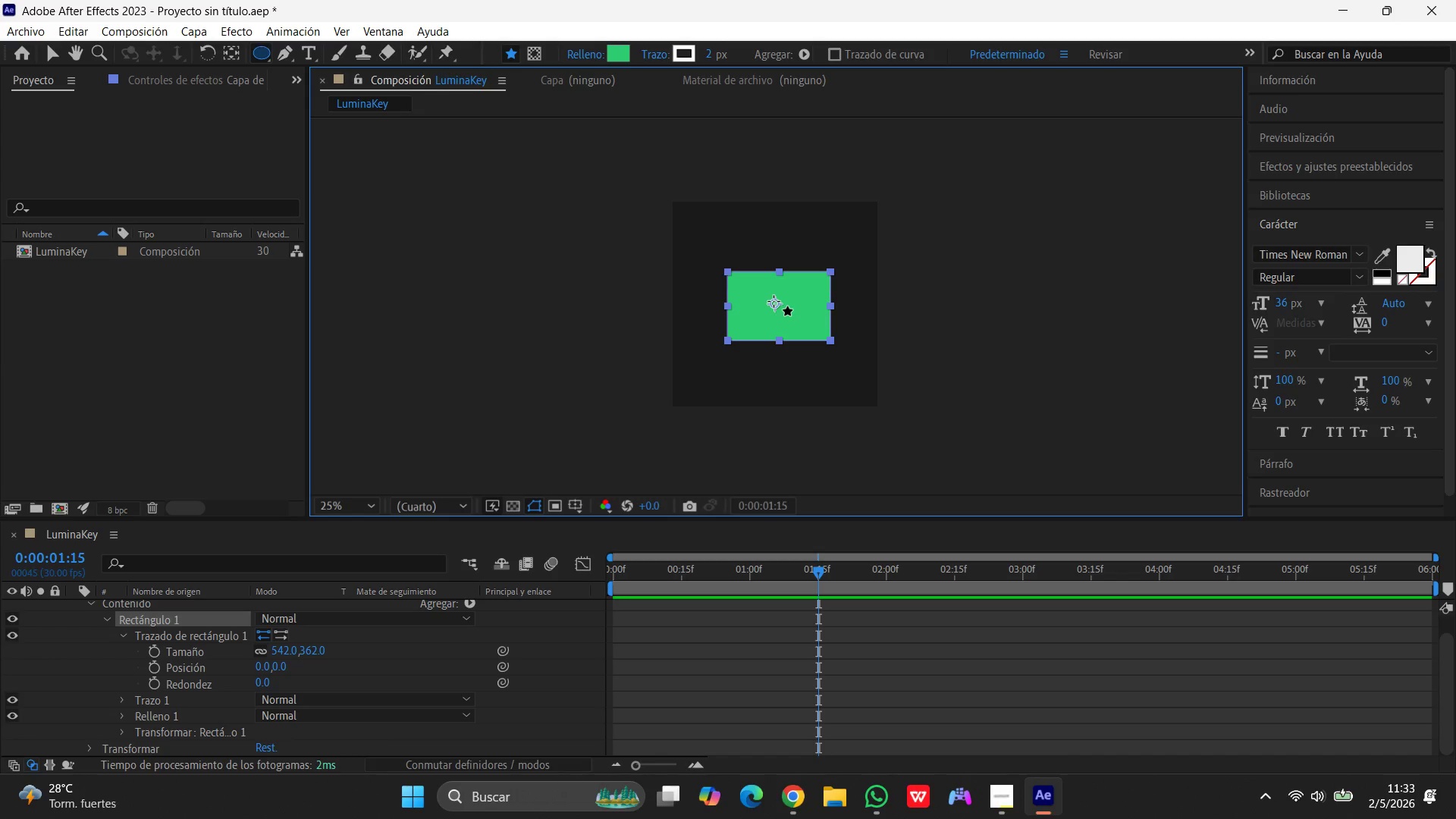 
wait(5.74)
 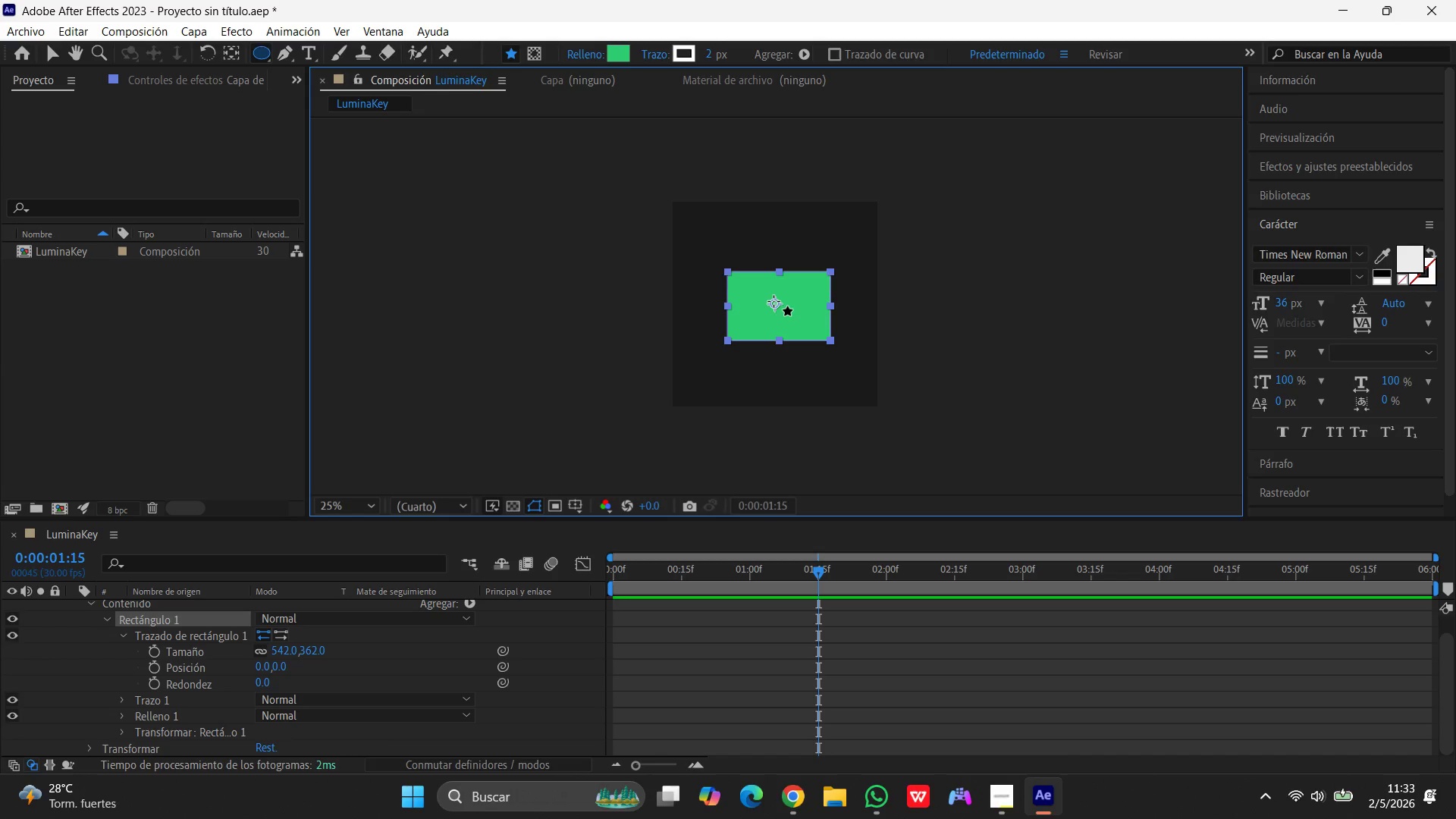 
left_click([428, 696])
 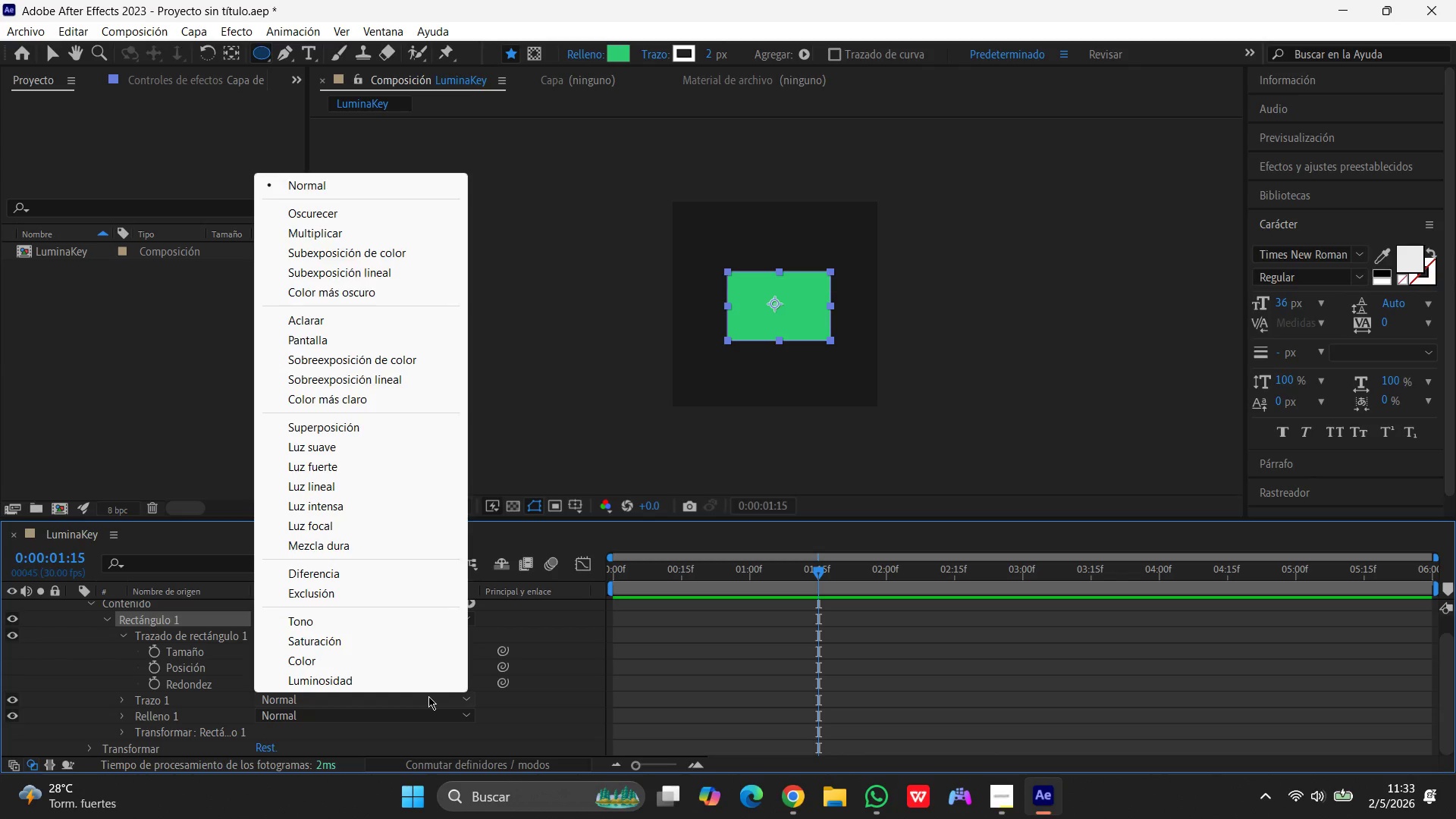 
left_click([428, 696])
 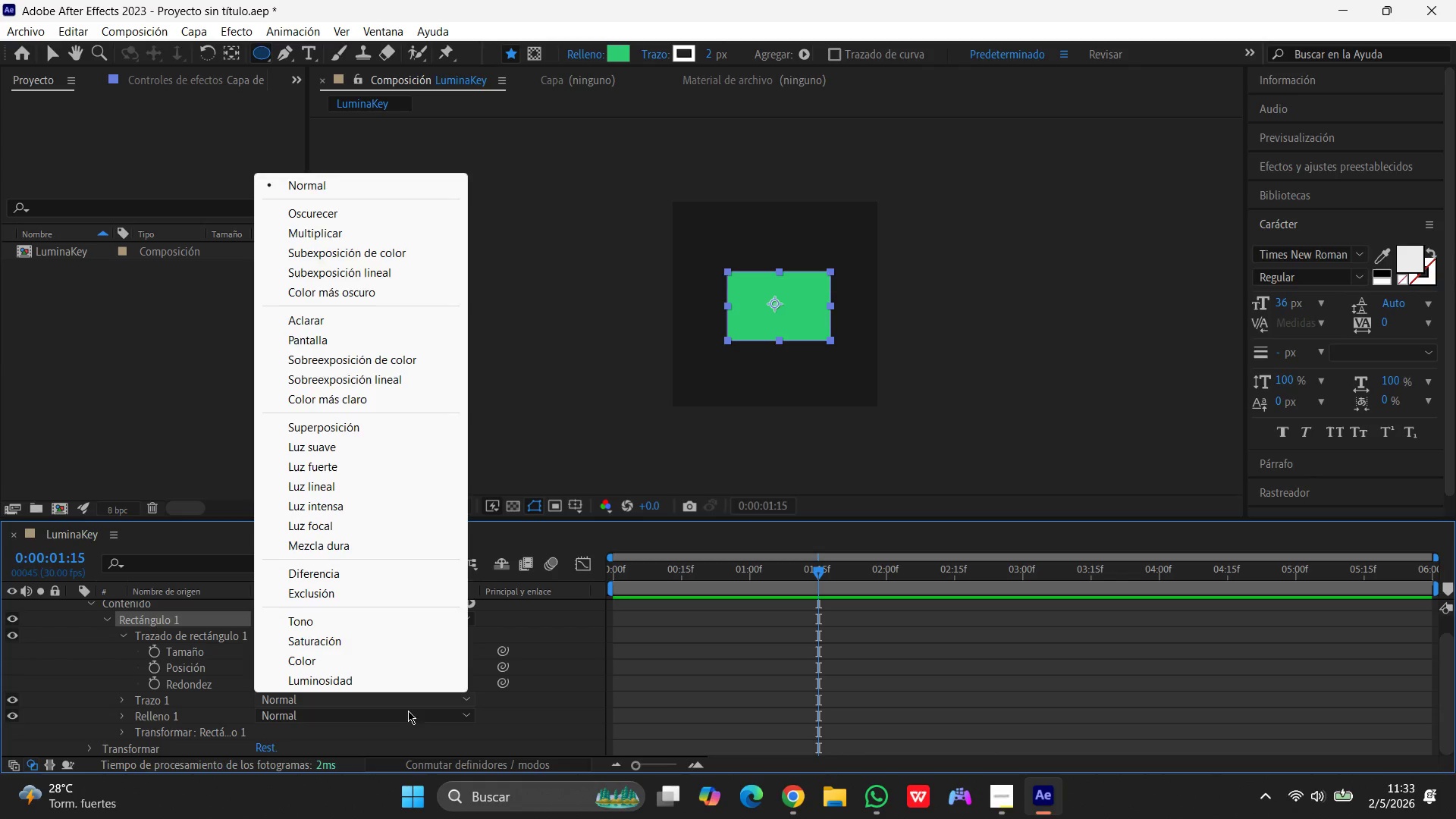 
left_click([403, 715])
 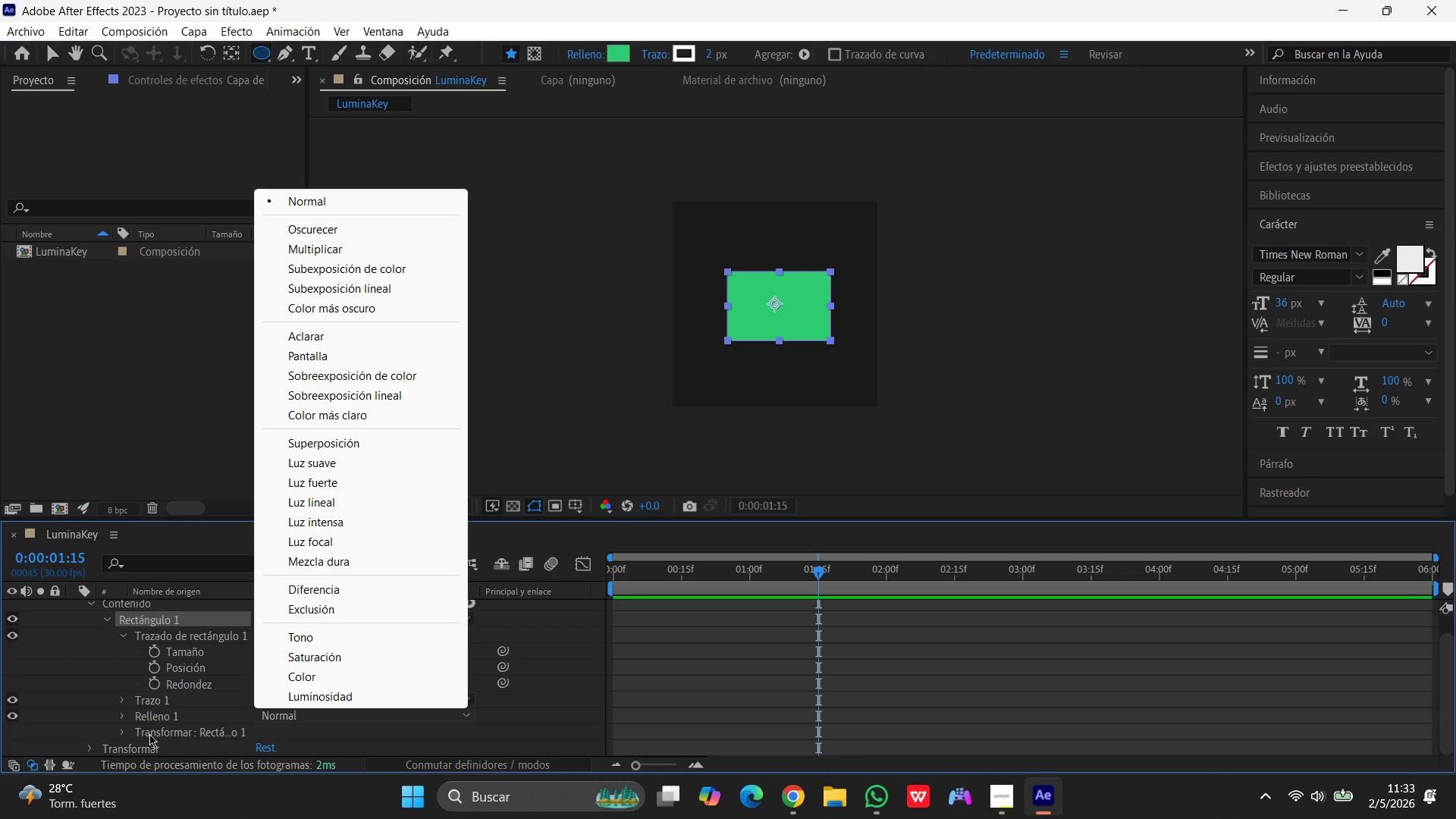 
left_click([118, 727])
 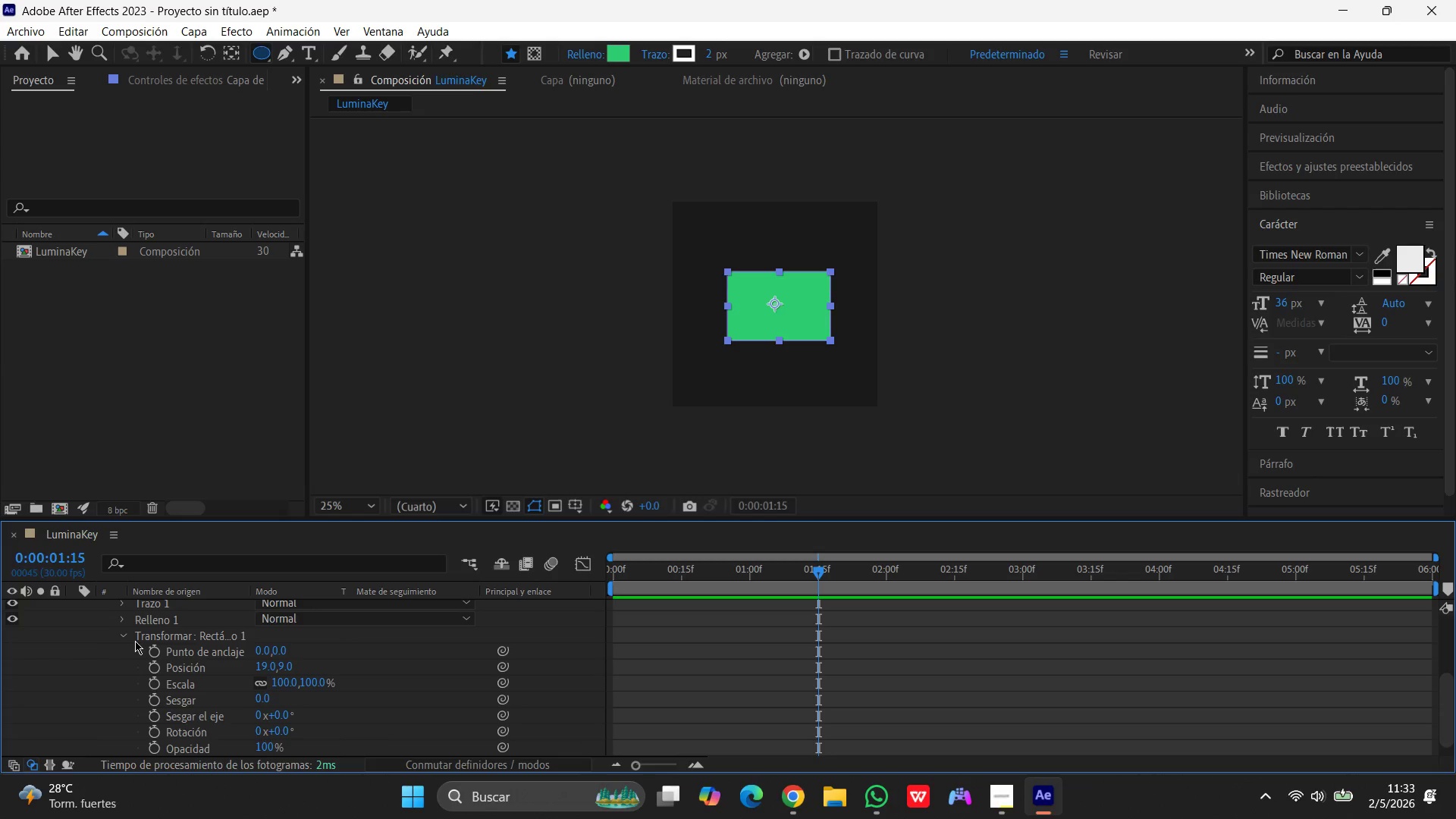 
left_click([126, 636])
 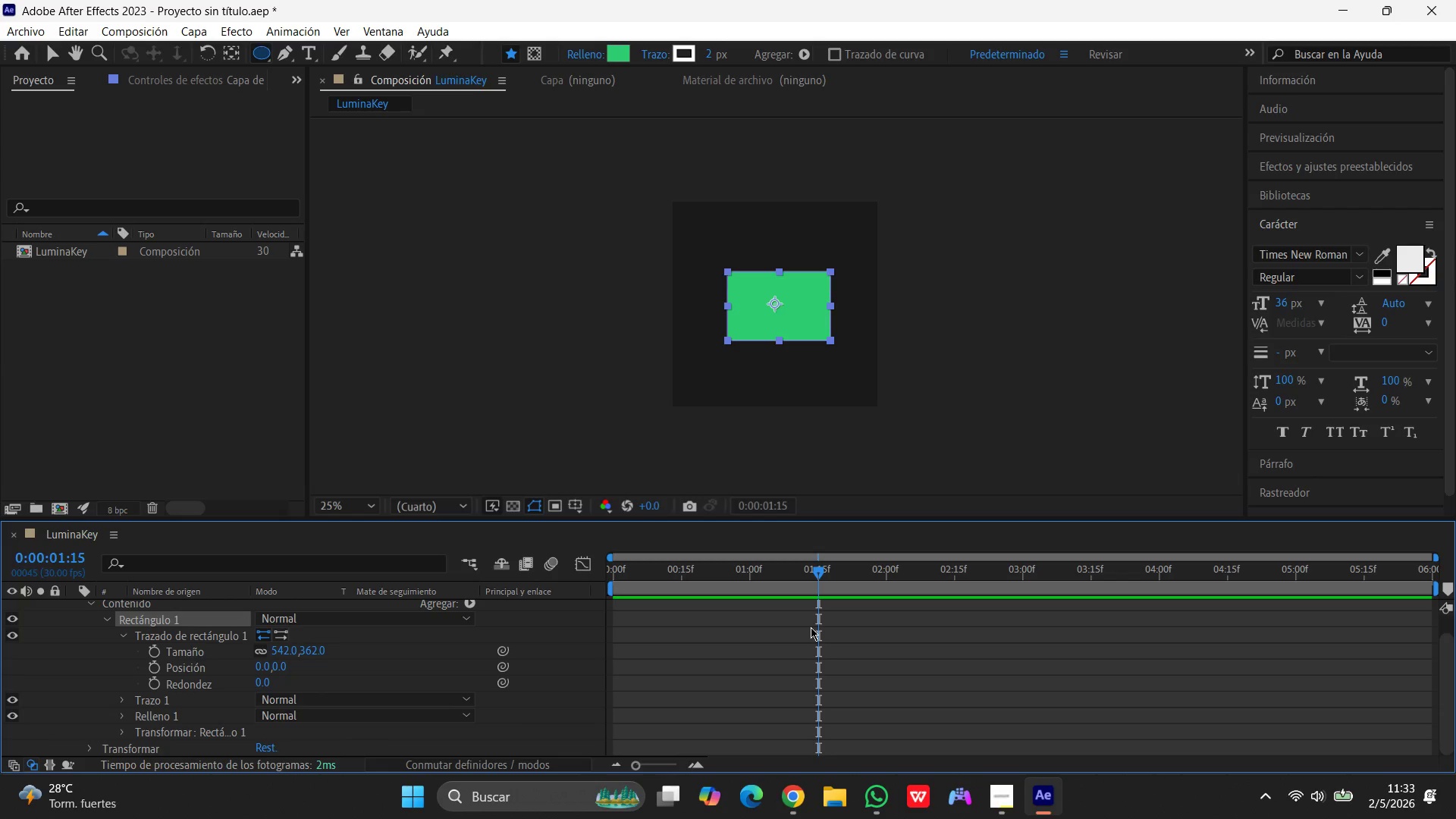 
wait(6.69)
 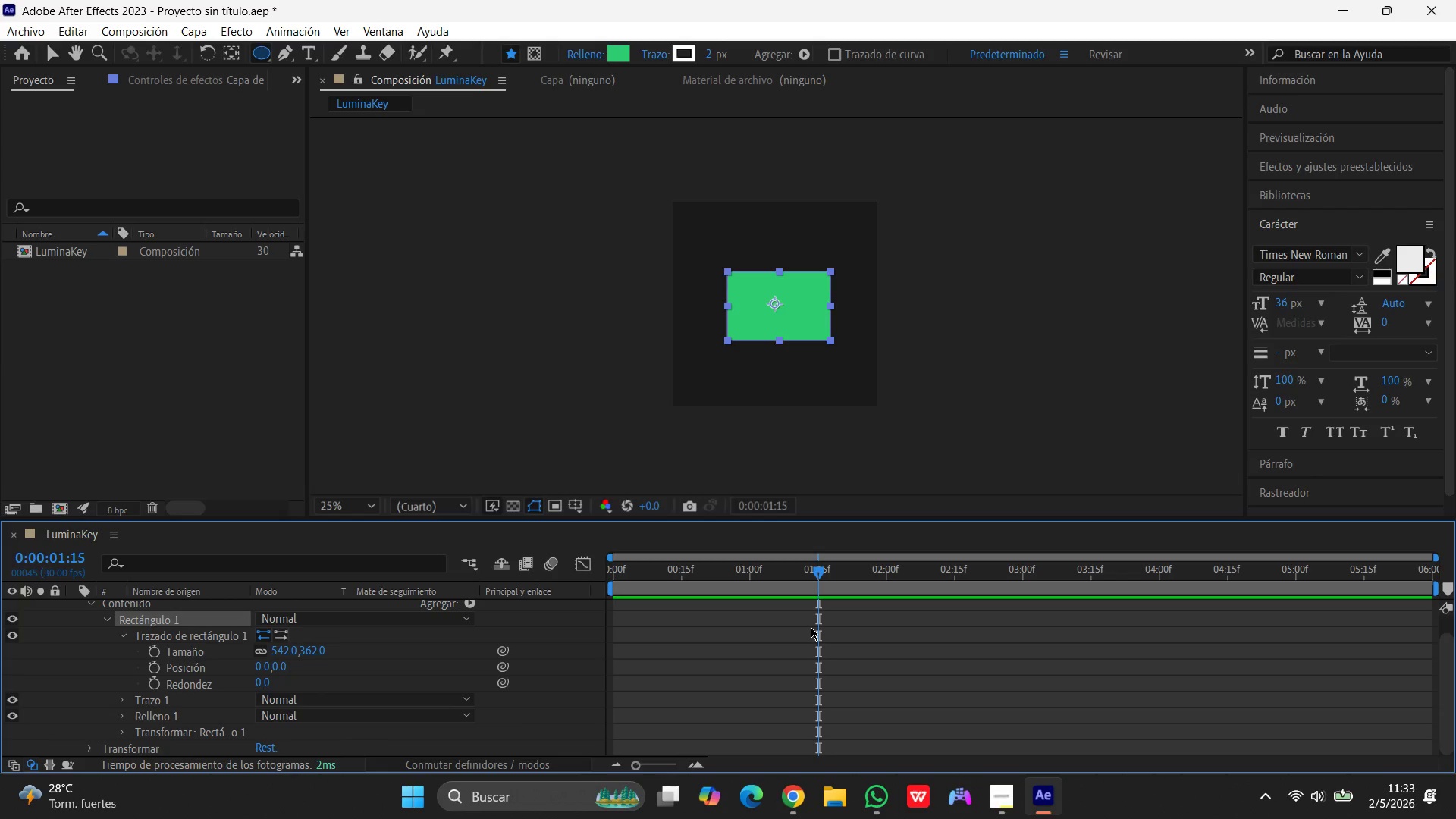 
key(U)
 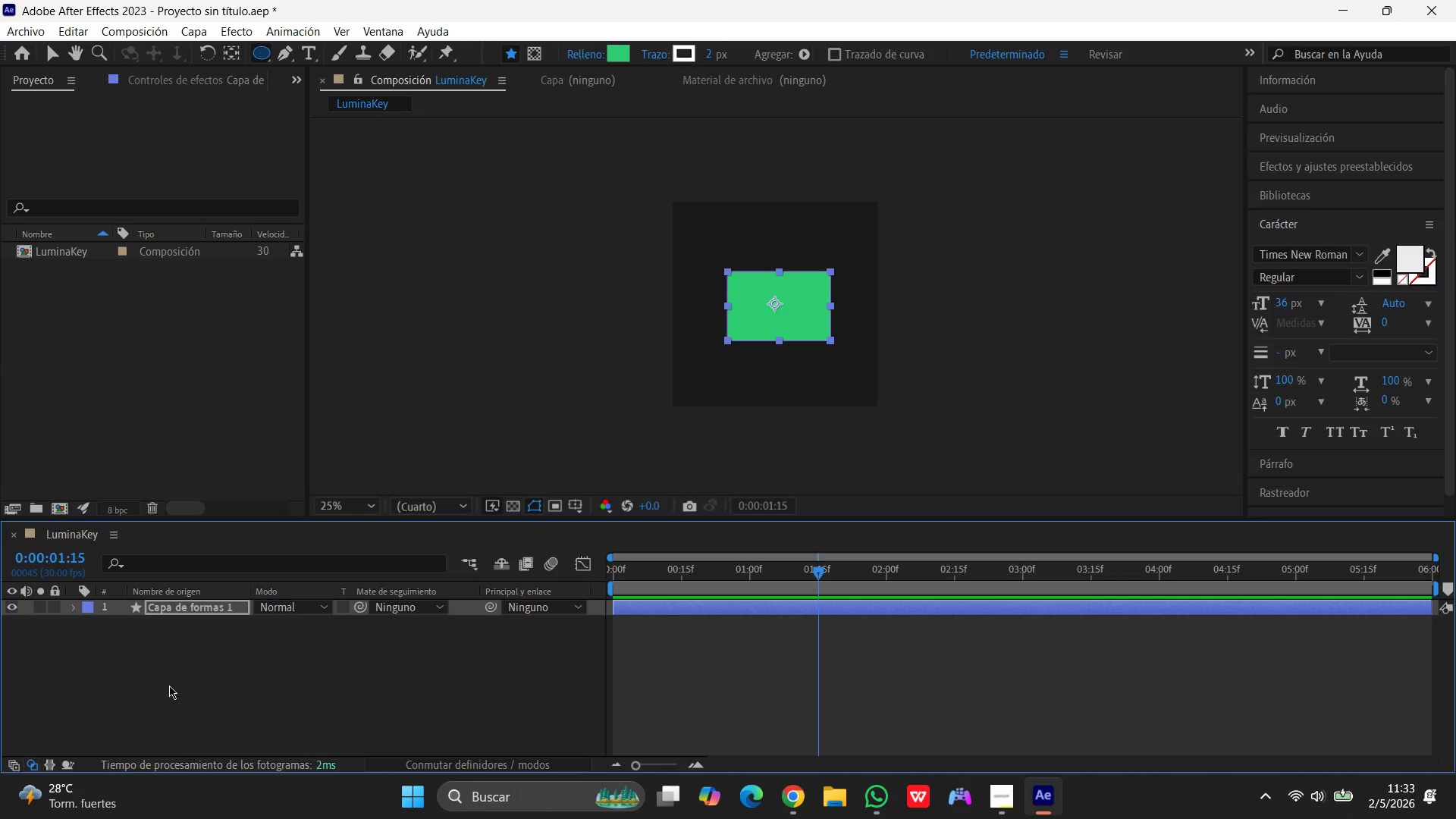 
left_click([72, 612])
 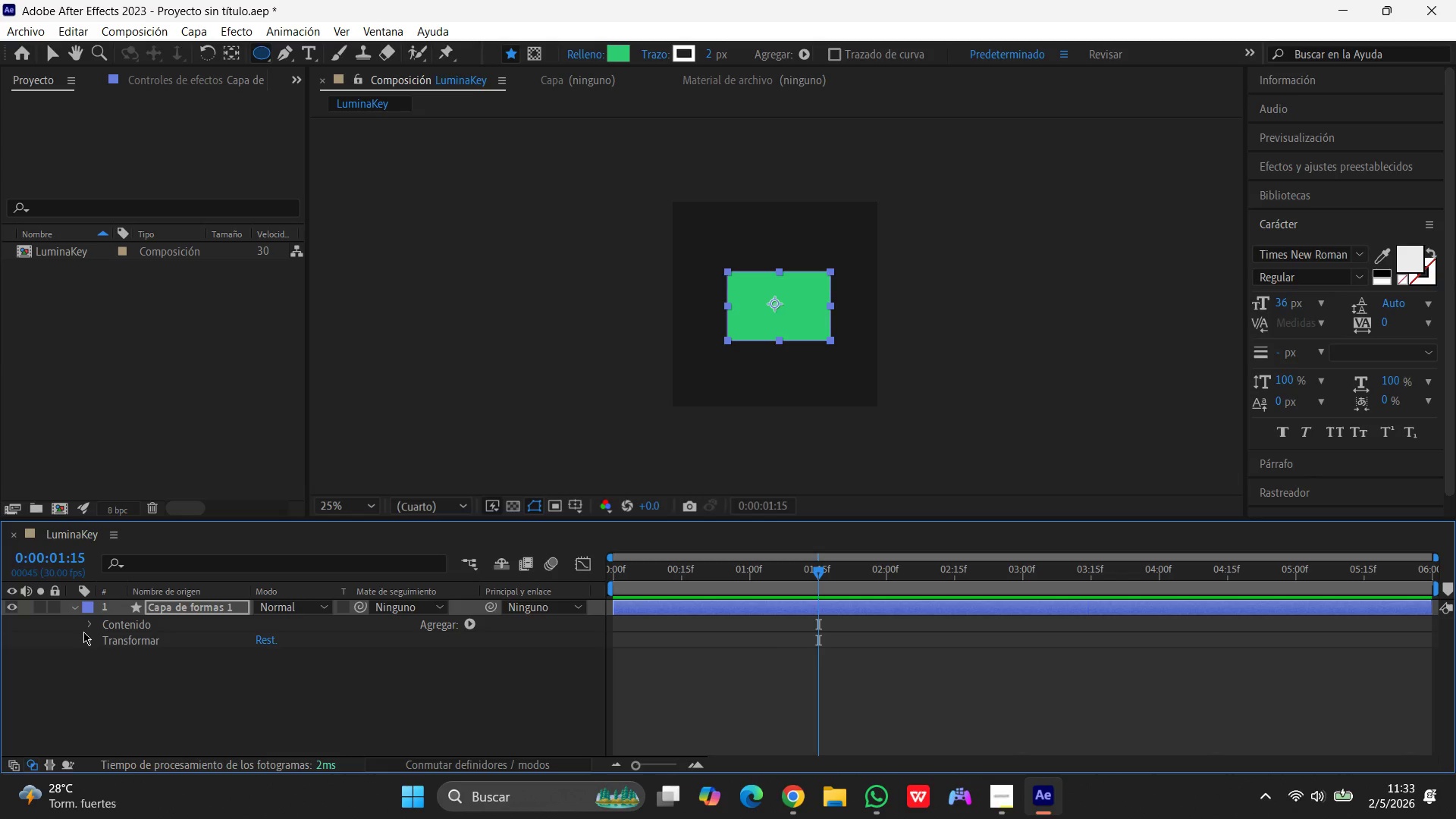 
left_click([83, 631])
 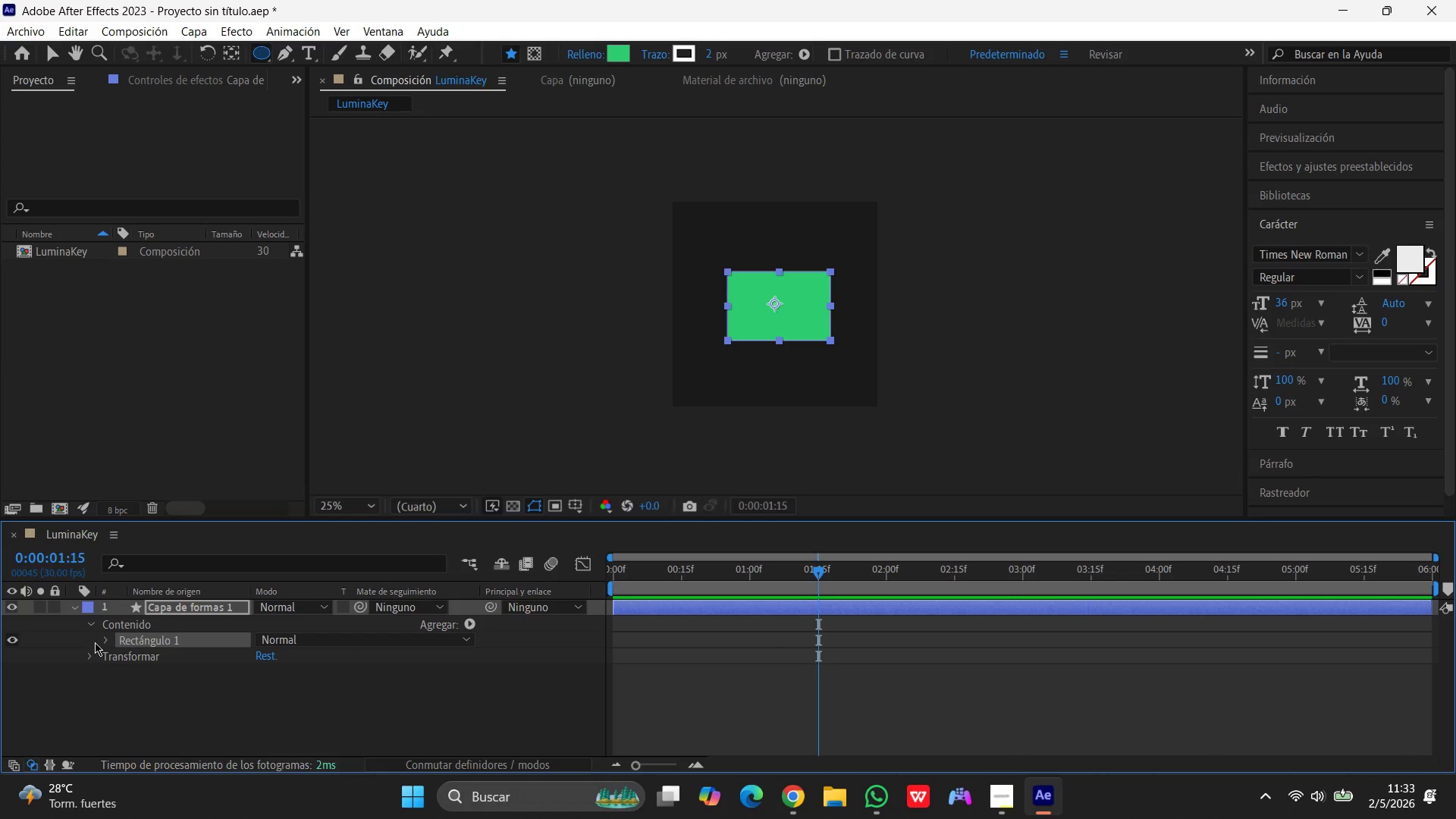 
left_click([105, 639])
 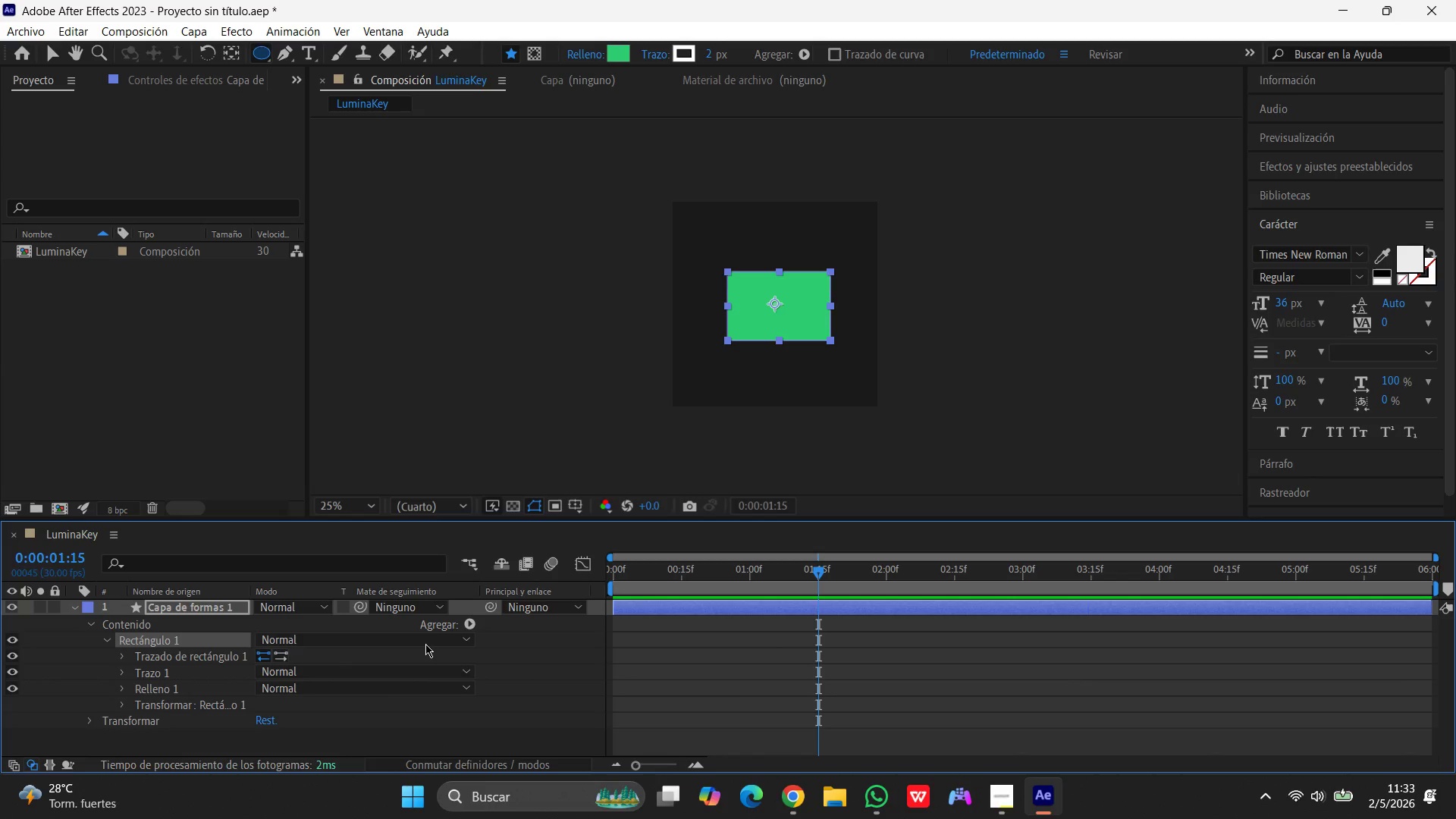 
left_click([120, 659])
 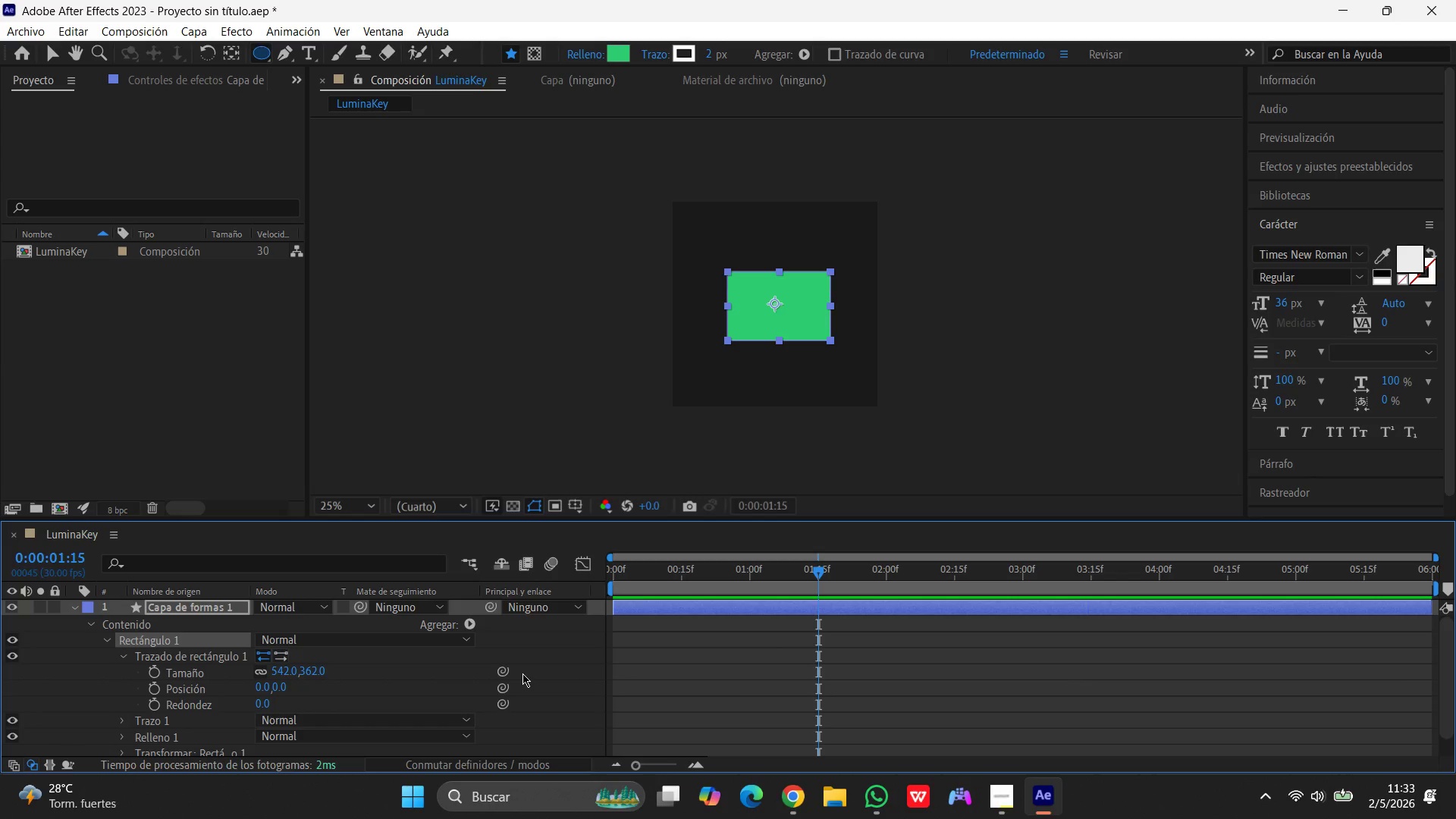 
wait(8.95)
 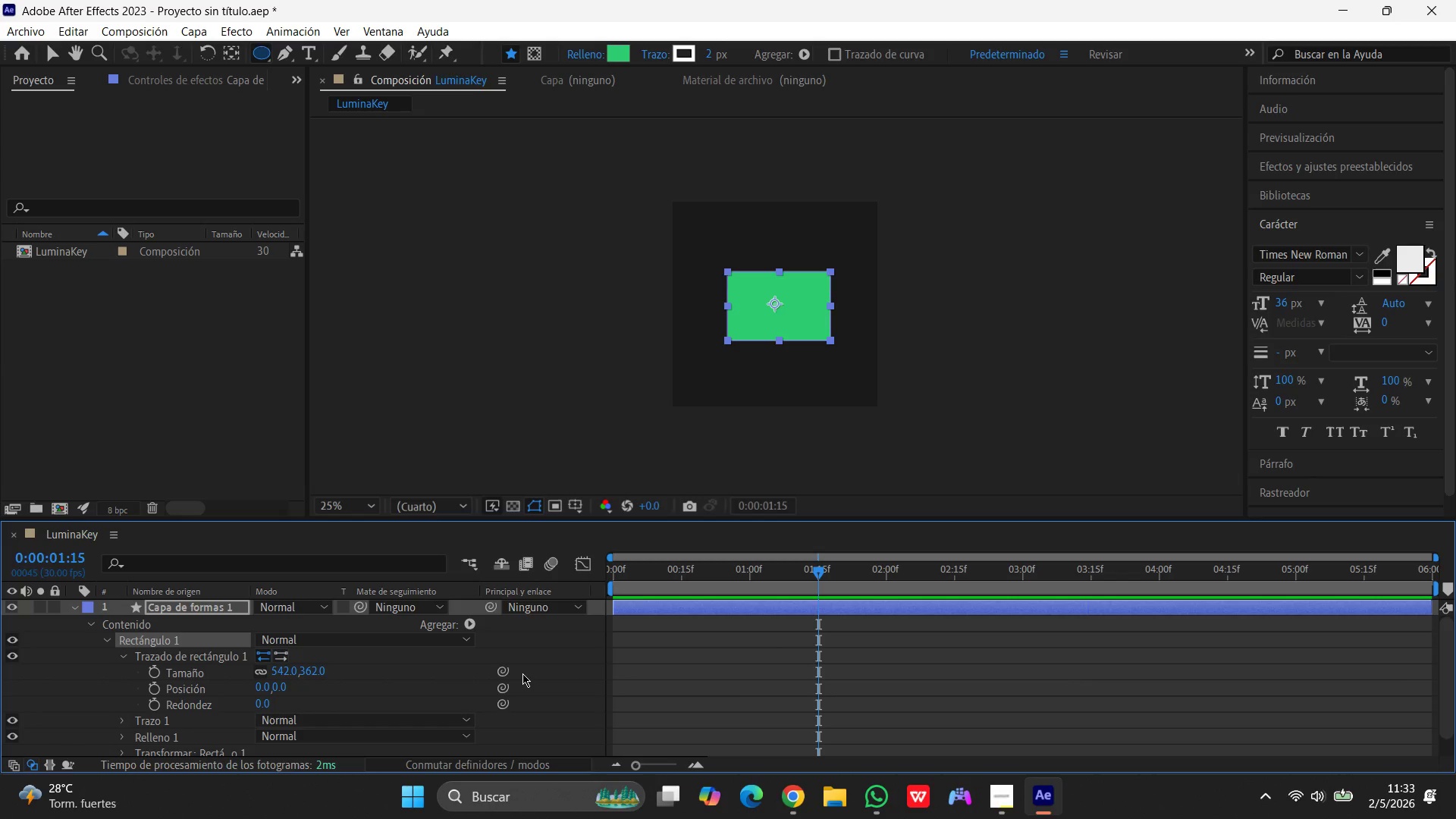 
left_click([263, 699])
 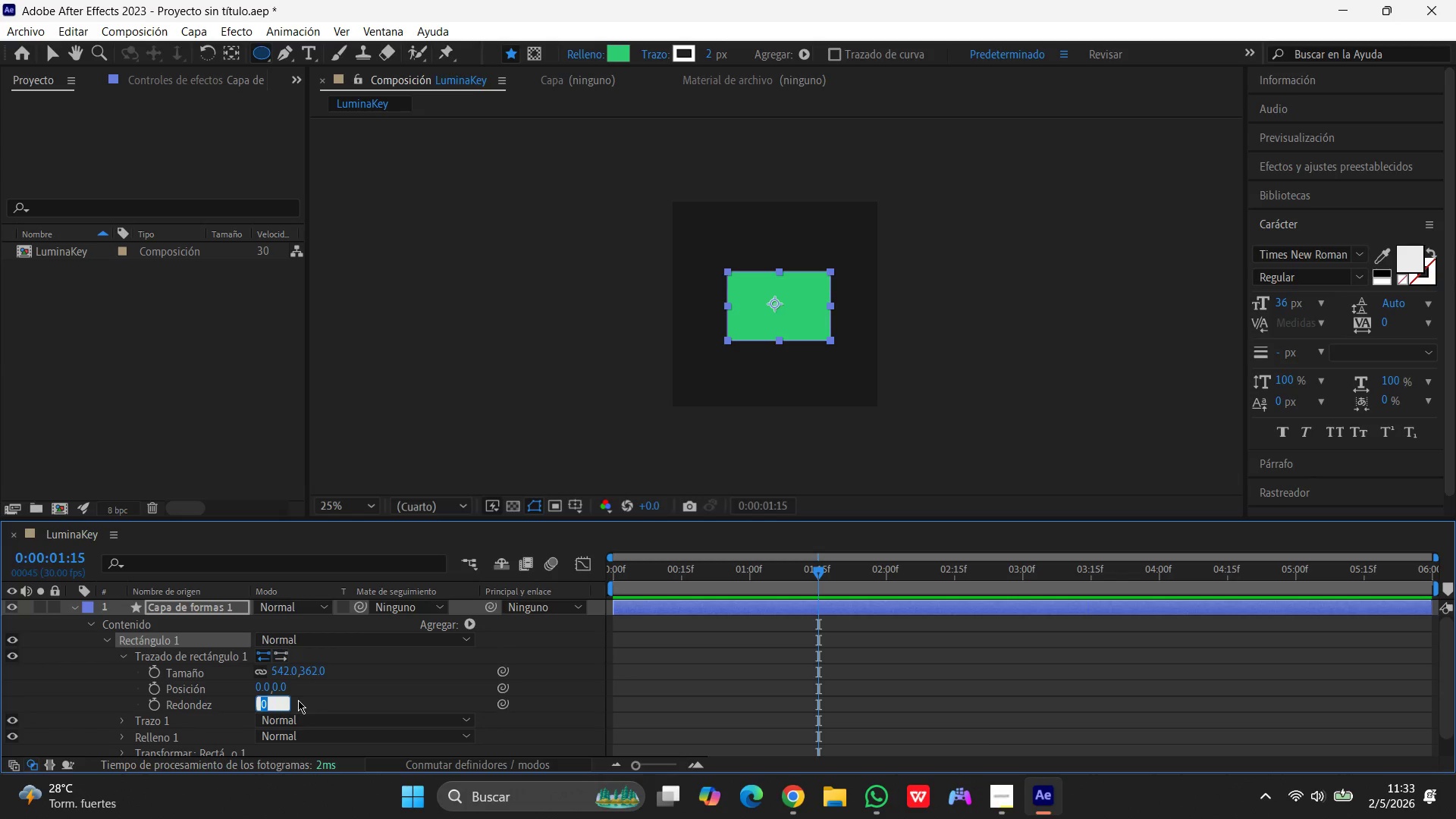 
key(Numpad1)
 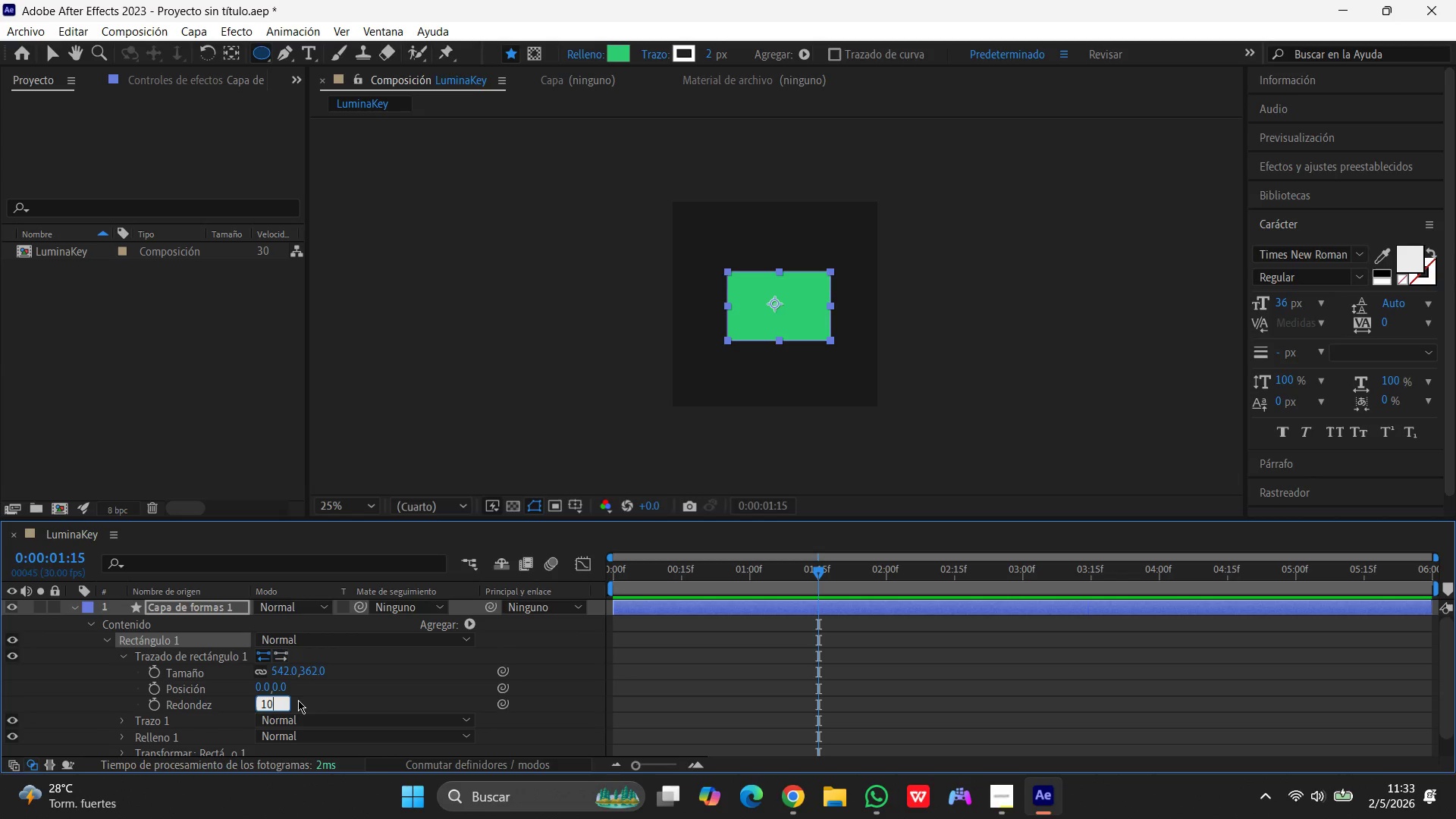 
key(Numpad0)
 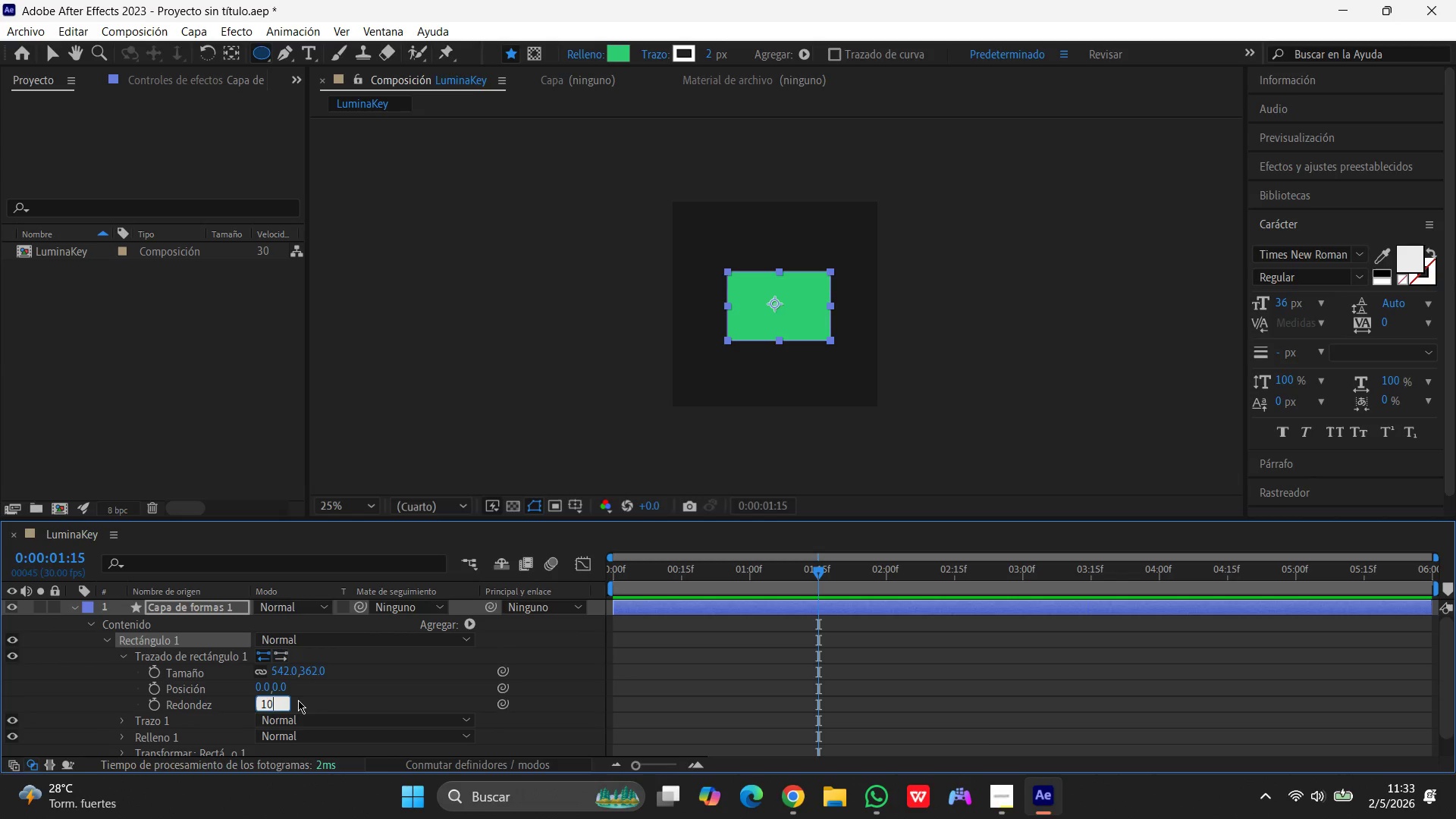 
key(Numpad0)
 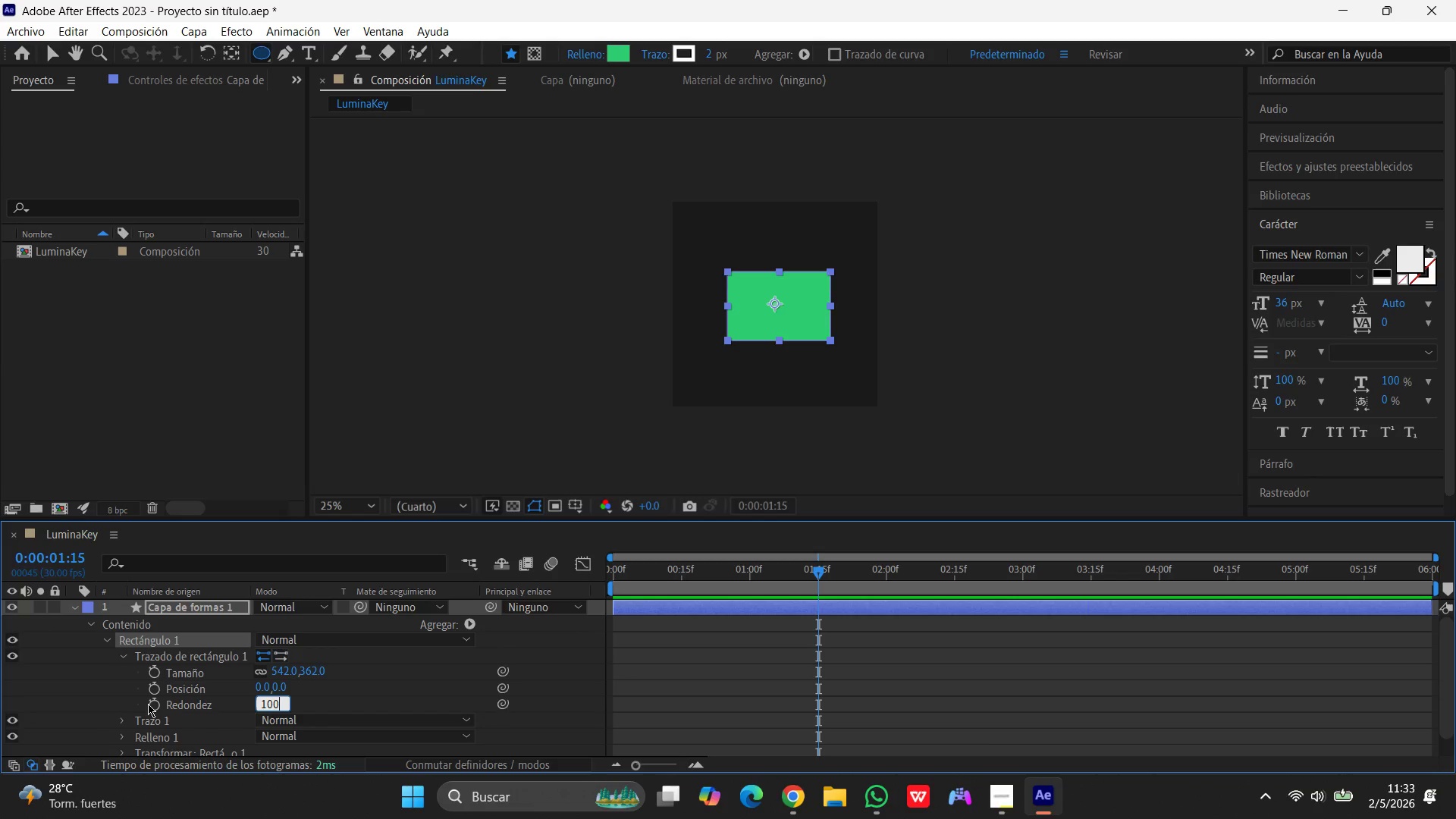 
left_click([156, 704])
 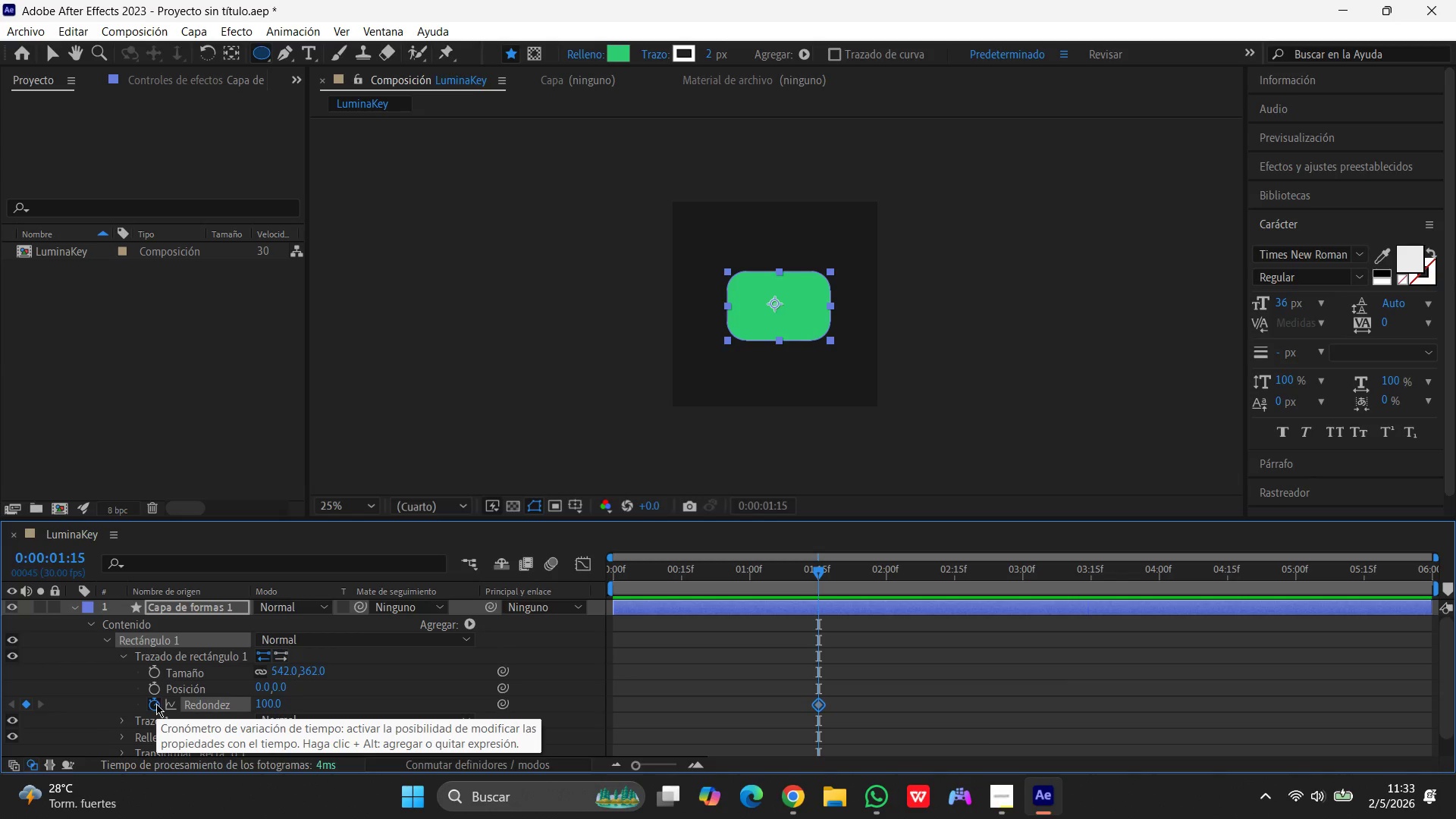 
wait(8.09)
 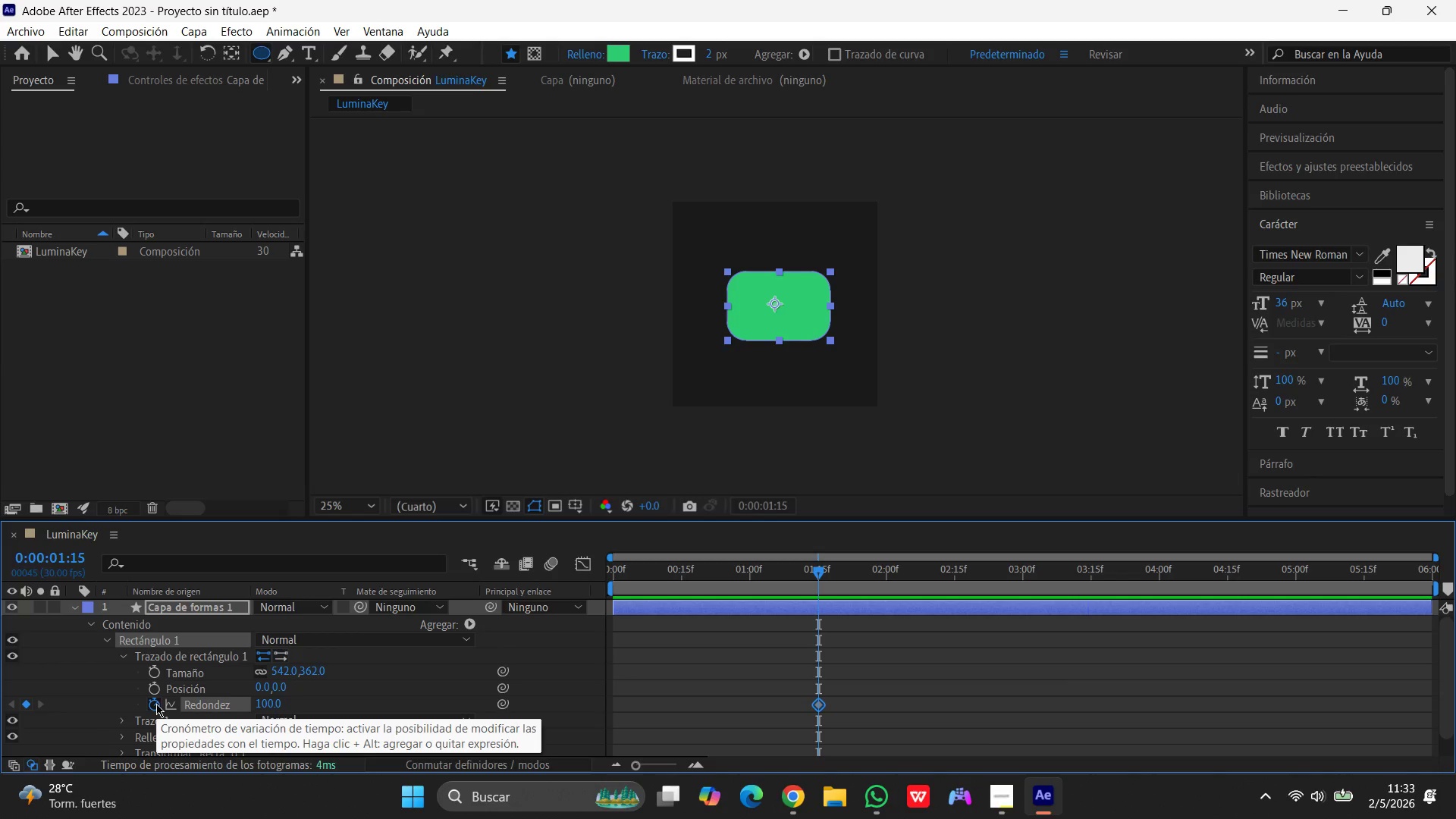 
key(Space)
 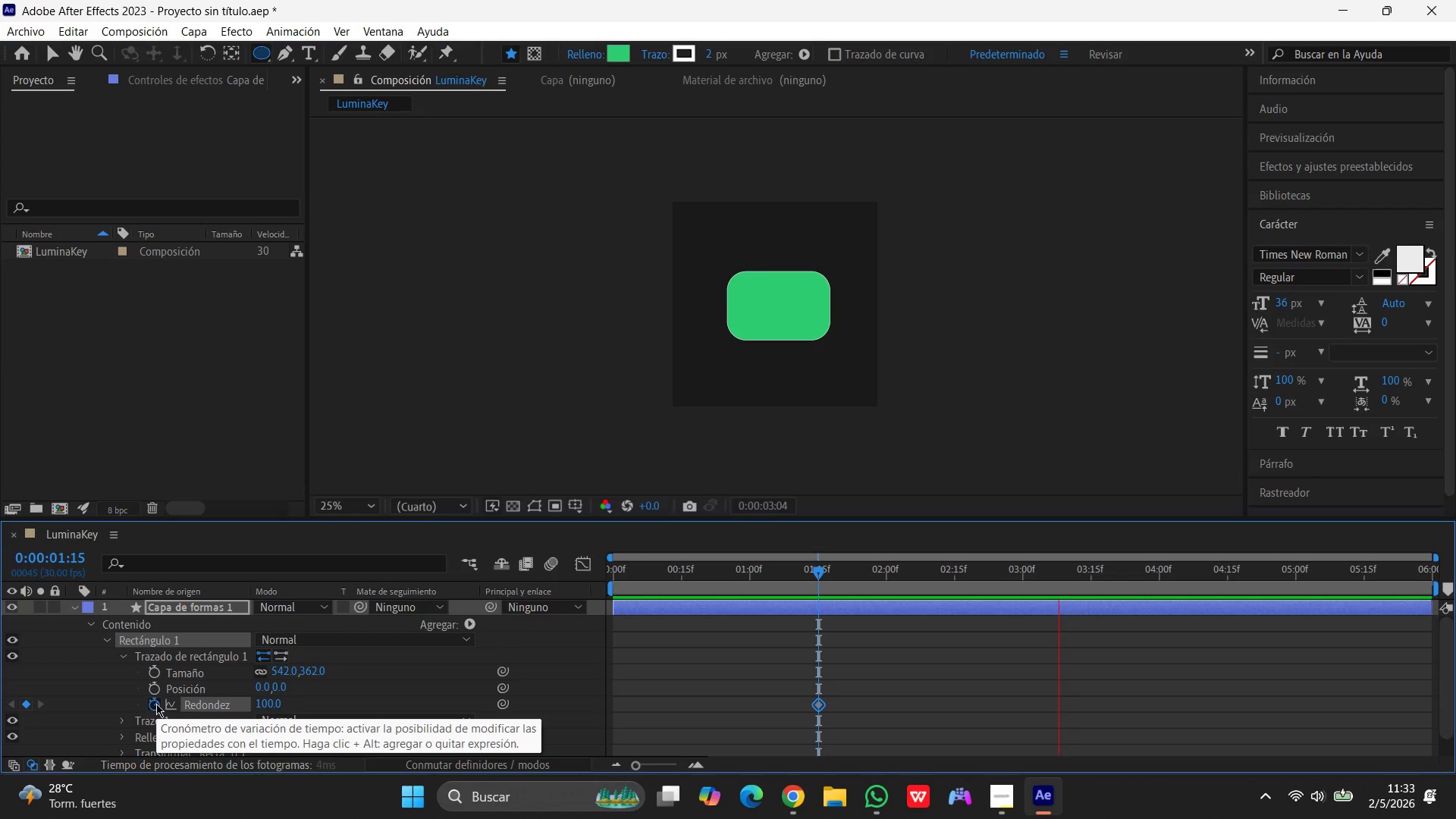 
key(U)
 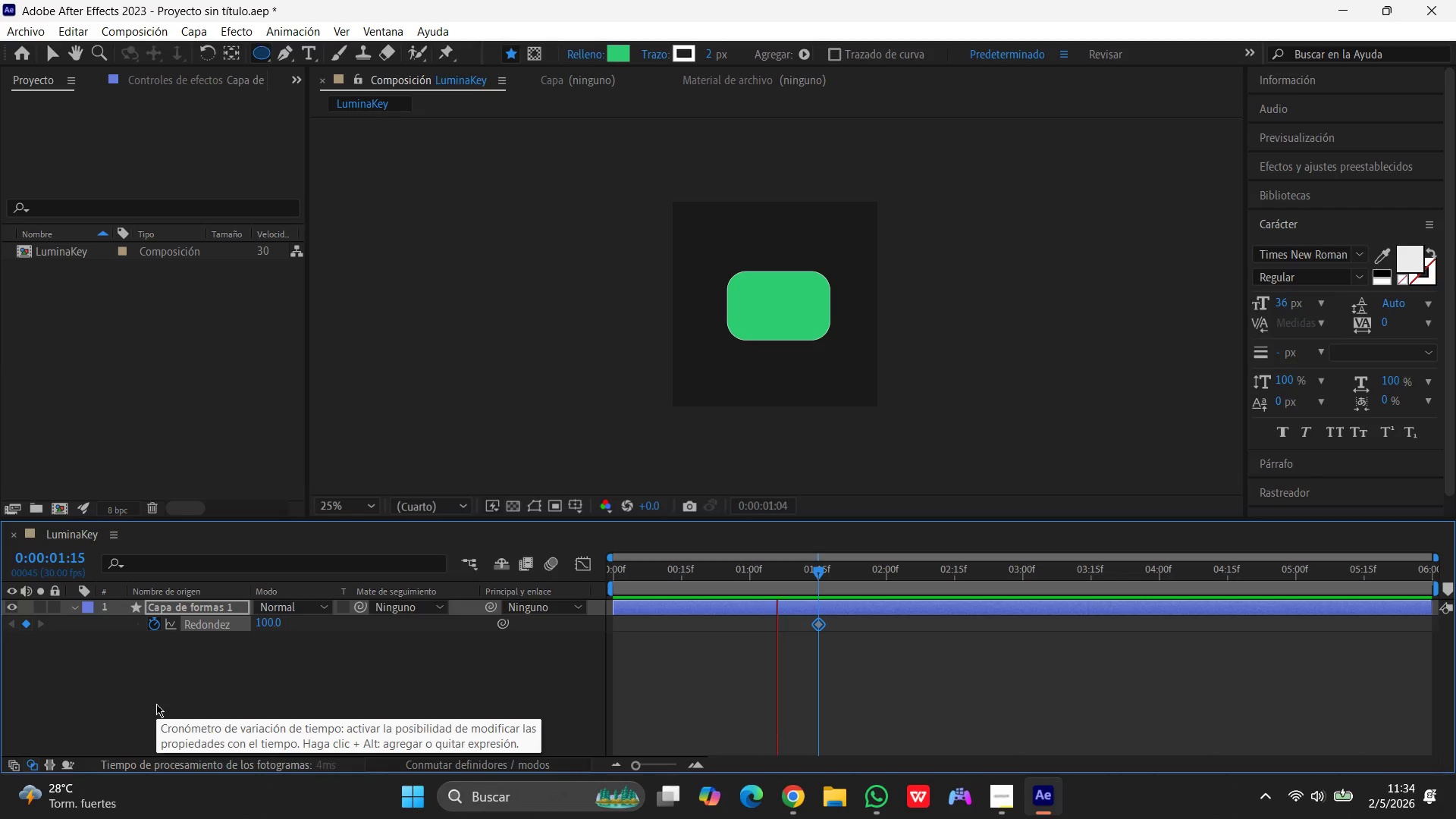 
wait(8.3)
 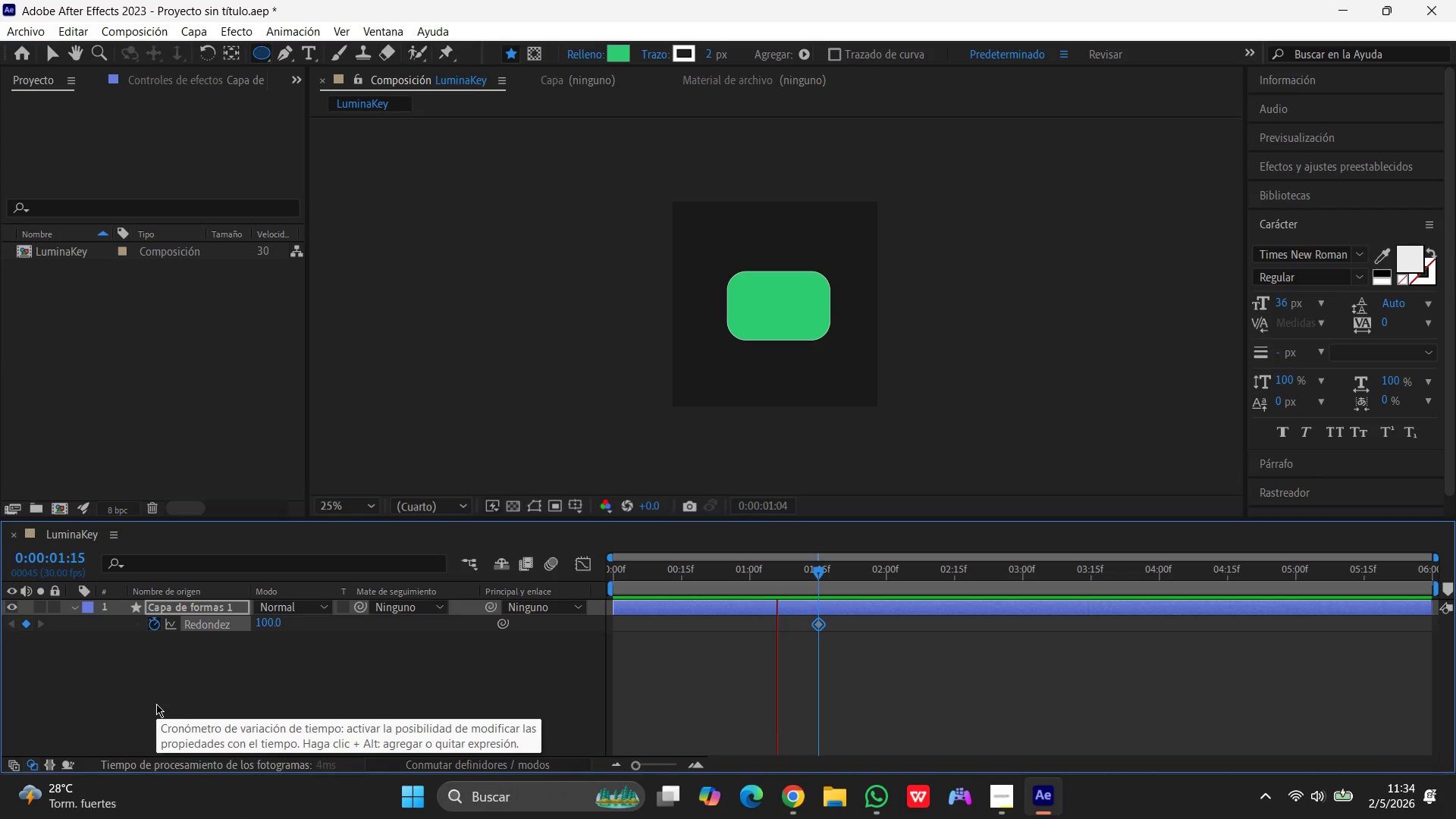 
left_click([156, 704])
 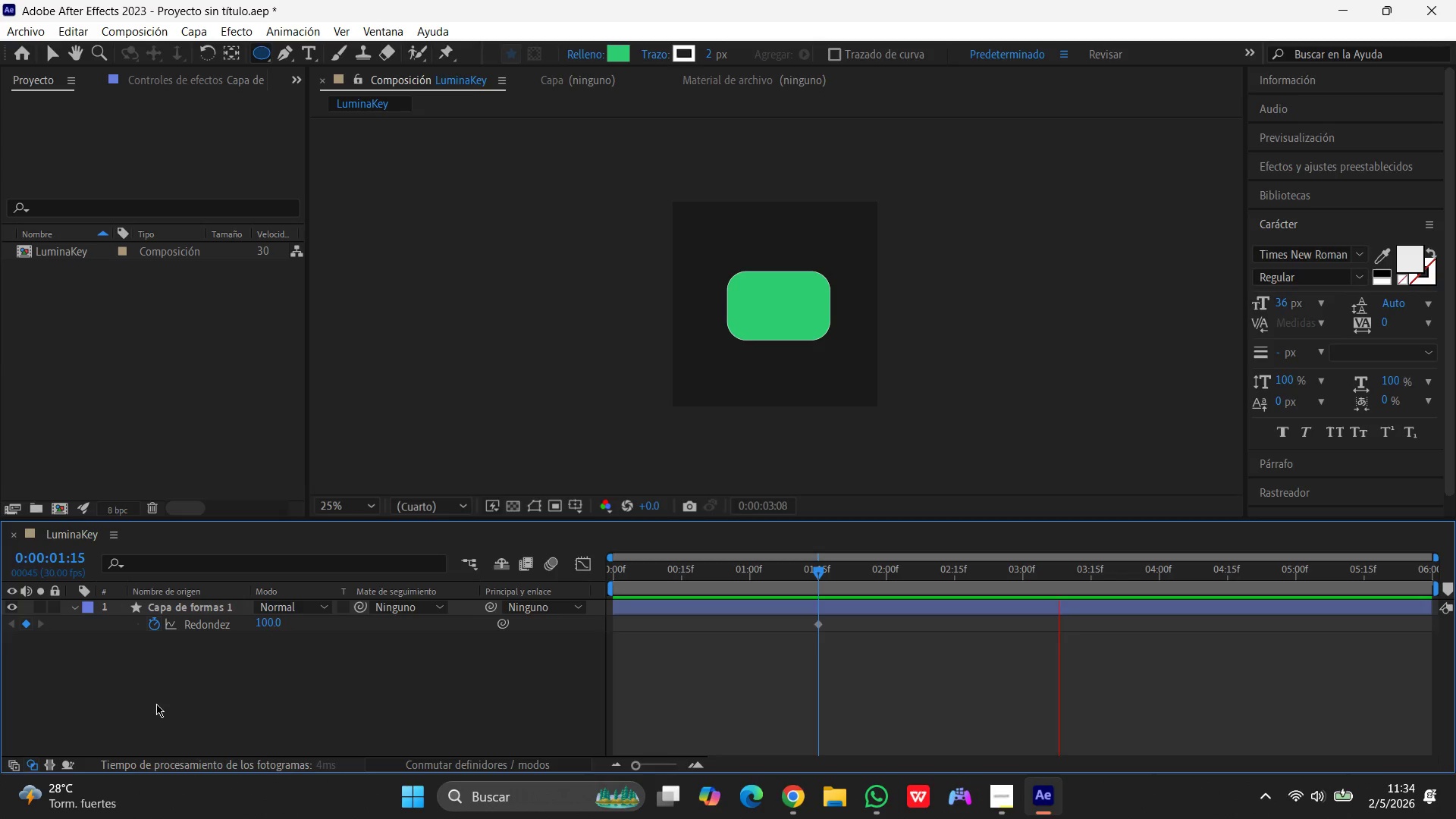 
wait(8.09)
 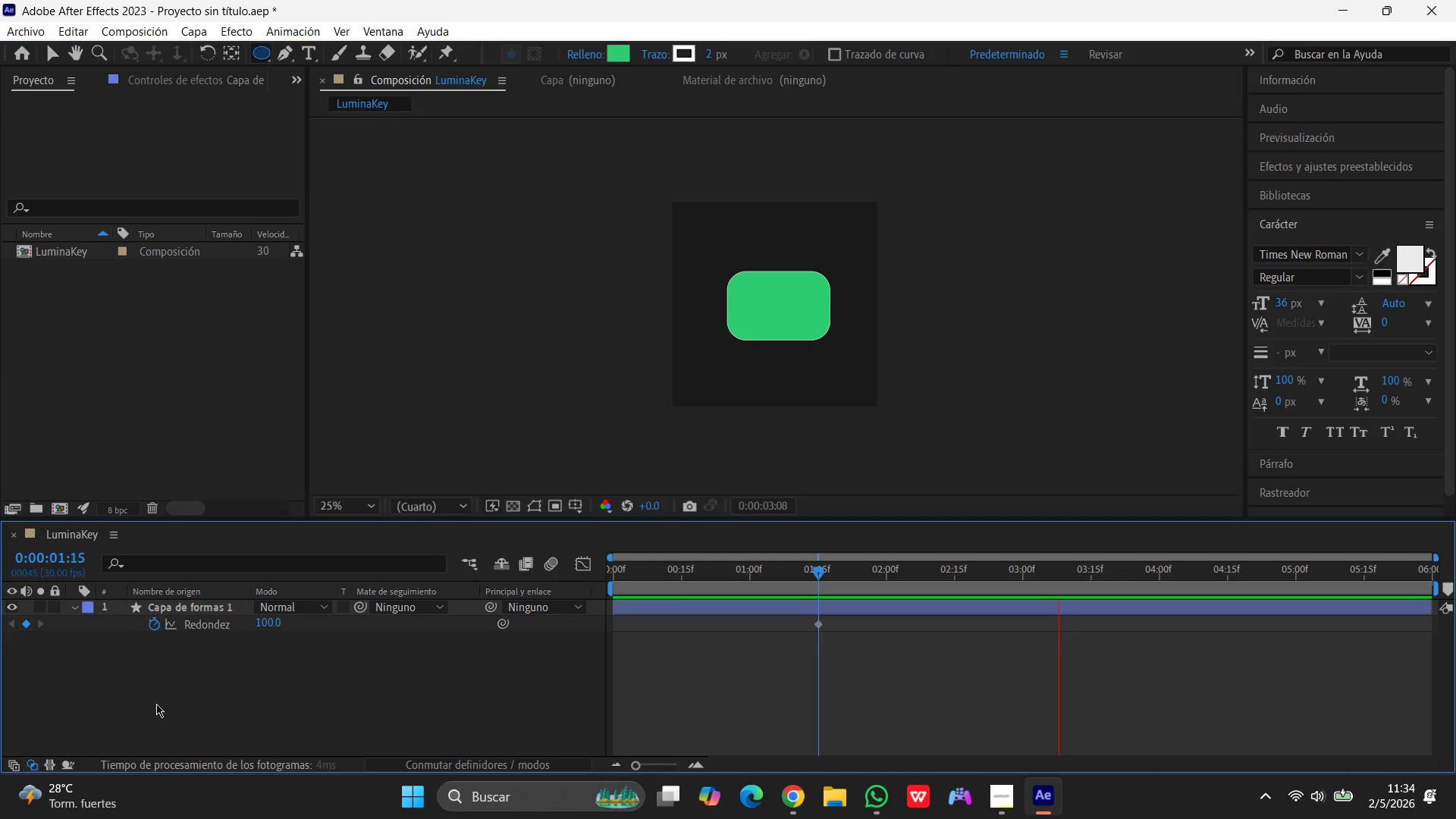 
key(Space)
 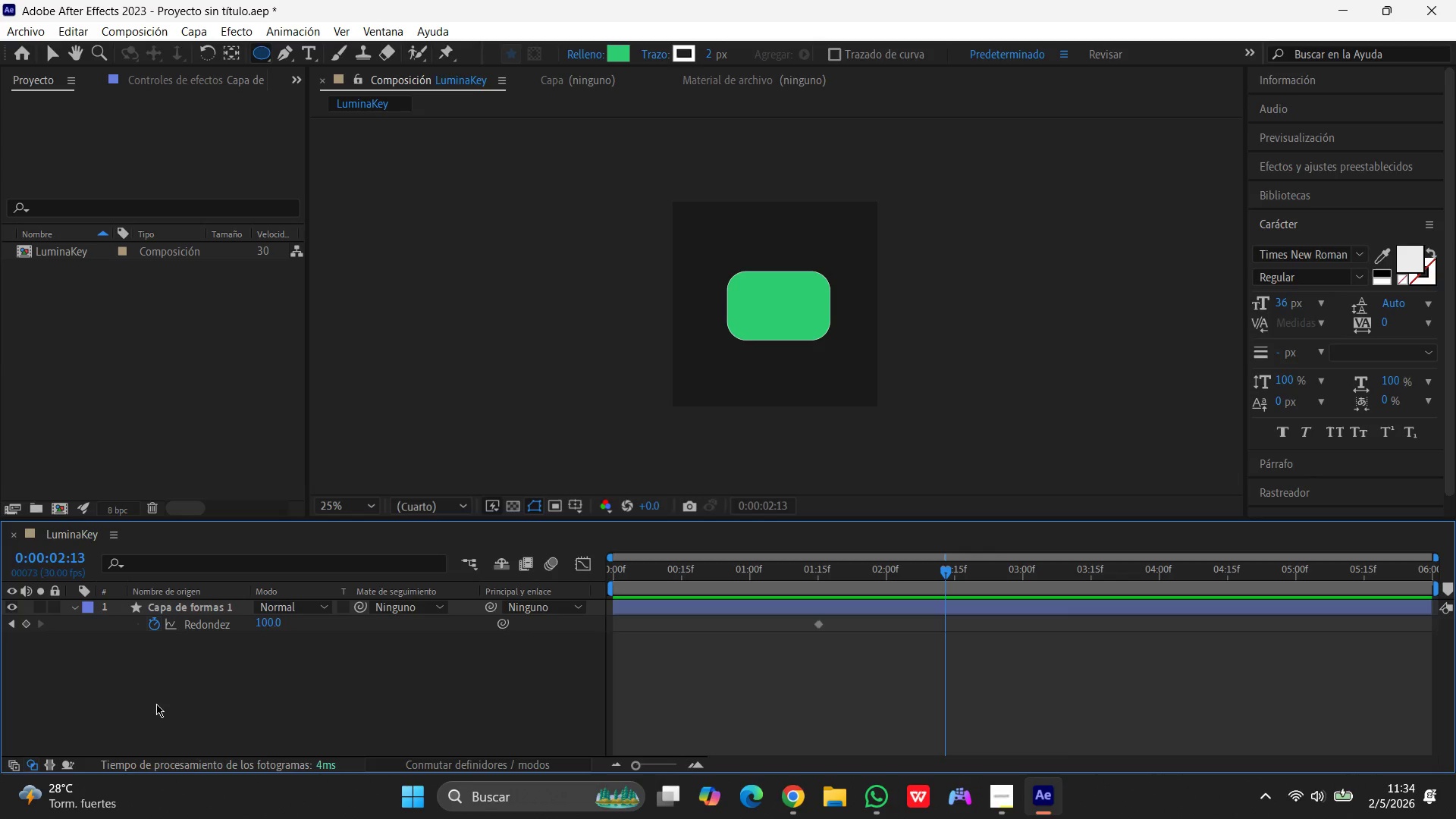 
wait(24.02)
 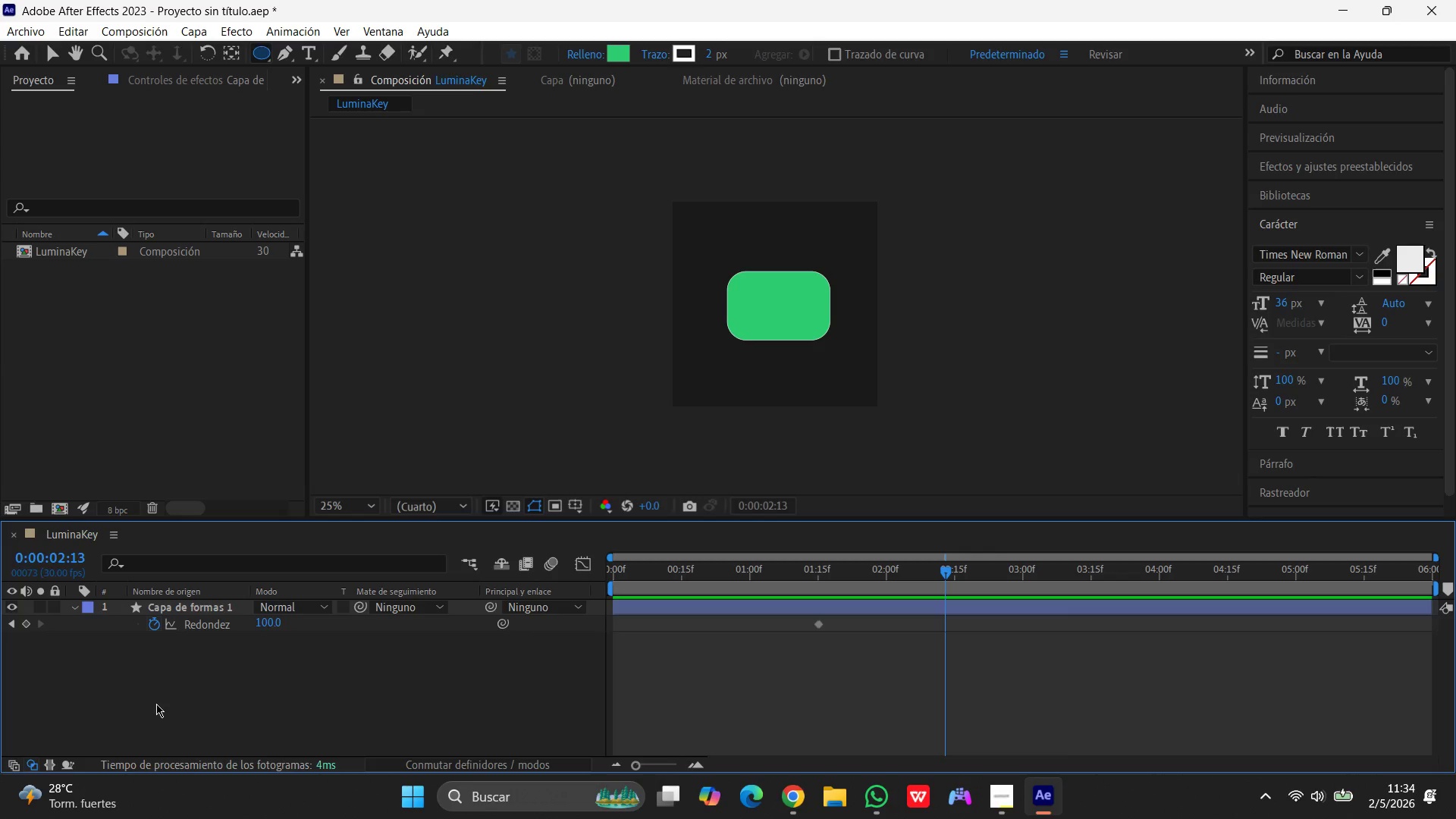 
left_click([156, 704])
 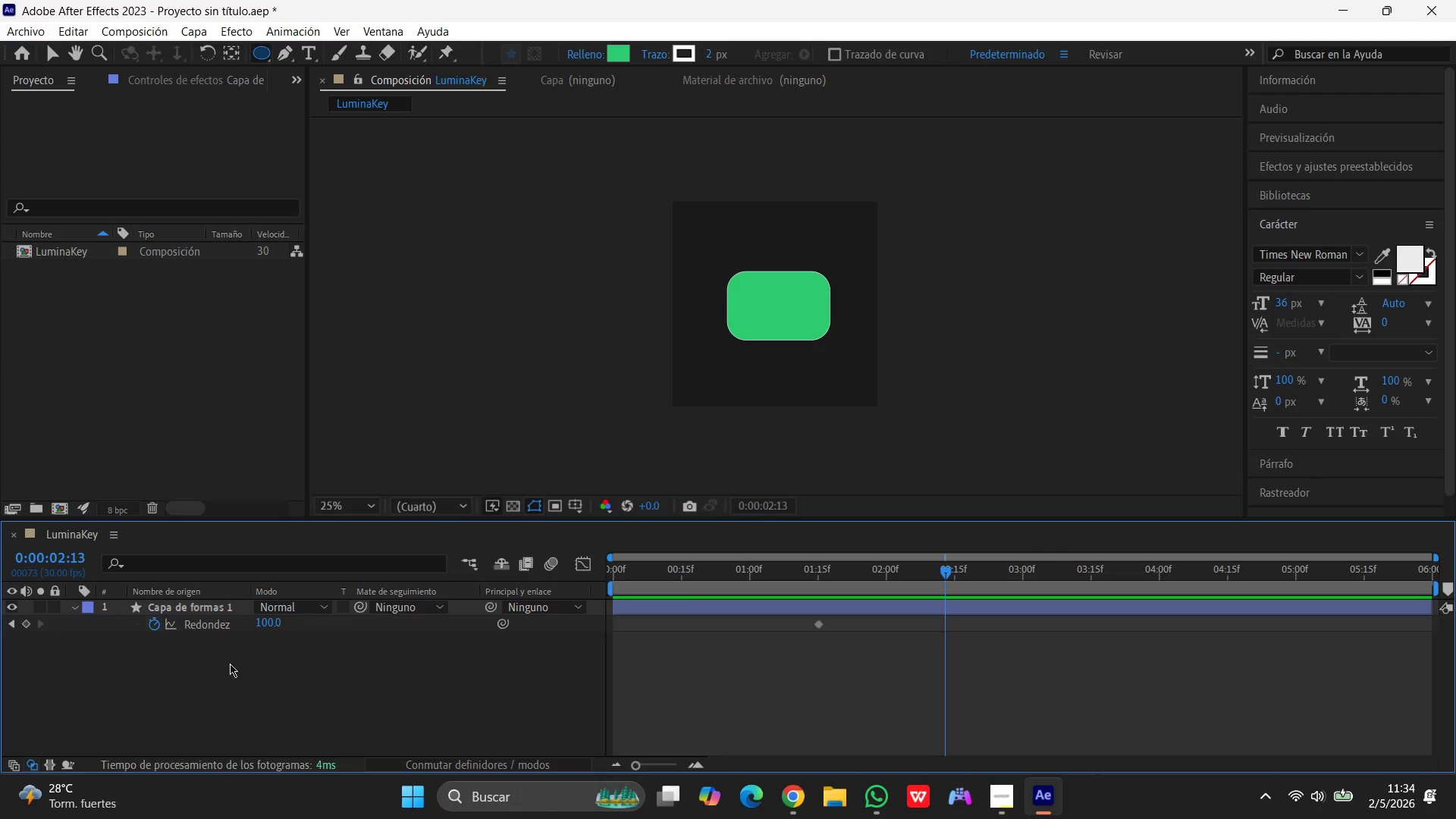 
wait(5.97)
 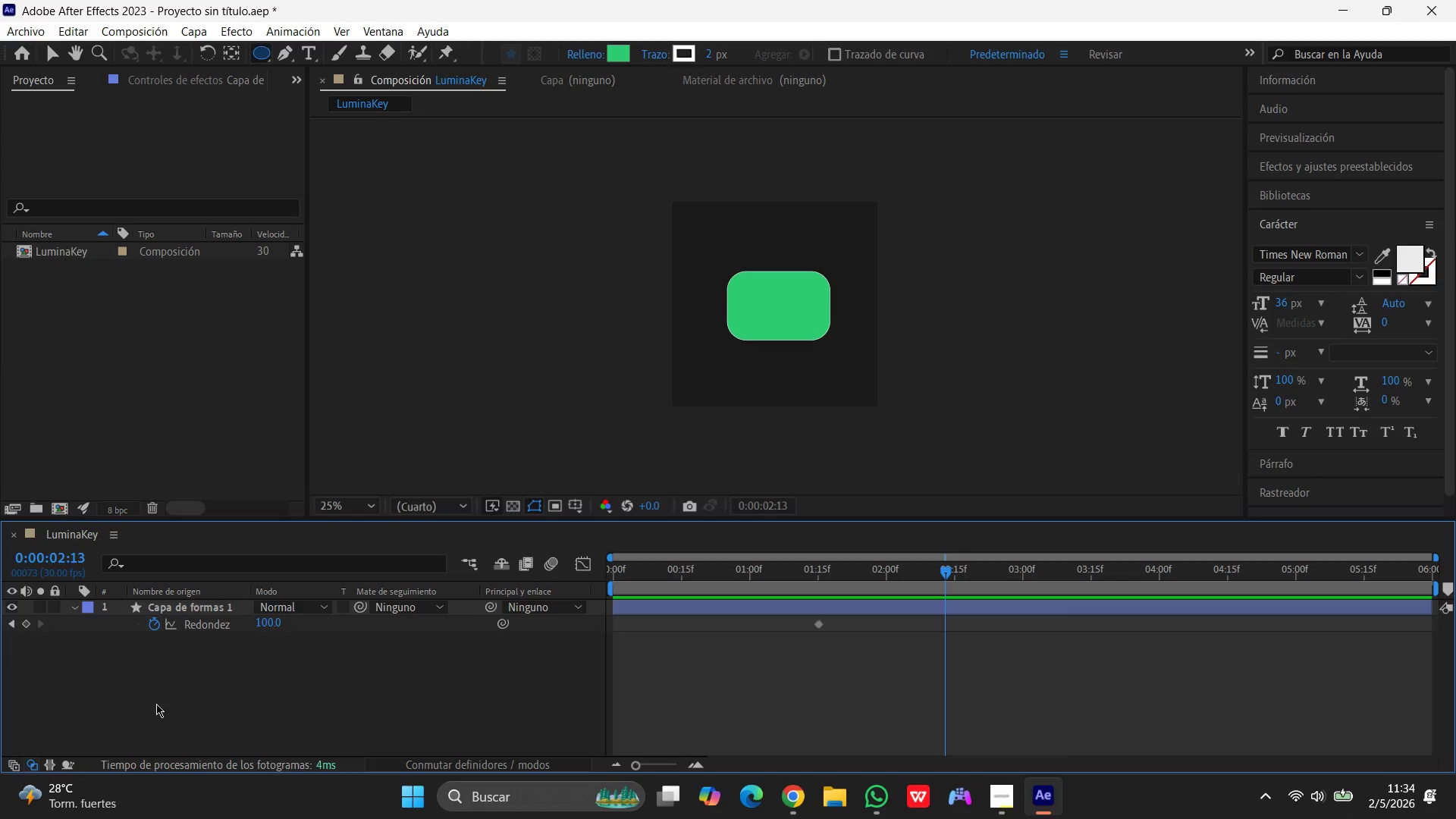 
left_click_drag(start_coordinate=[947, 574], to_coordinate=[822, 581])
 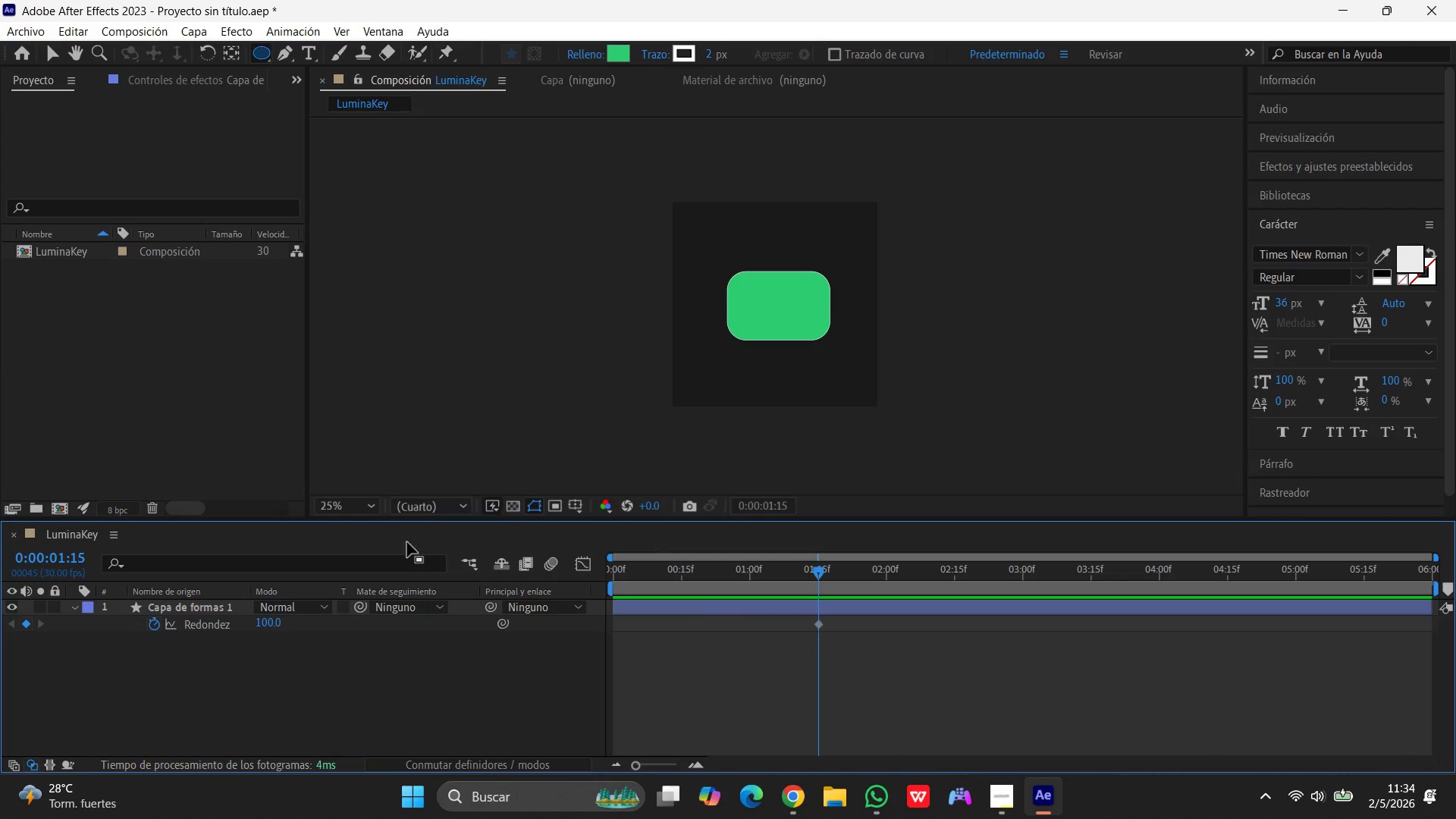 
wait(5.59)
 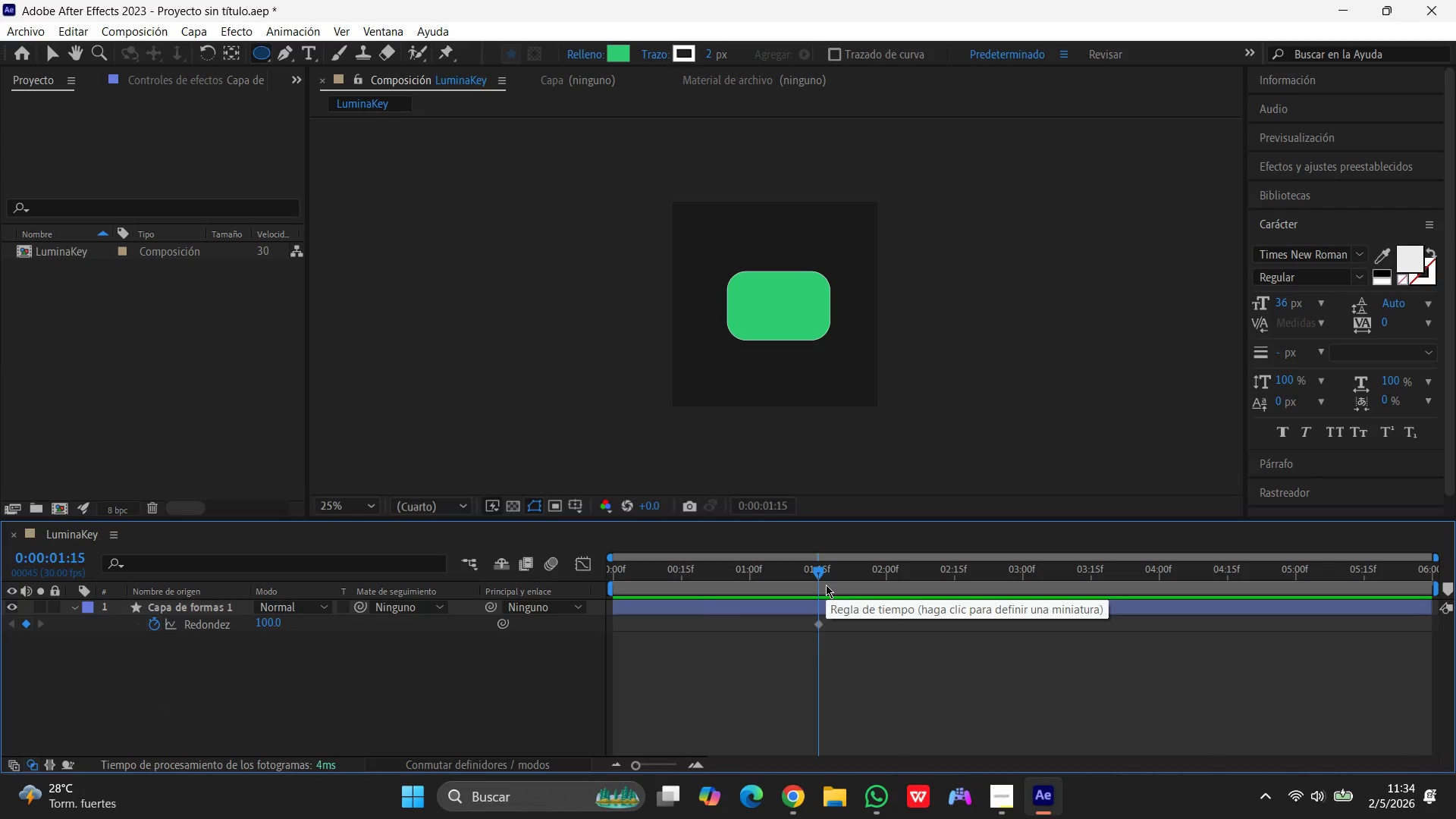 
left_click([61, 538])
 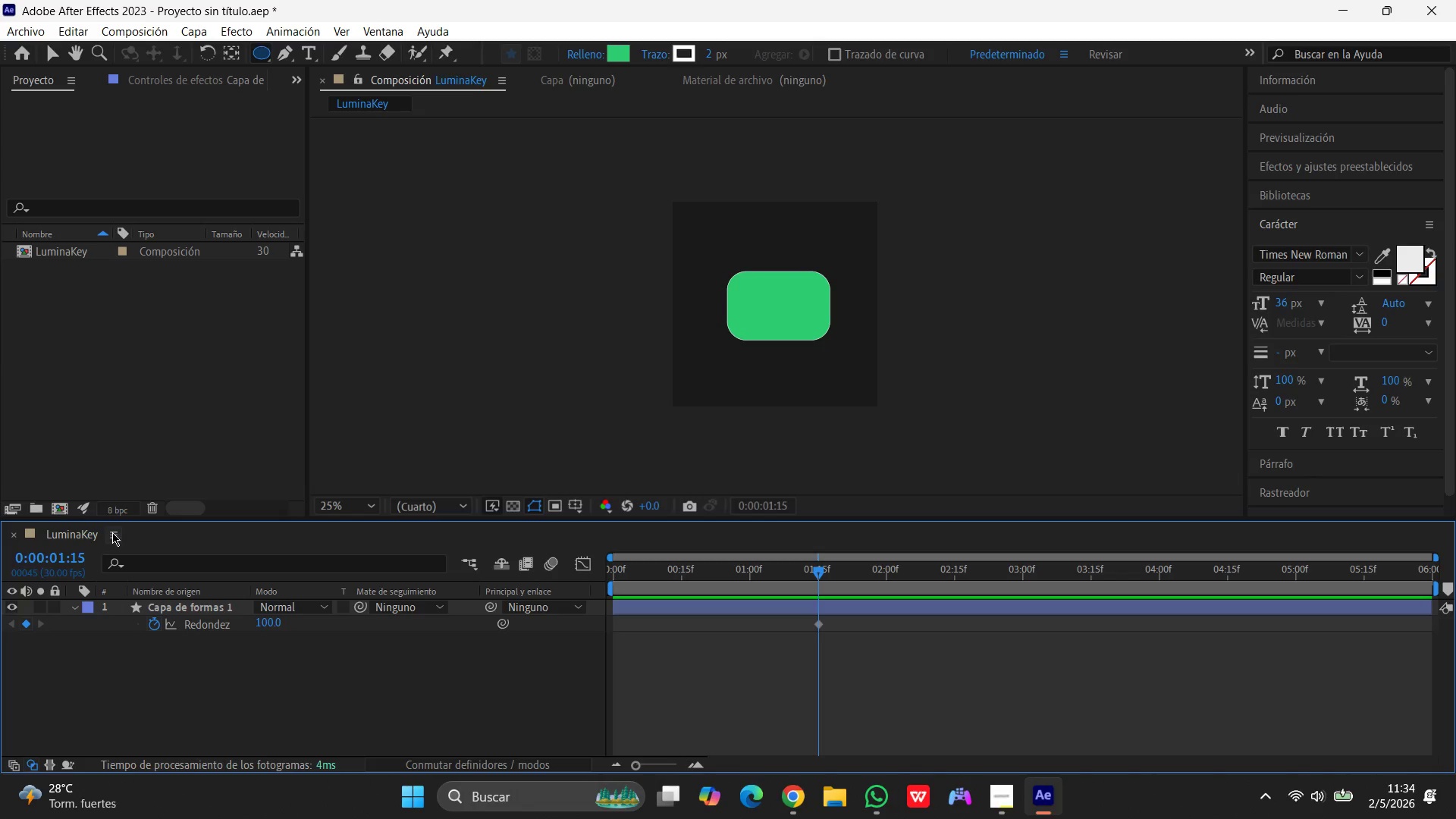 
left_click([113, 532])
 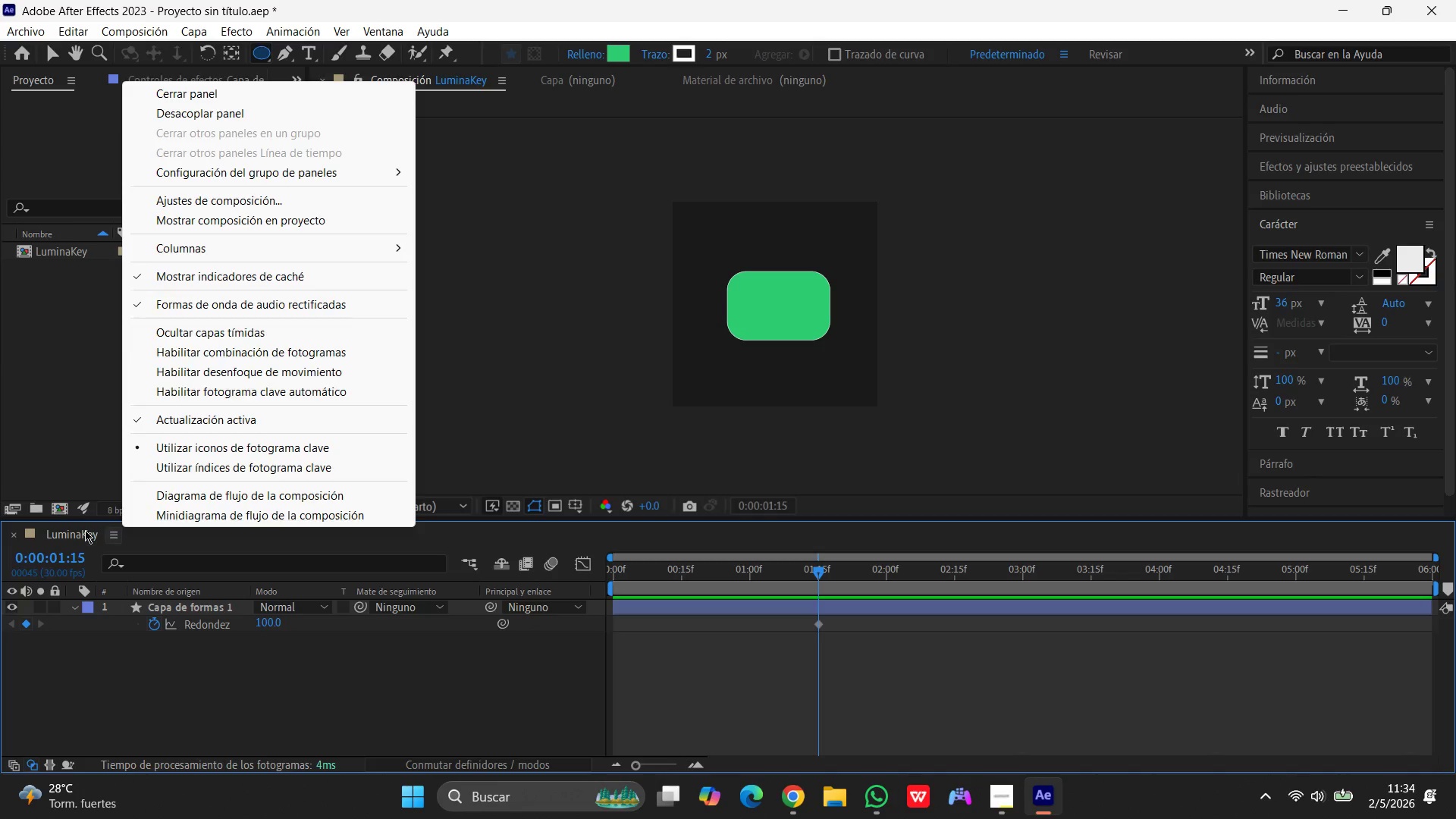 
left_click([83, 530])
 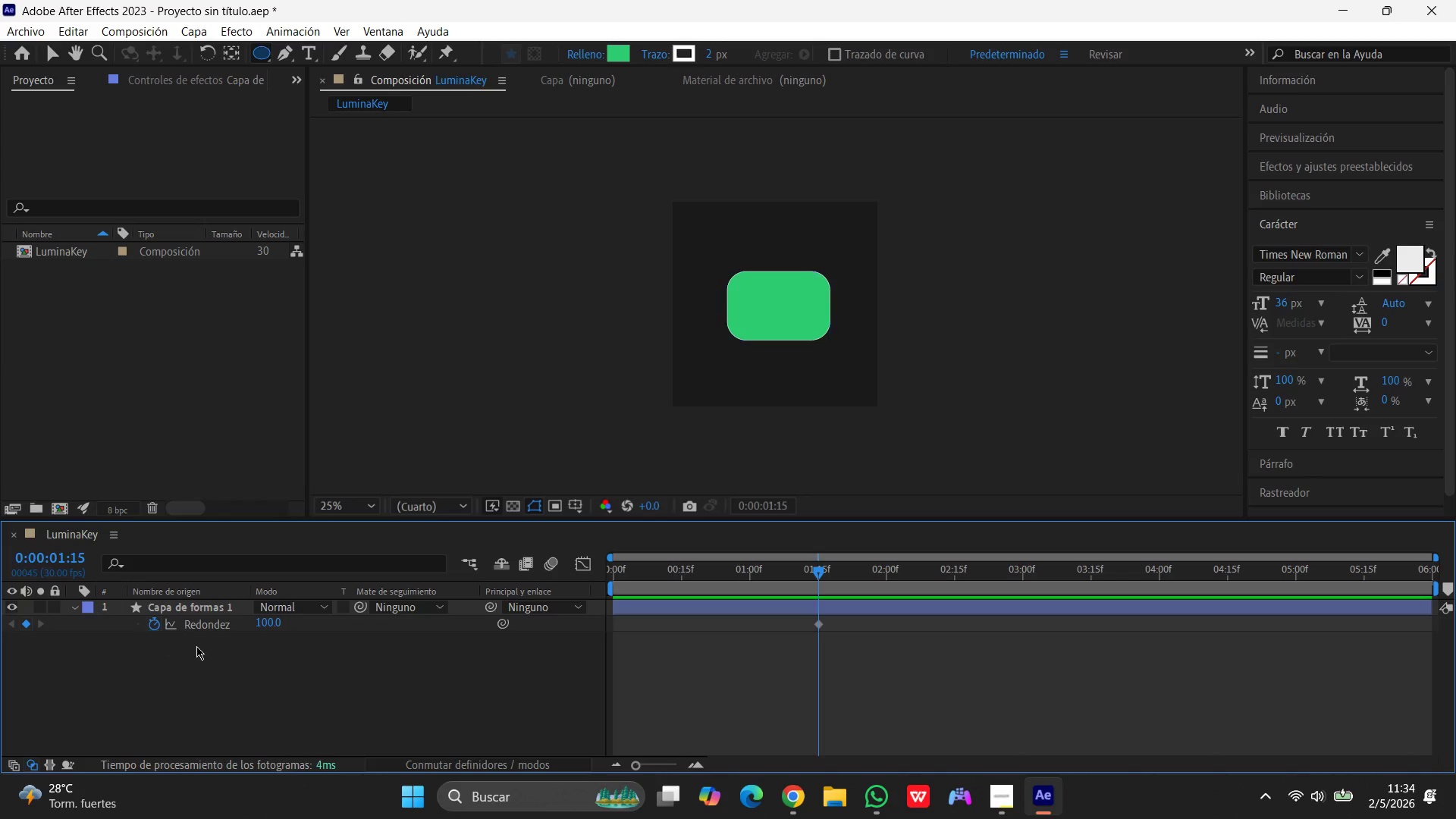 
scroll: coordinate [205, 648], scroll_direction: none, amount: 0.0
 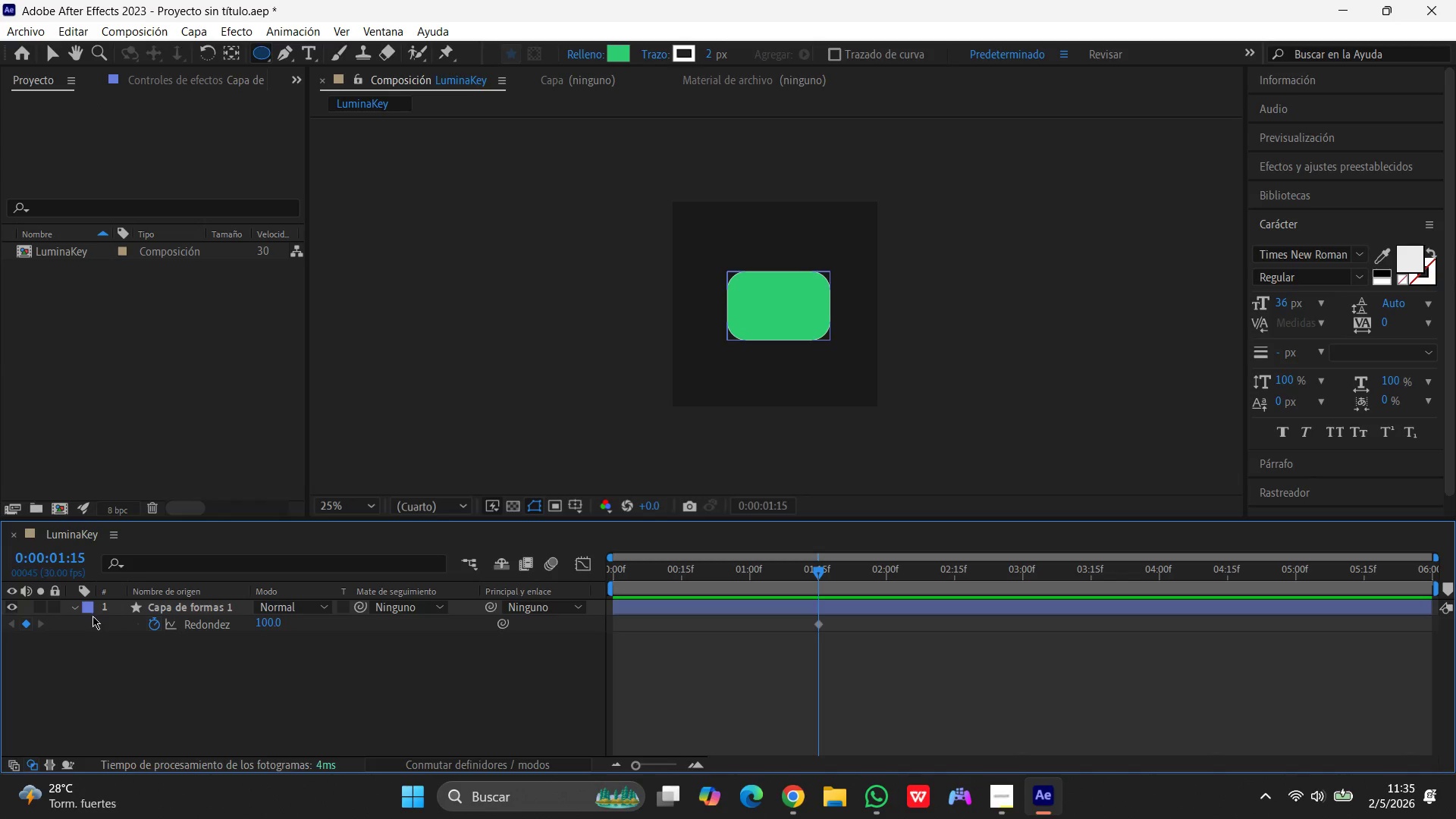 
left_click([71, 609])
 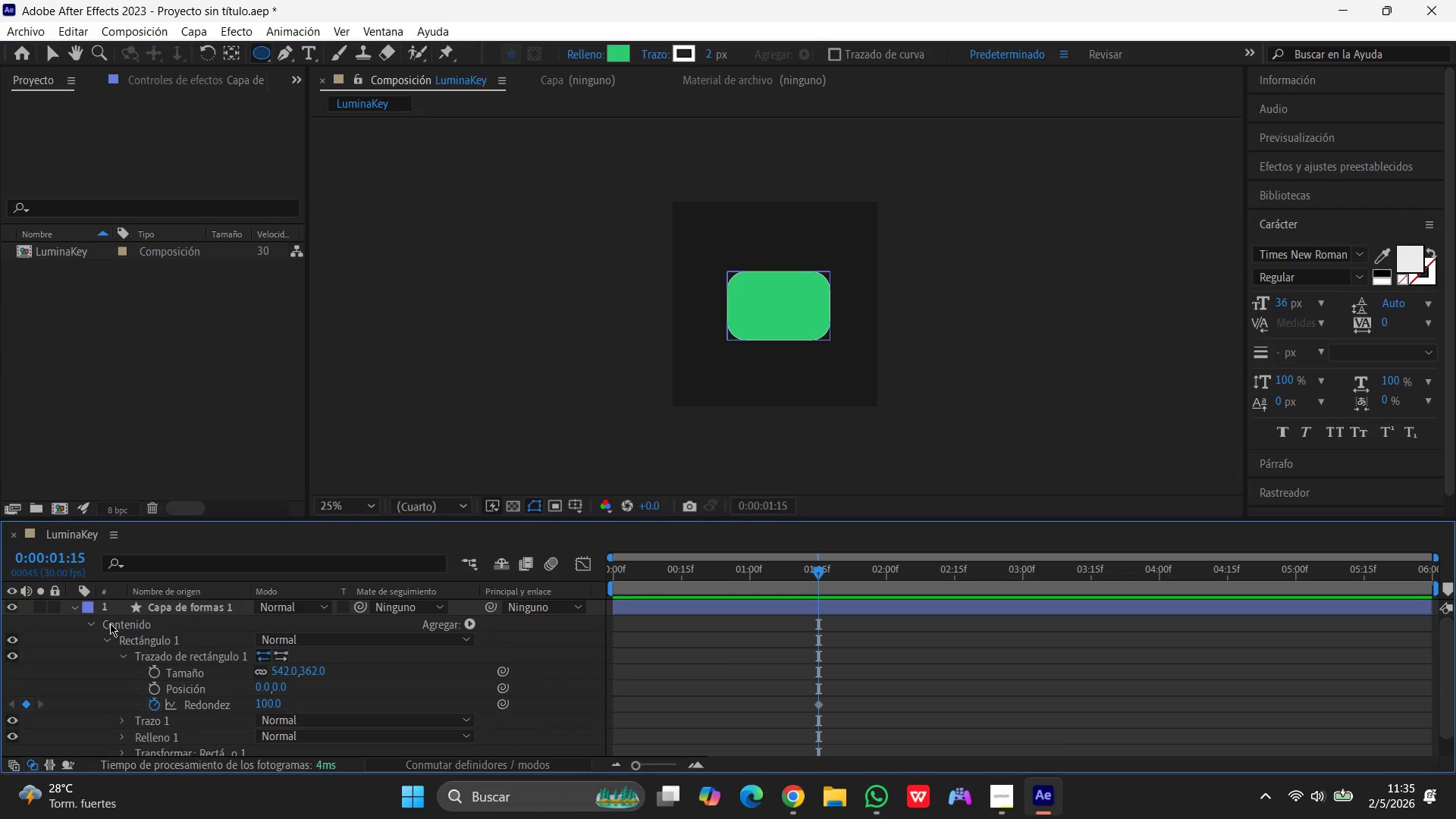 
wait(5.41)
 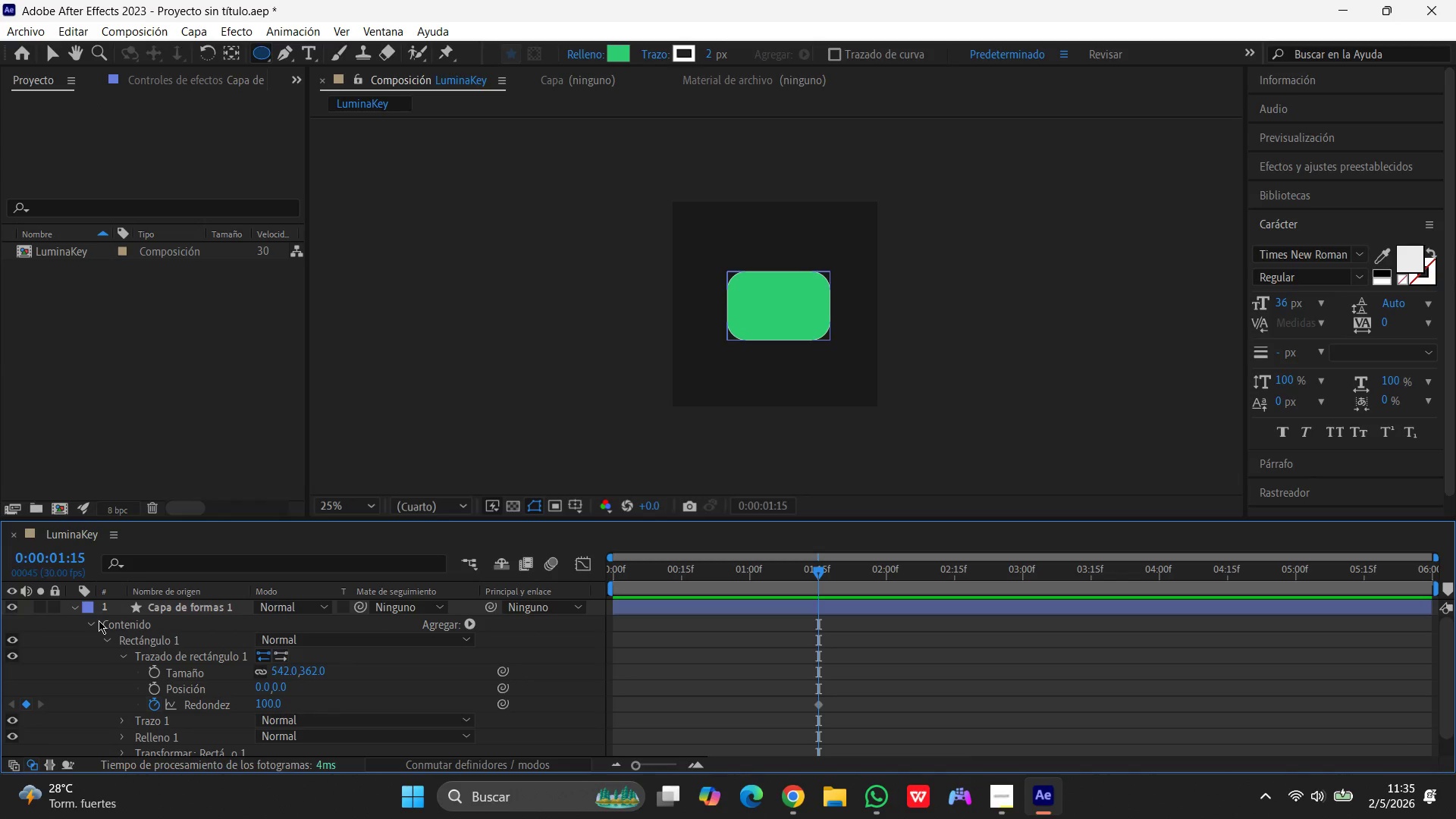 
left_click([164, 656])
 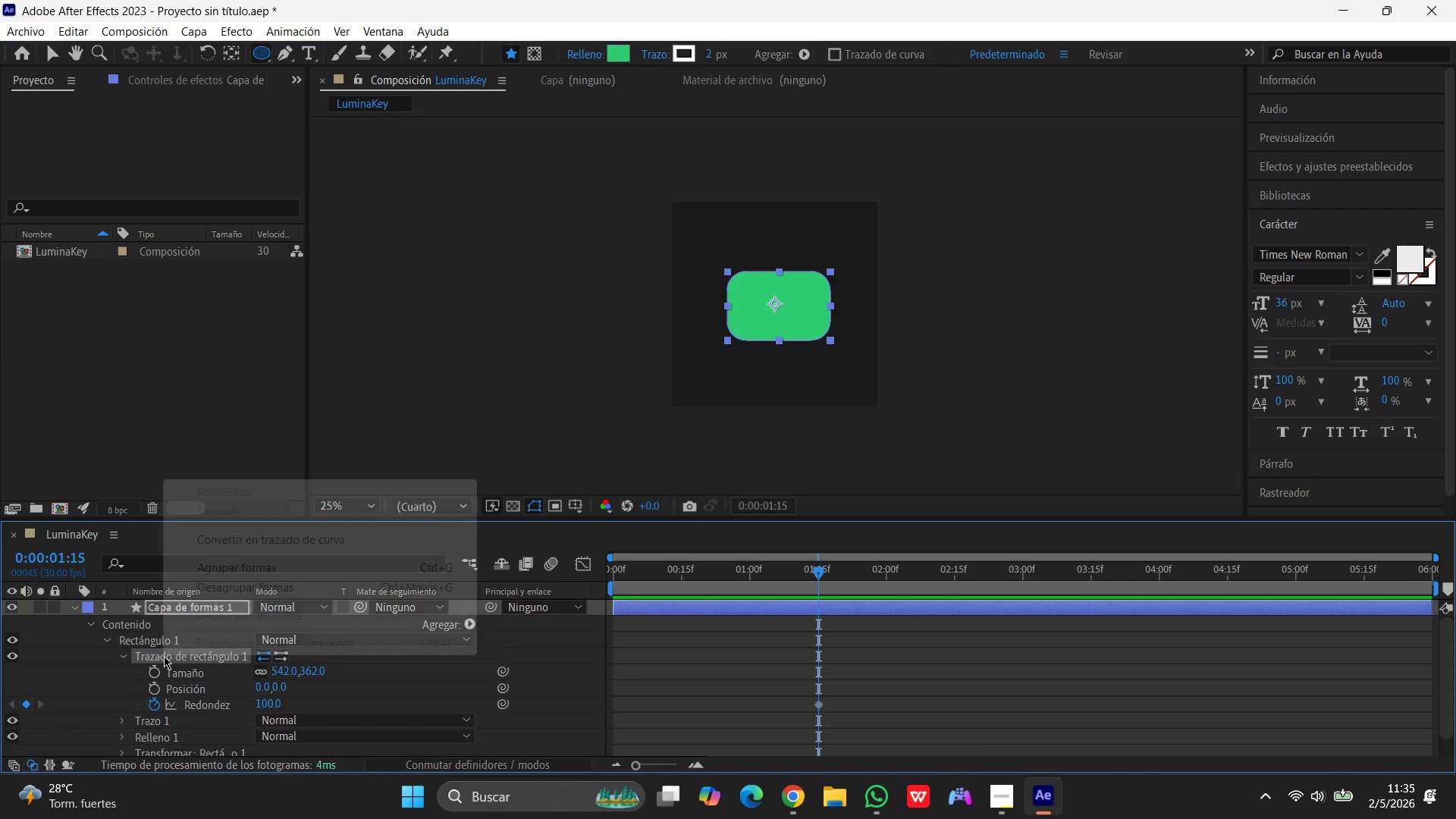 
right_click([164, 656])
 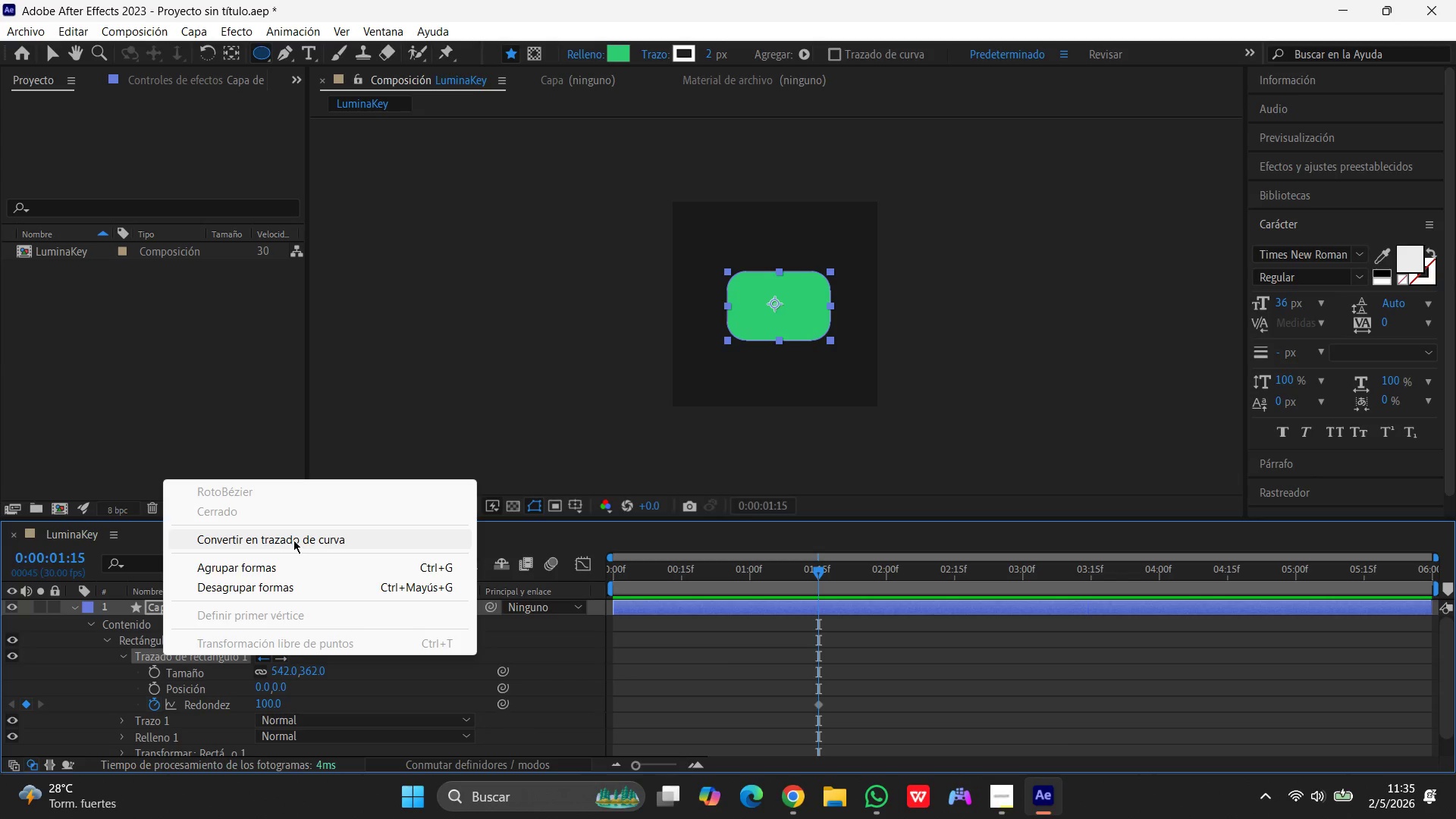 
wait(12.38)
 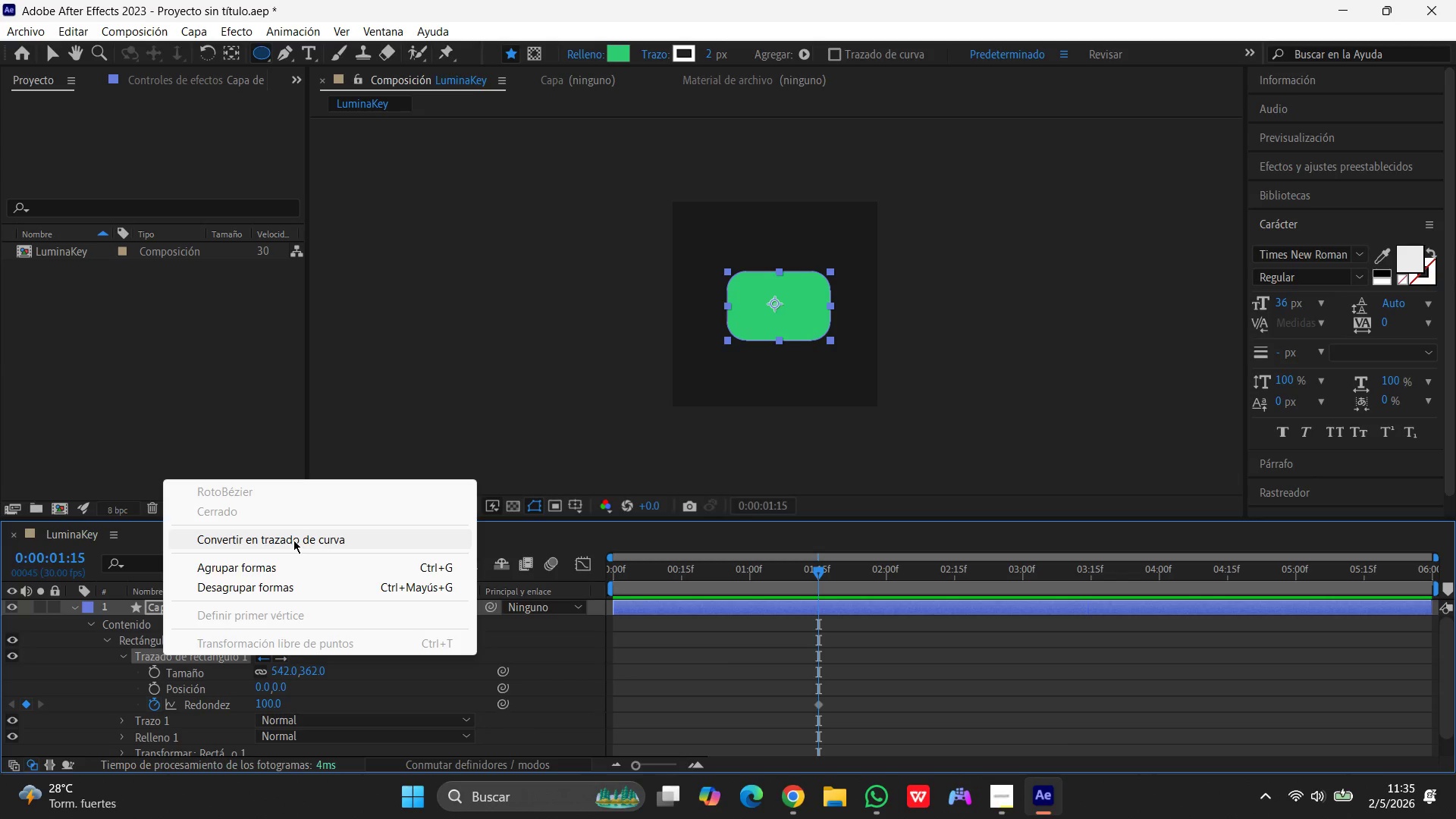 
left_click([290, 538])
 